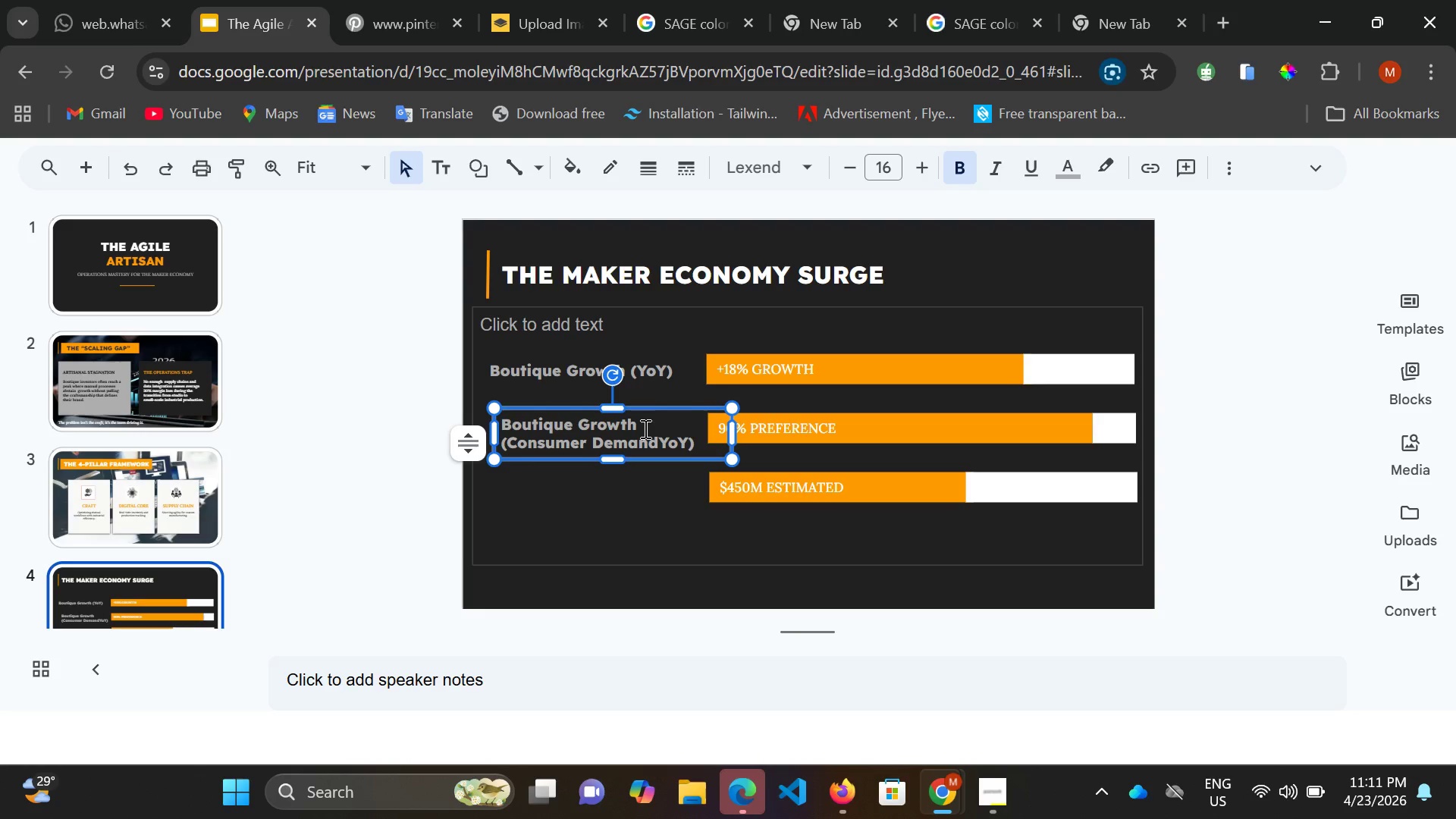 
key(Control+A)
 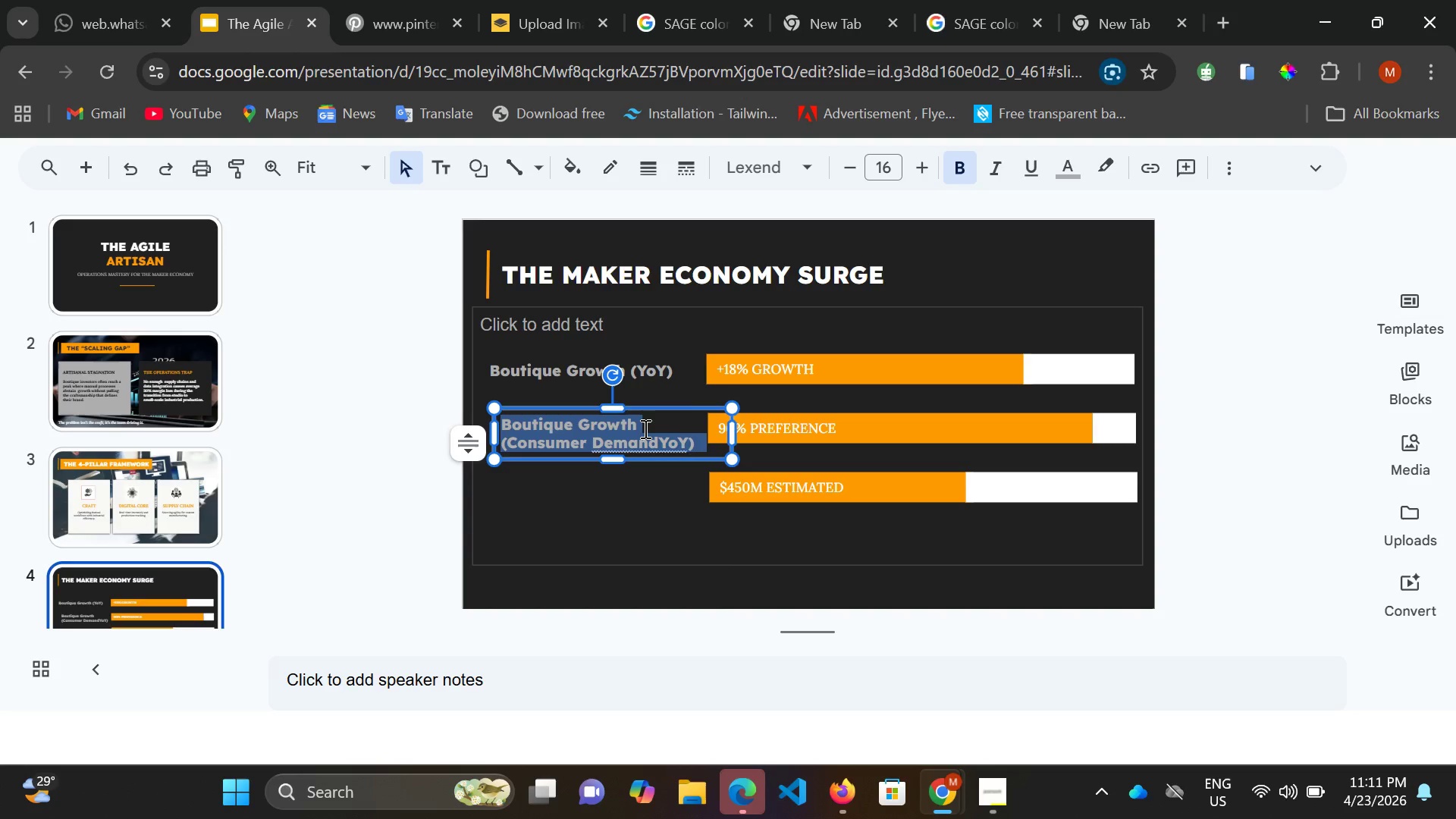 
type(Cou==)
key(Backspace)
key(Backspace)
key(Backspace)
type(nsumer Dema)
 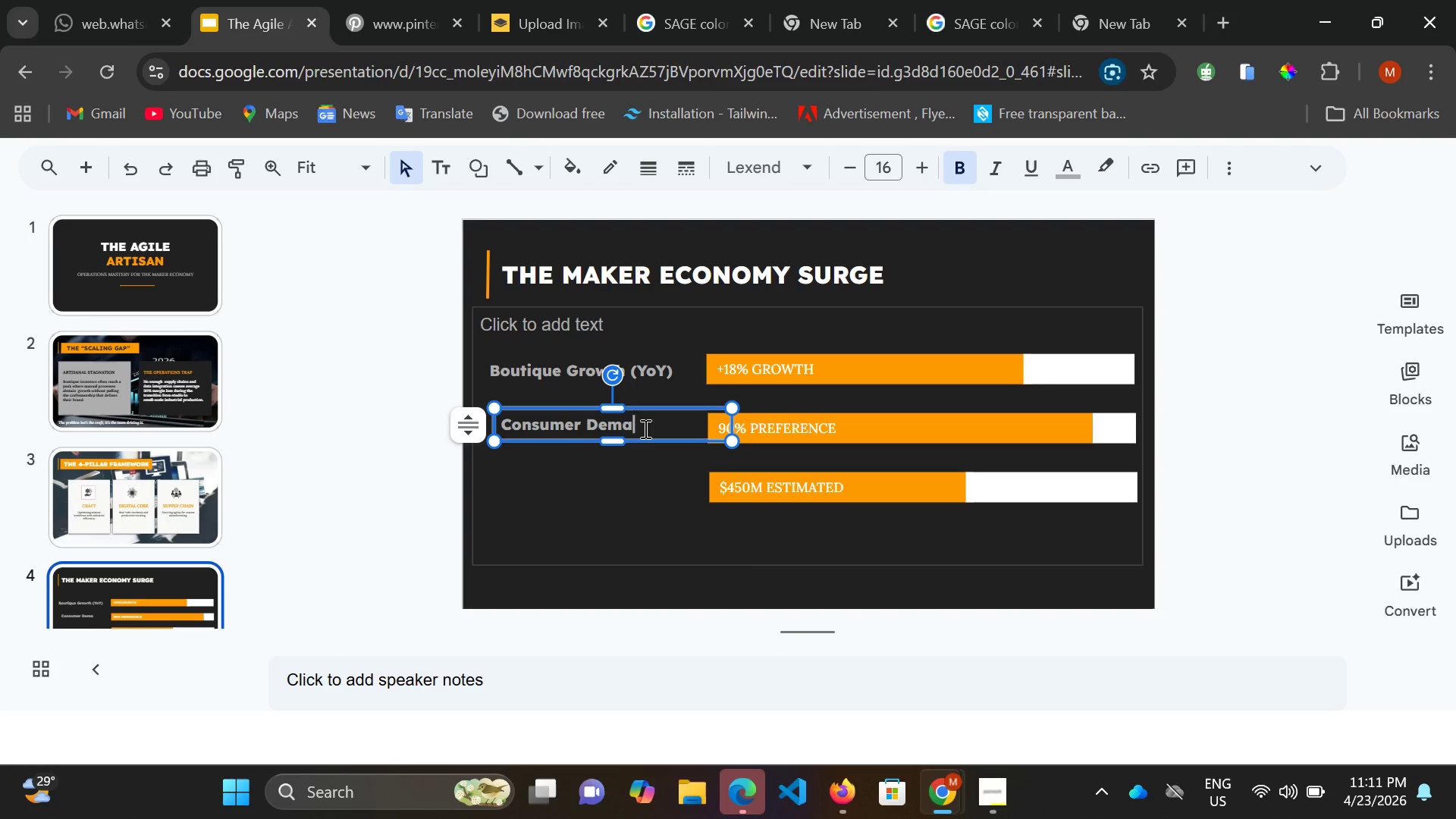 
type(nd for Goo)
key(Backspace)
key(Backspace)
key(Backspace)
type(g)
key(Backspace)
type(Good)
 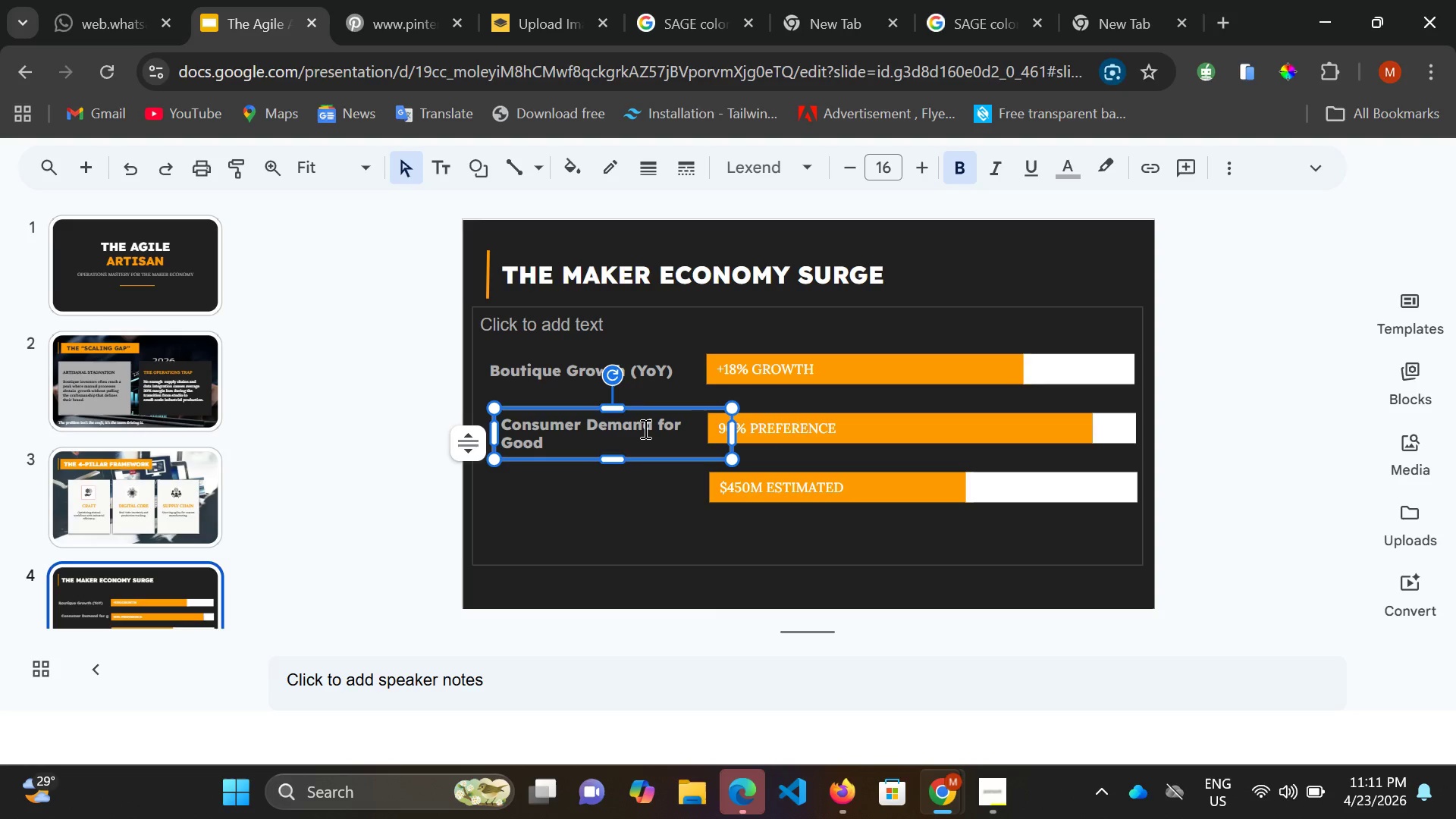 
wait(7.62)
 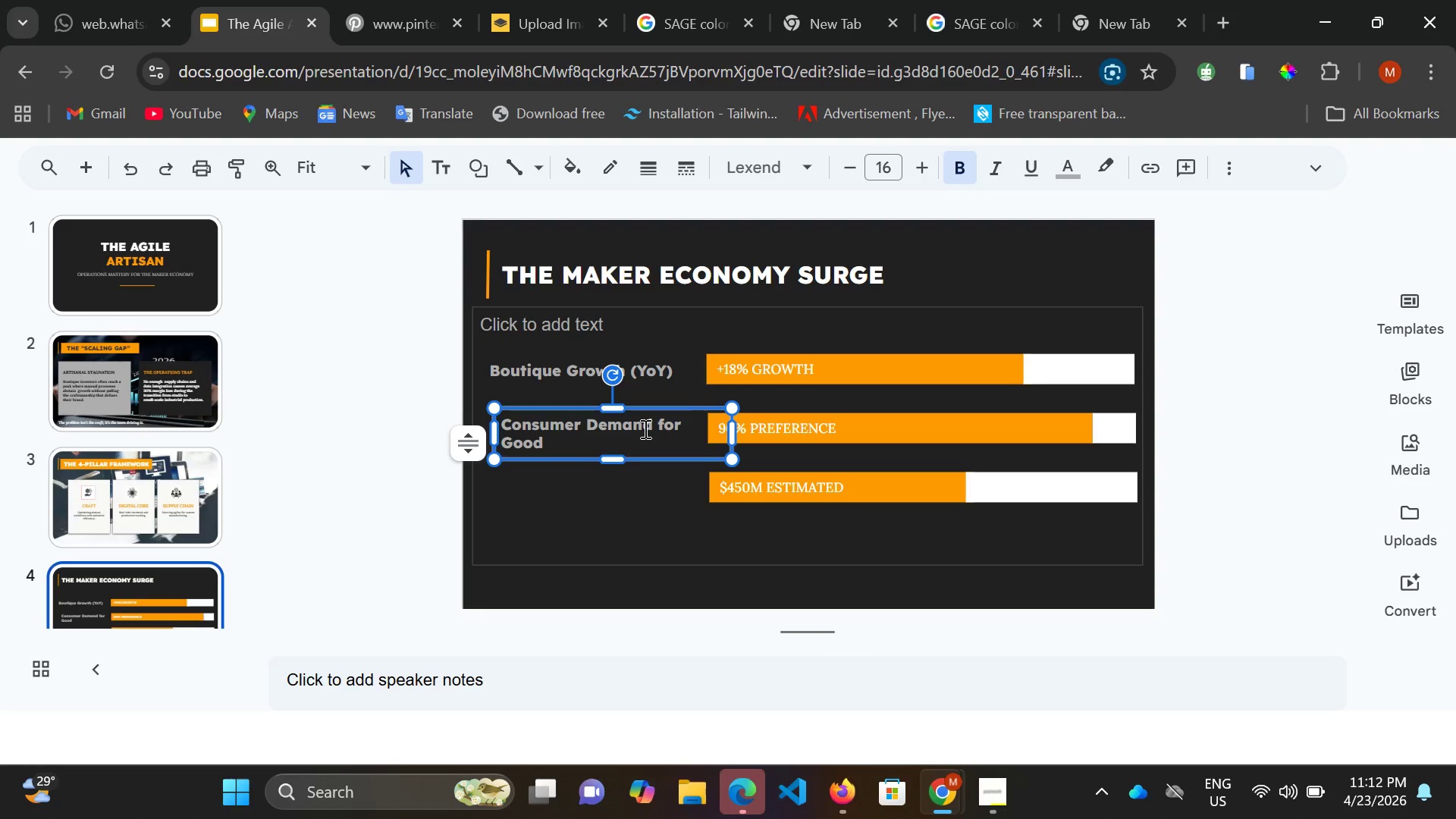 
key(Control+V)
 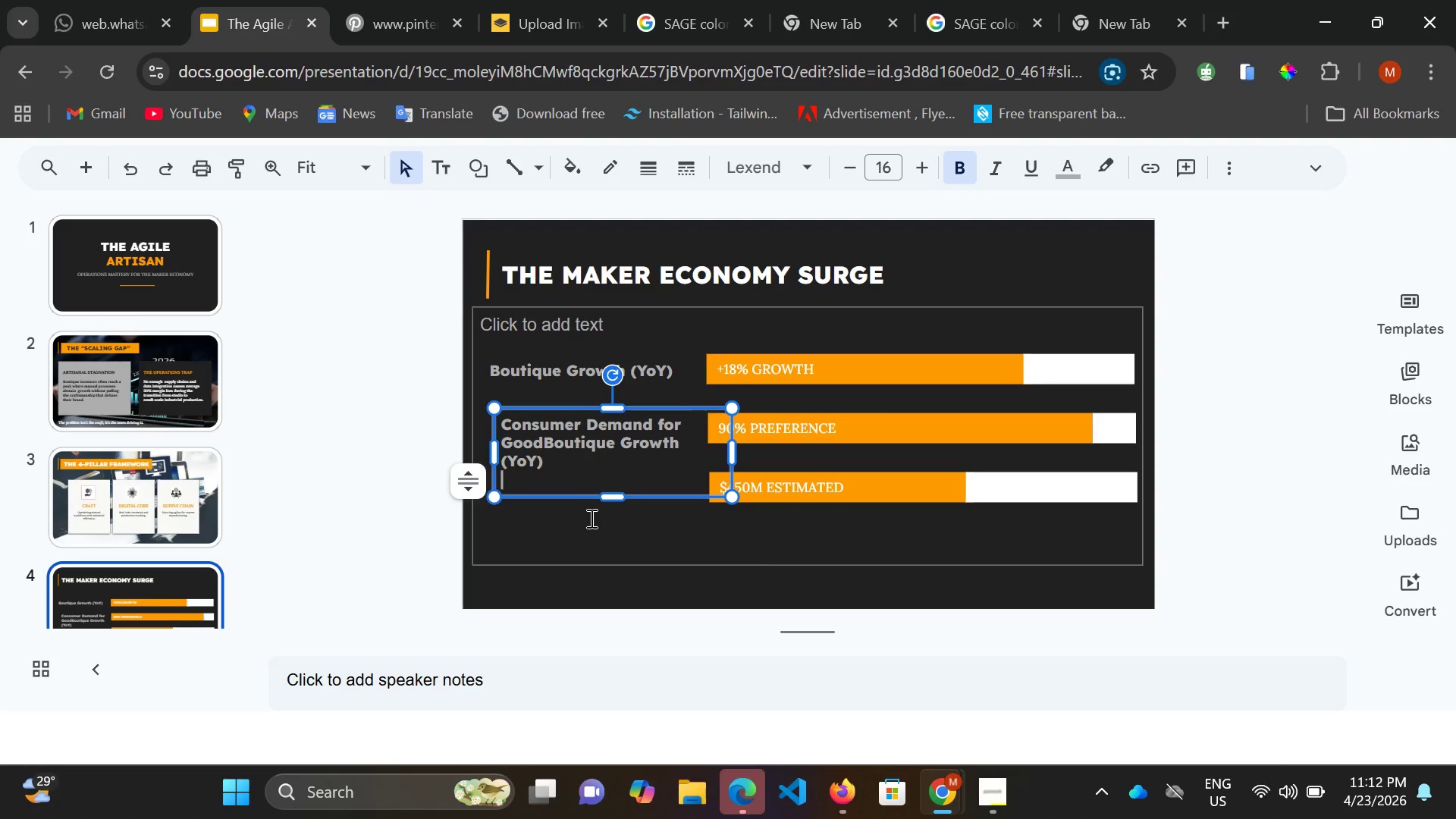 
key(Control+Z)
 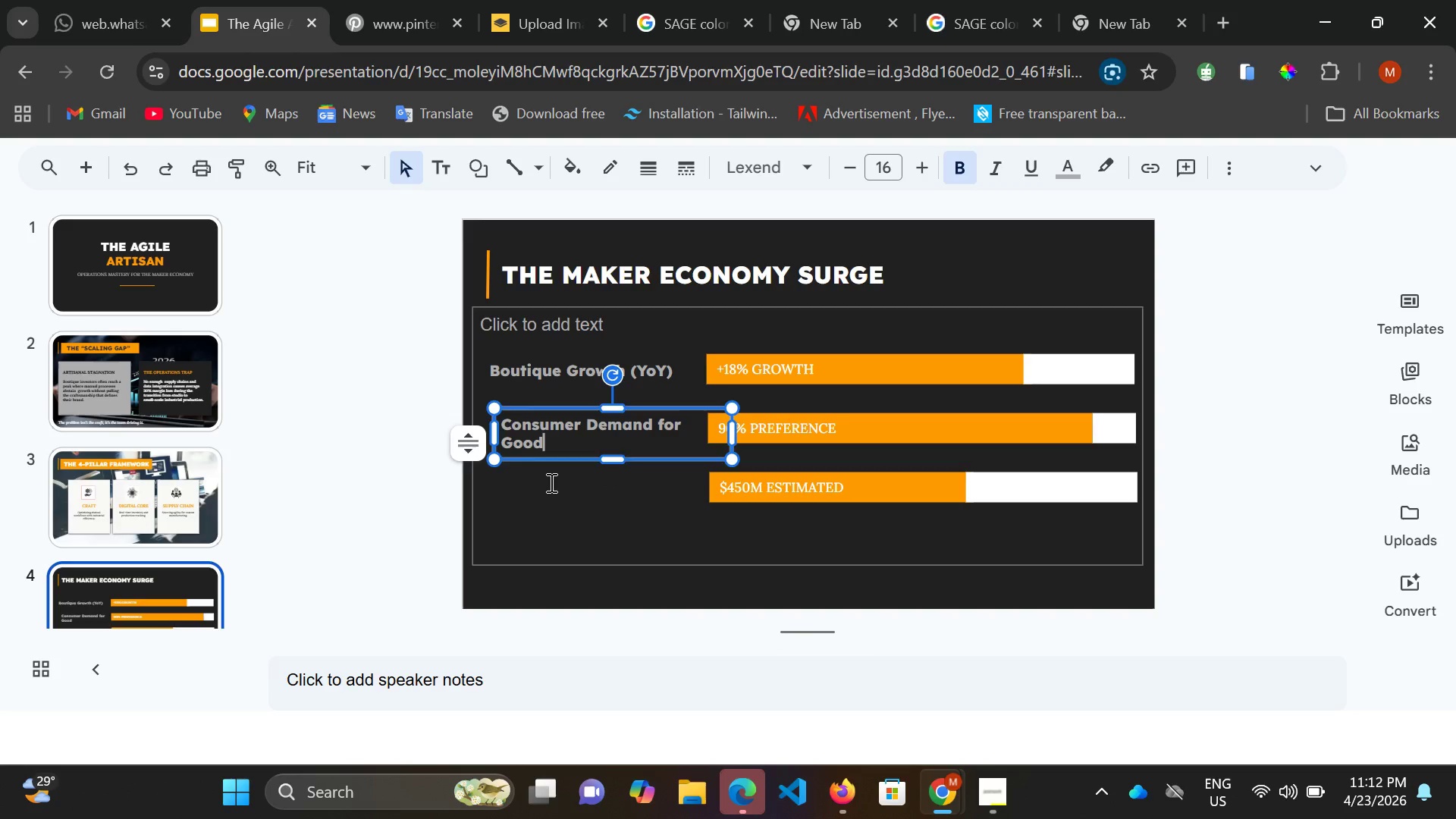 
left_click([550, 482])
 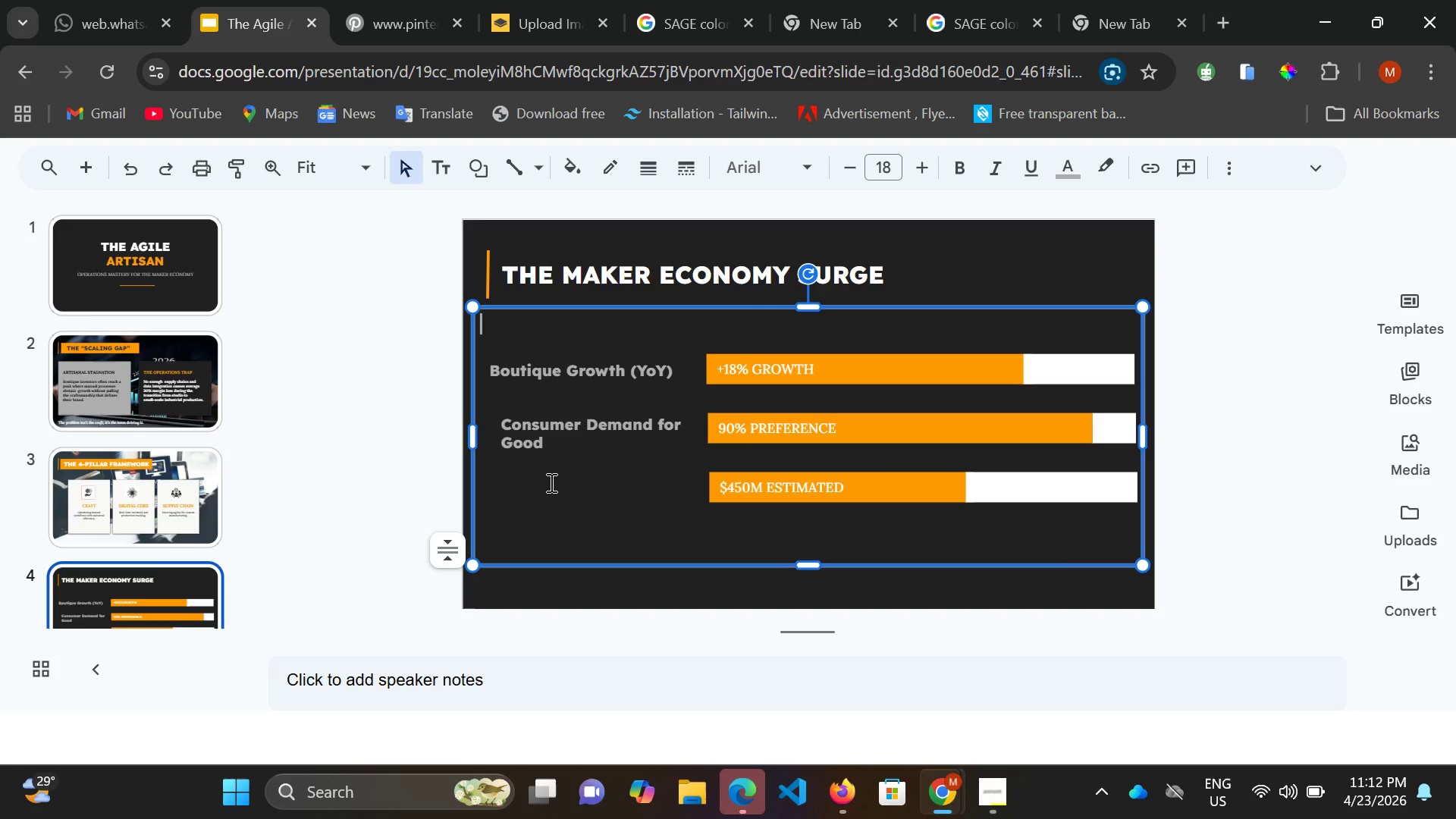 
left_click([550, 482])
 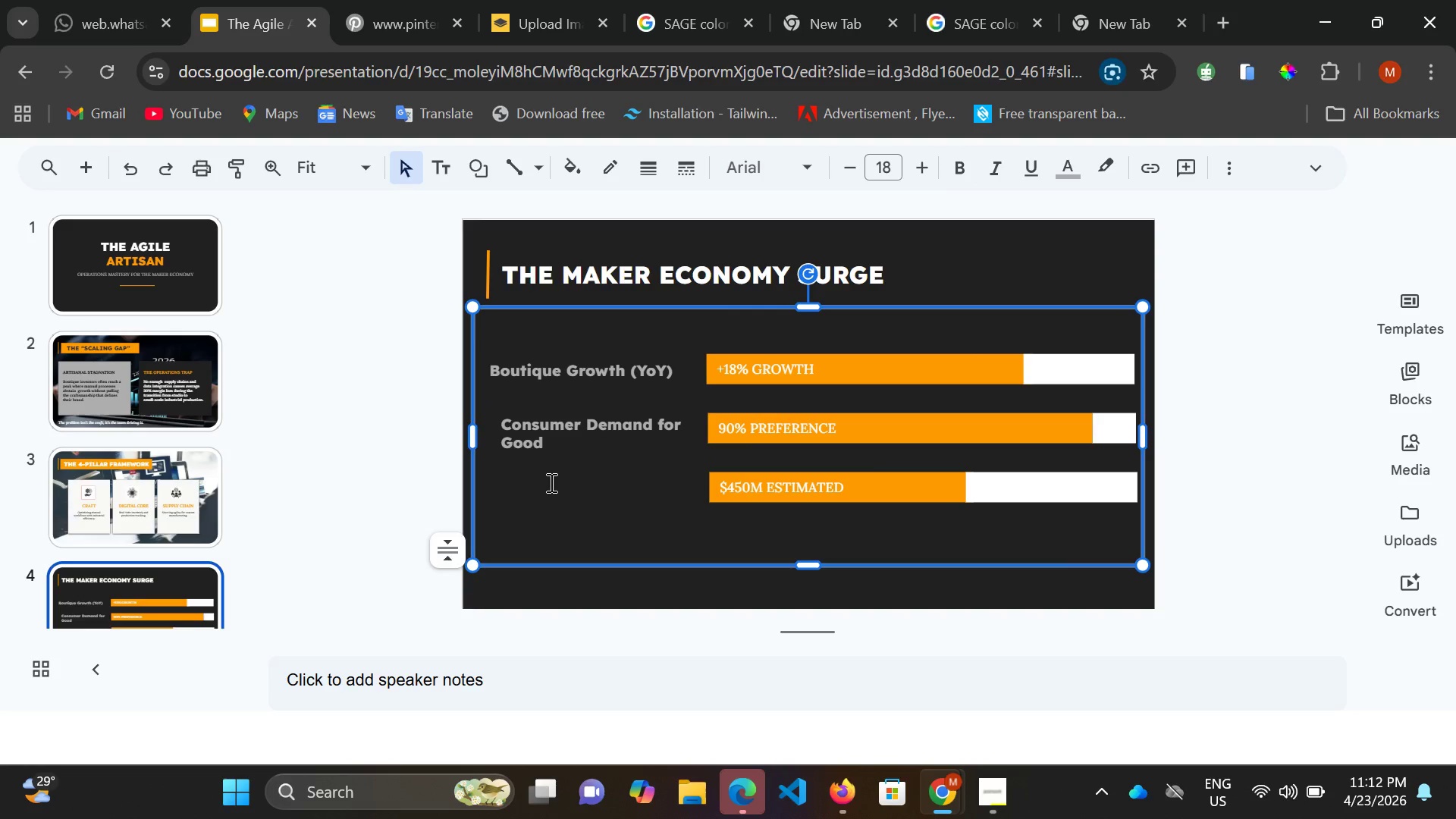 
key(Control+V)
 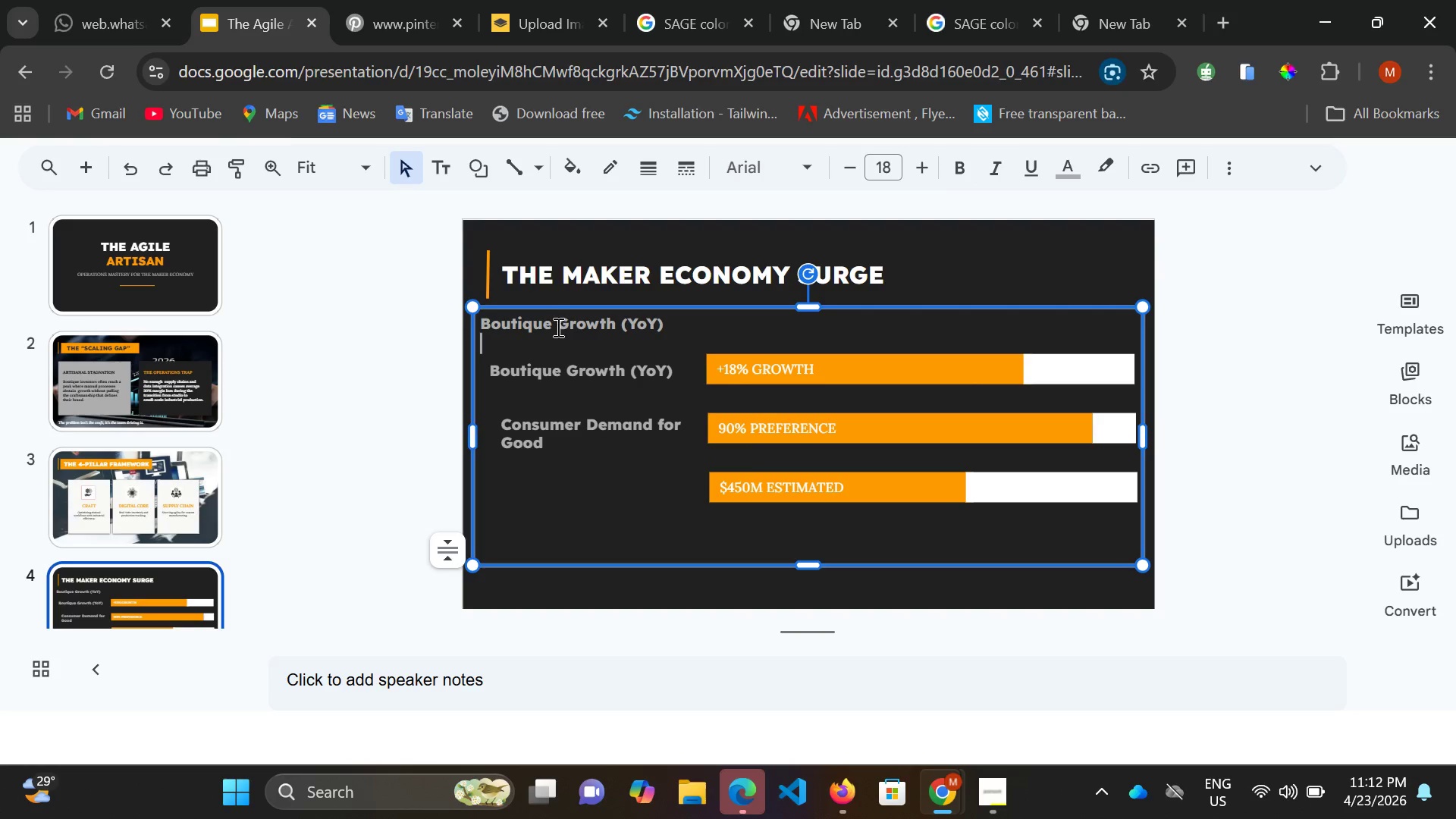 
left_click([557, 321])
 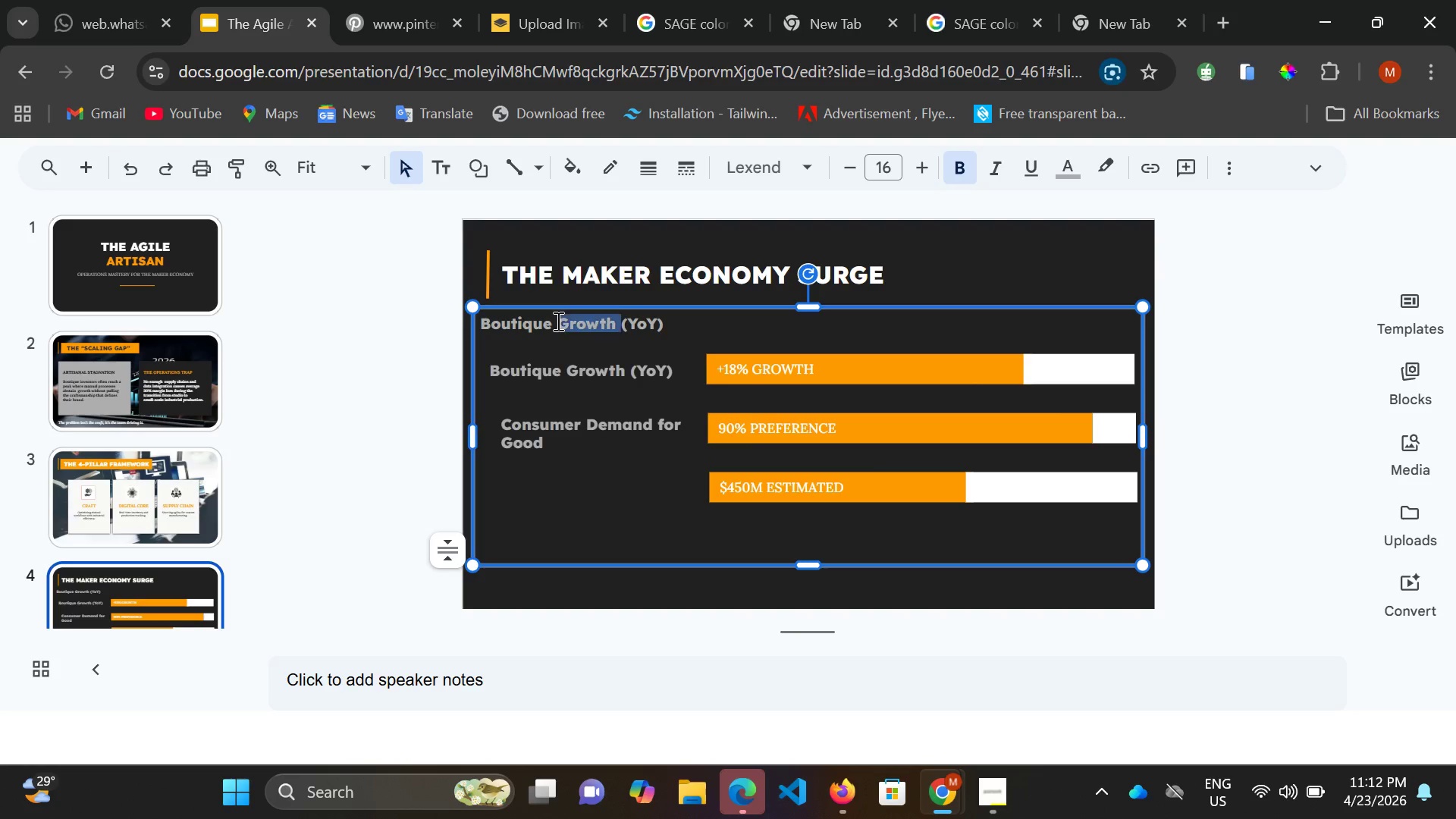 
double_click([557, 321])
 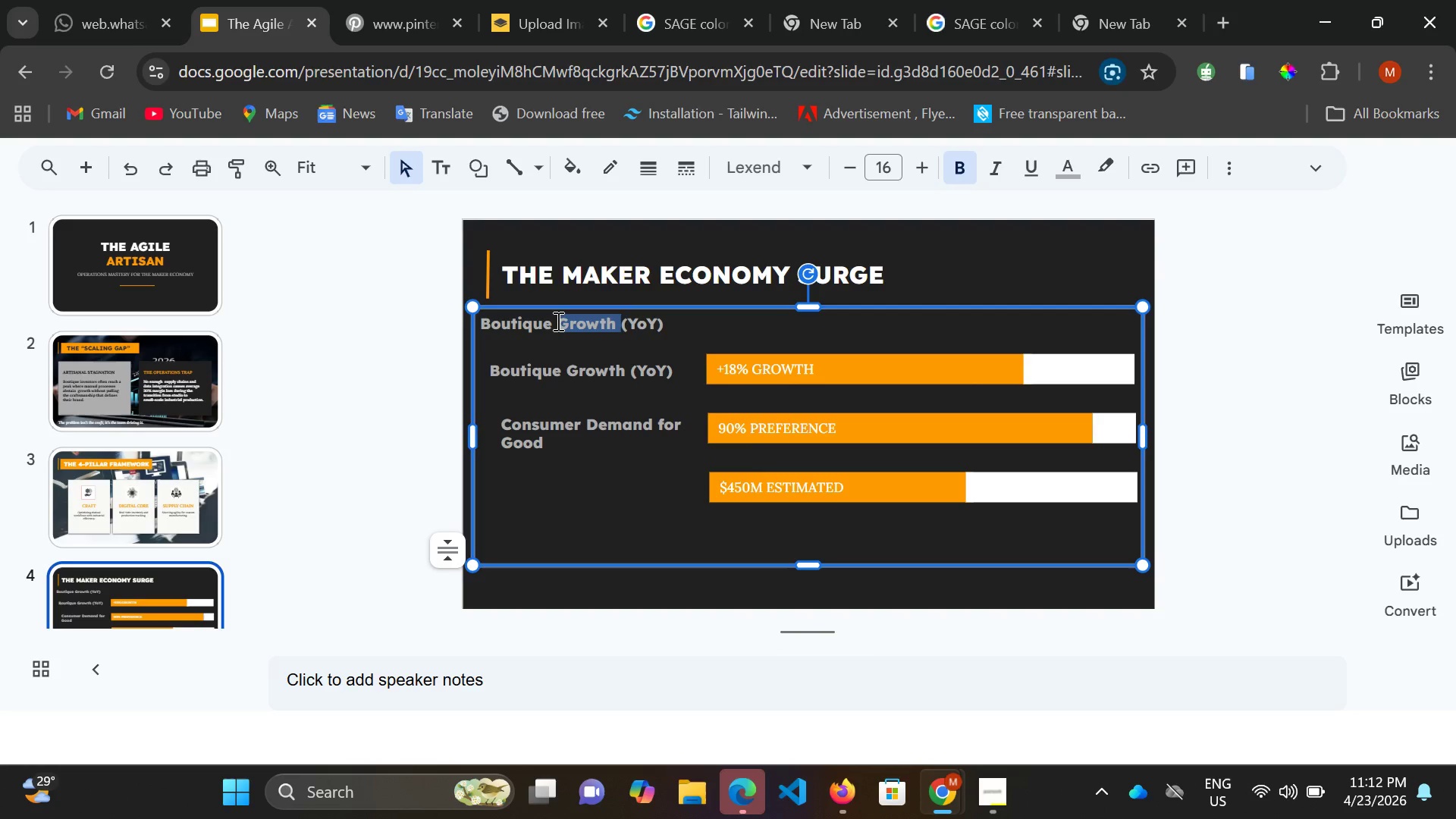 
key(Control+Z)
 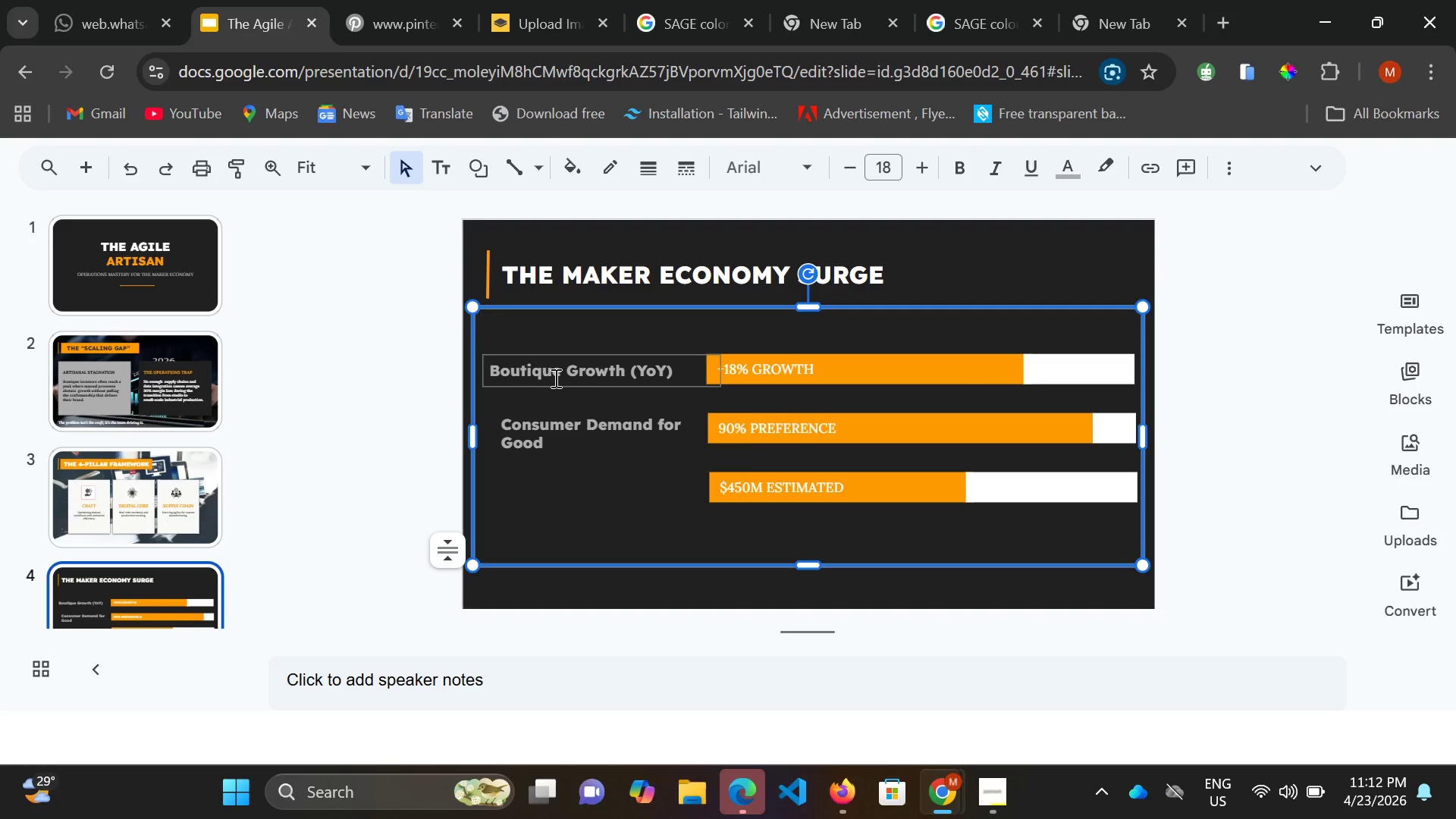 
left_click([554, 378])
 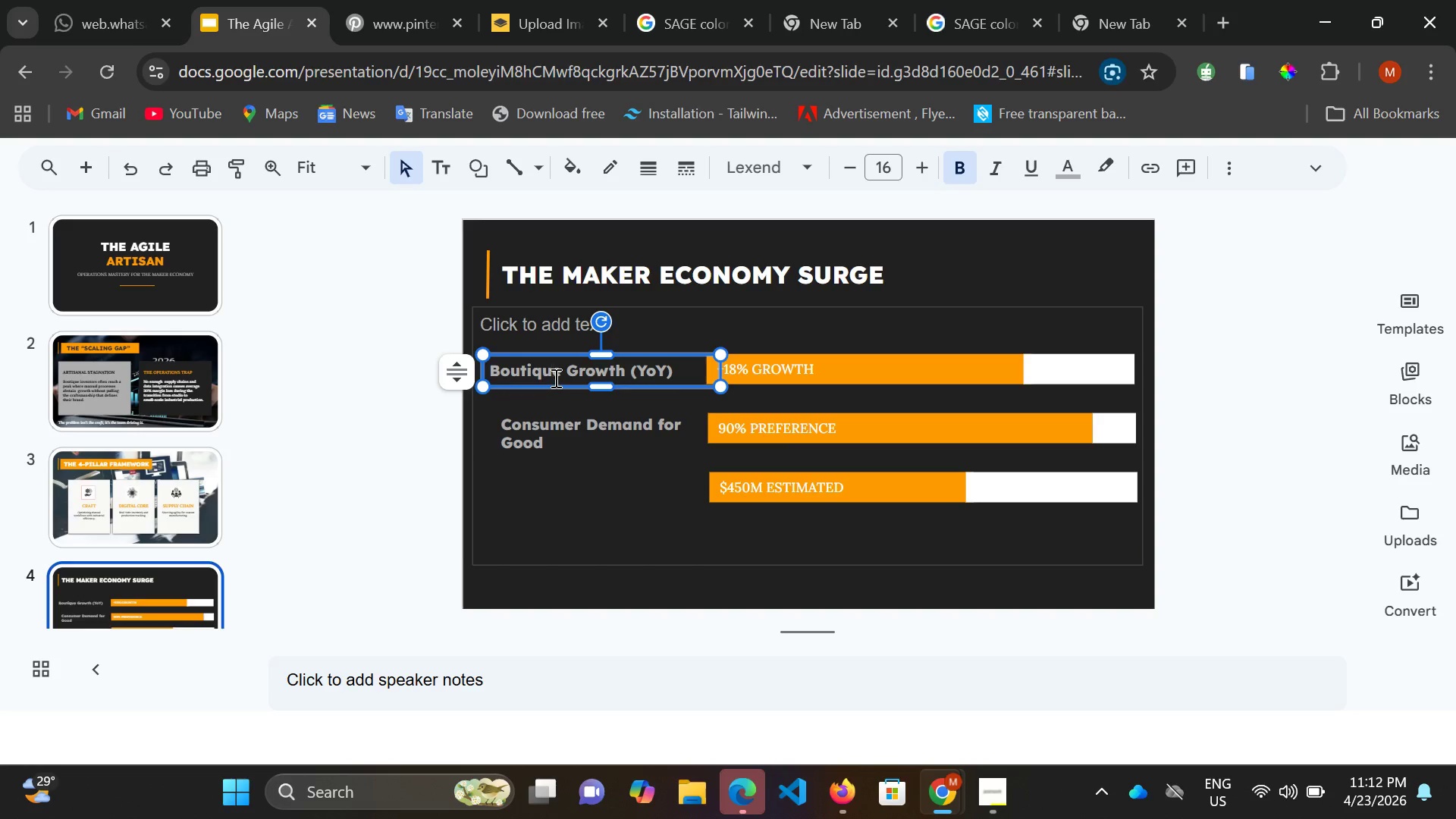 
key(Control+C)
 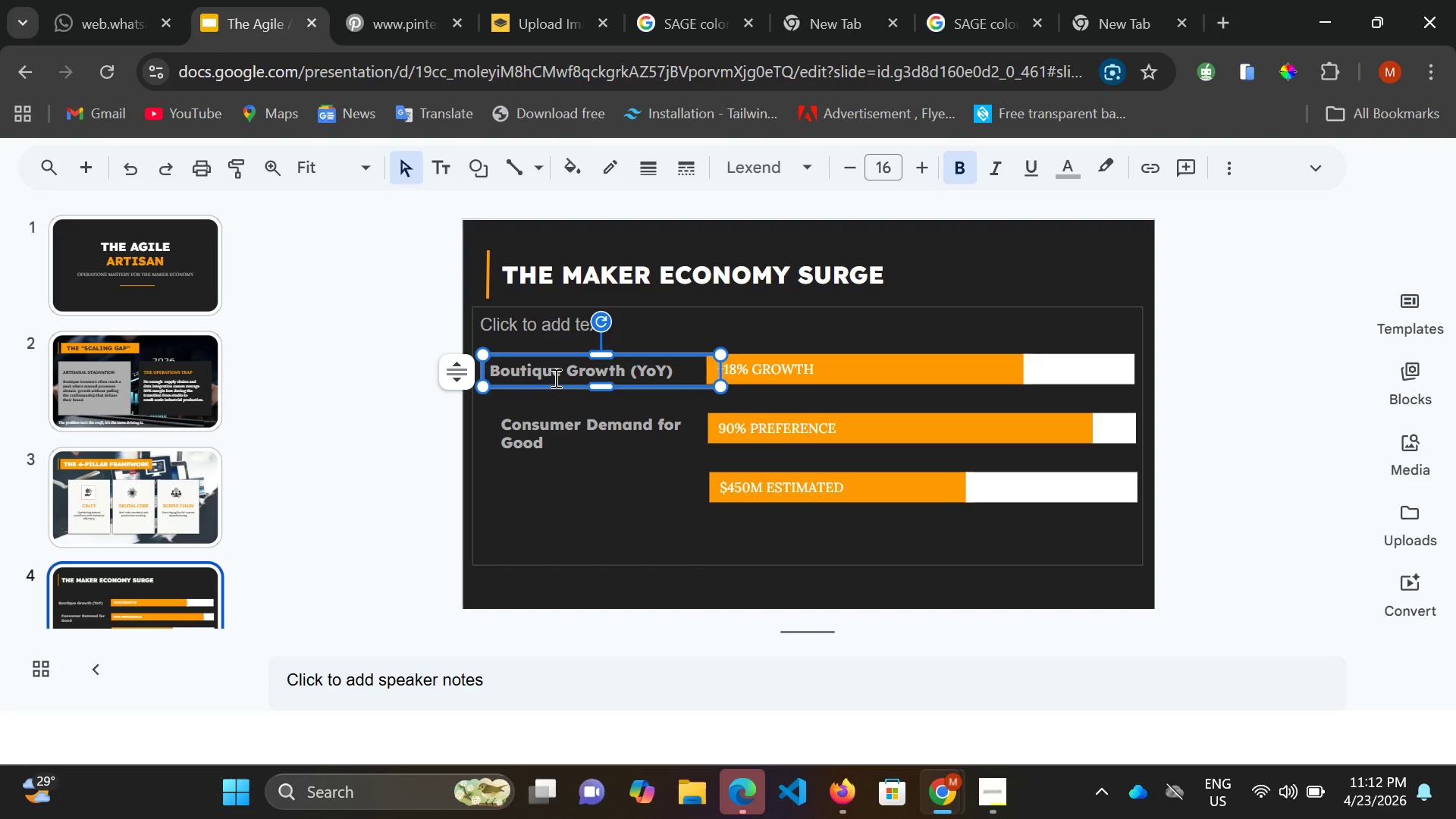 
key(Control+V)
 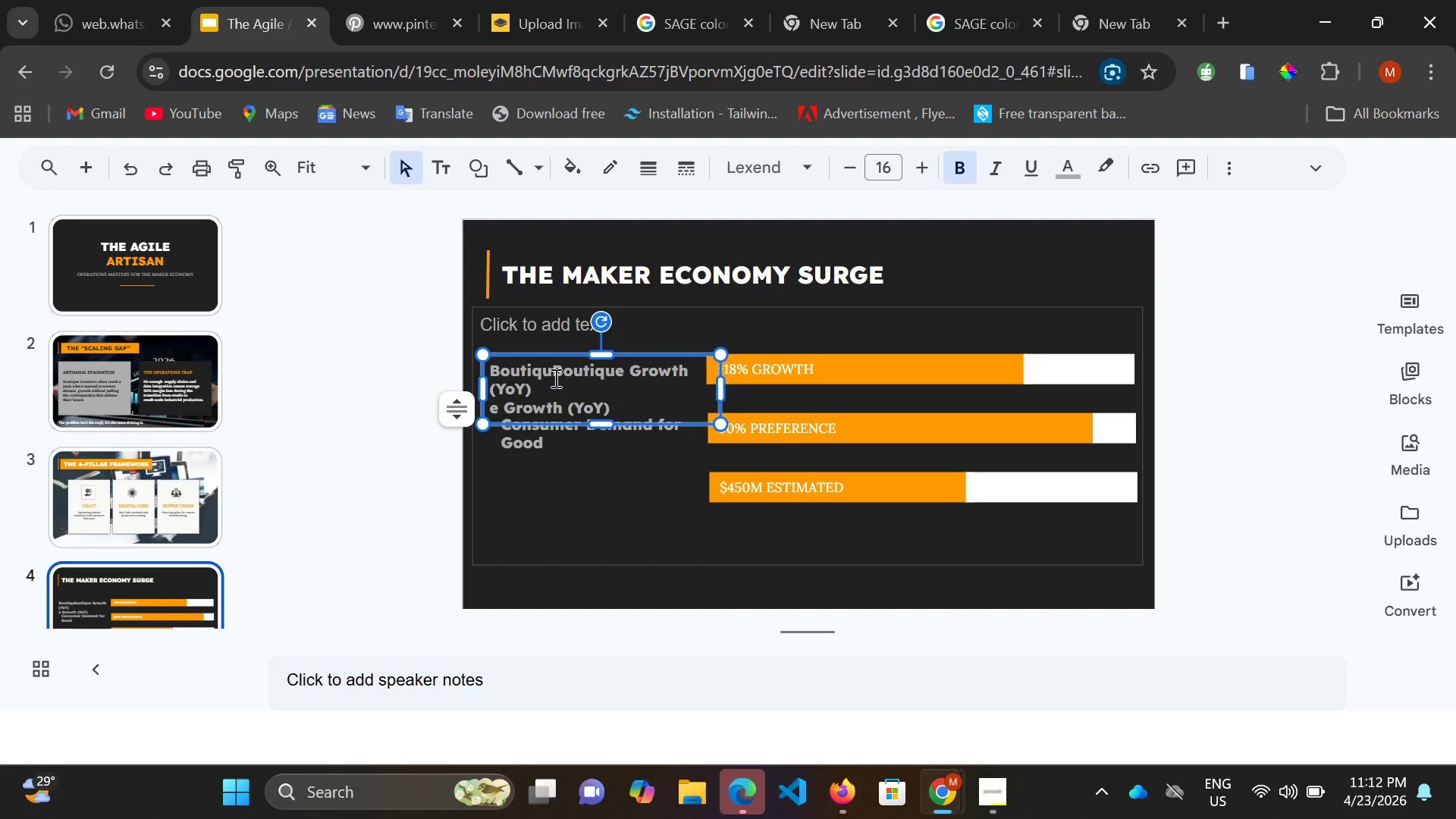 
key(Control+Z)
 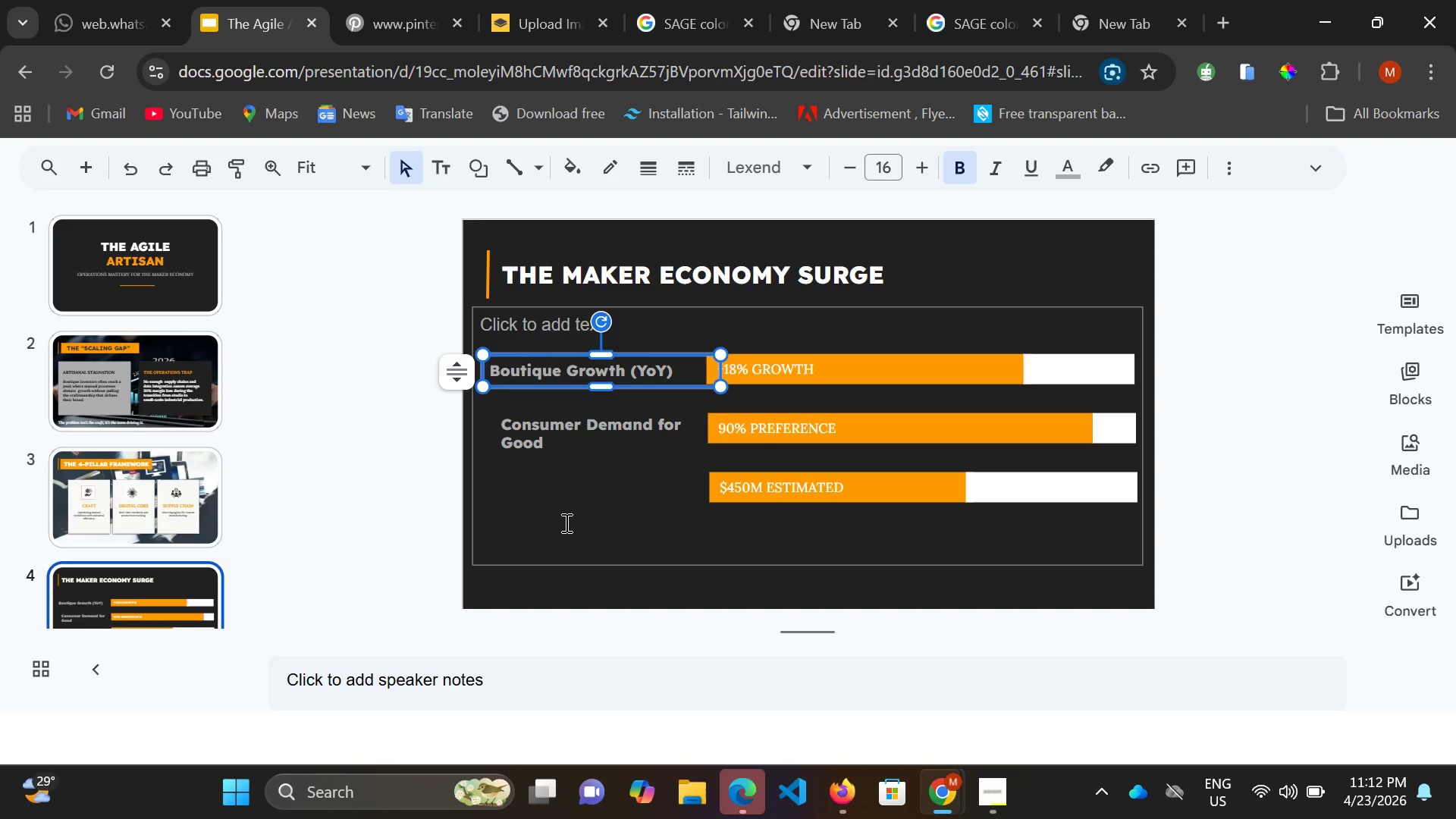 
wait(8.36)
 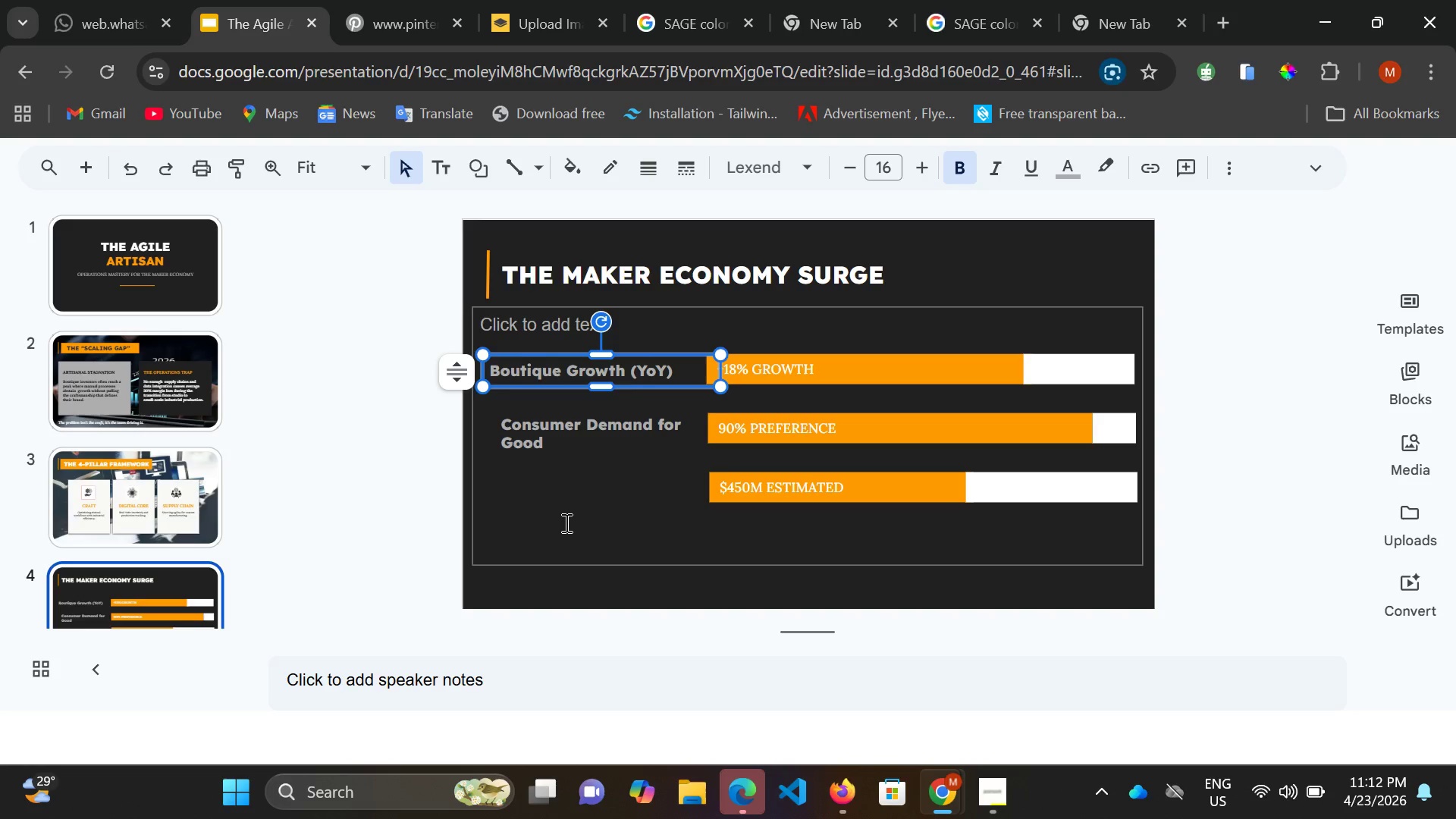 
left_click([526, 486])
 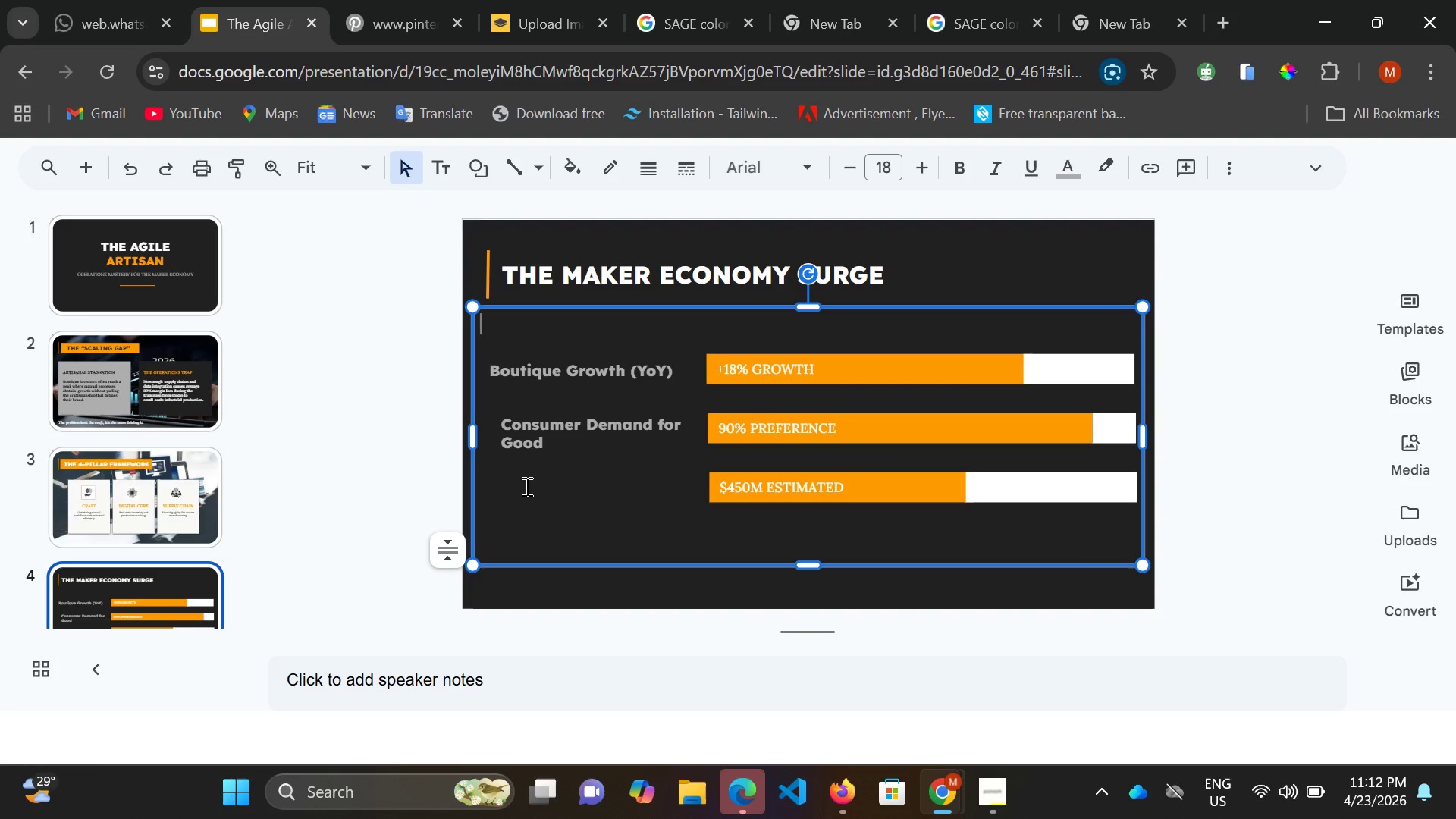 
key(Control+V)
 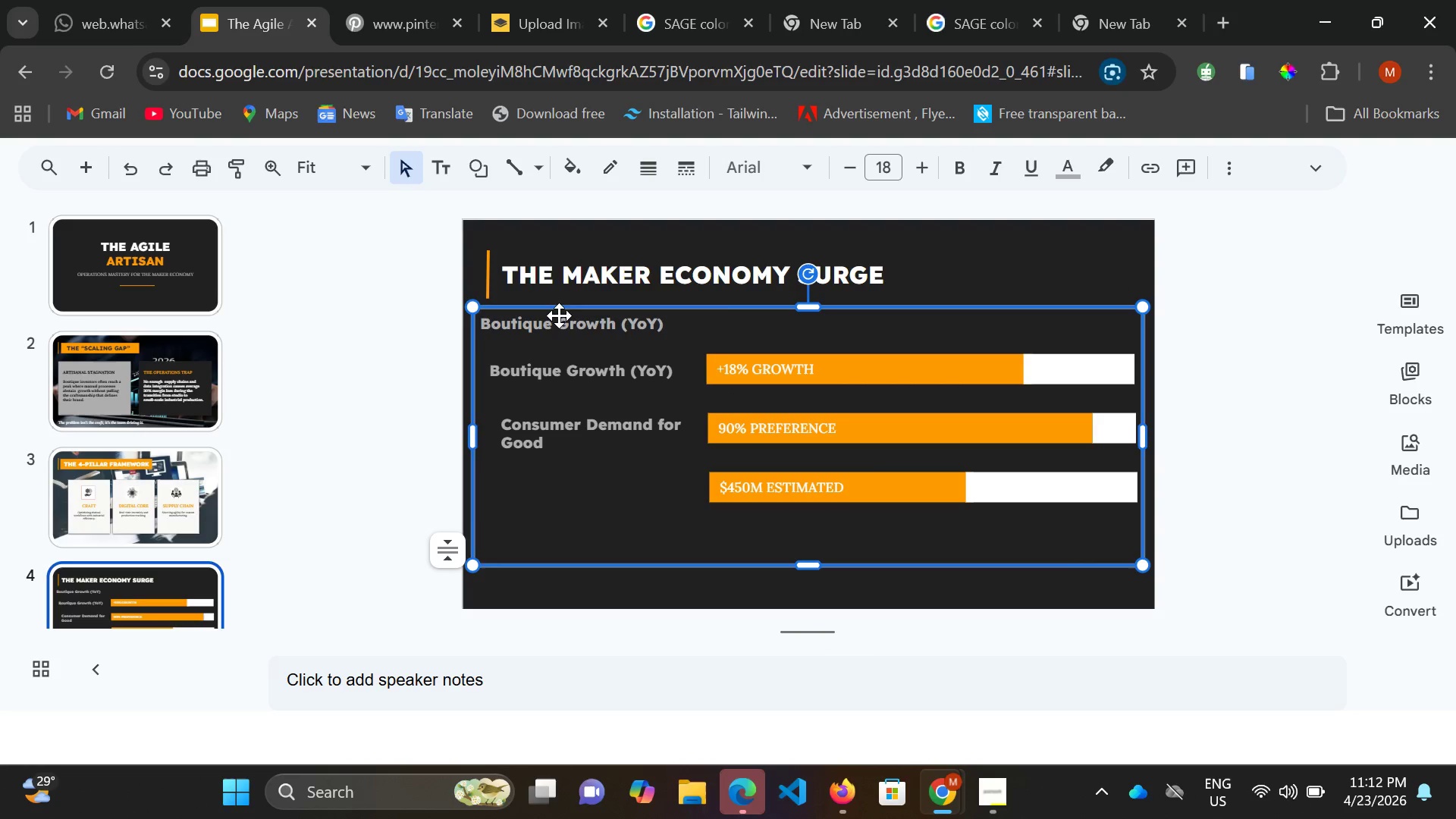 
left_click([559, 326])
 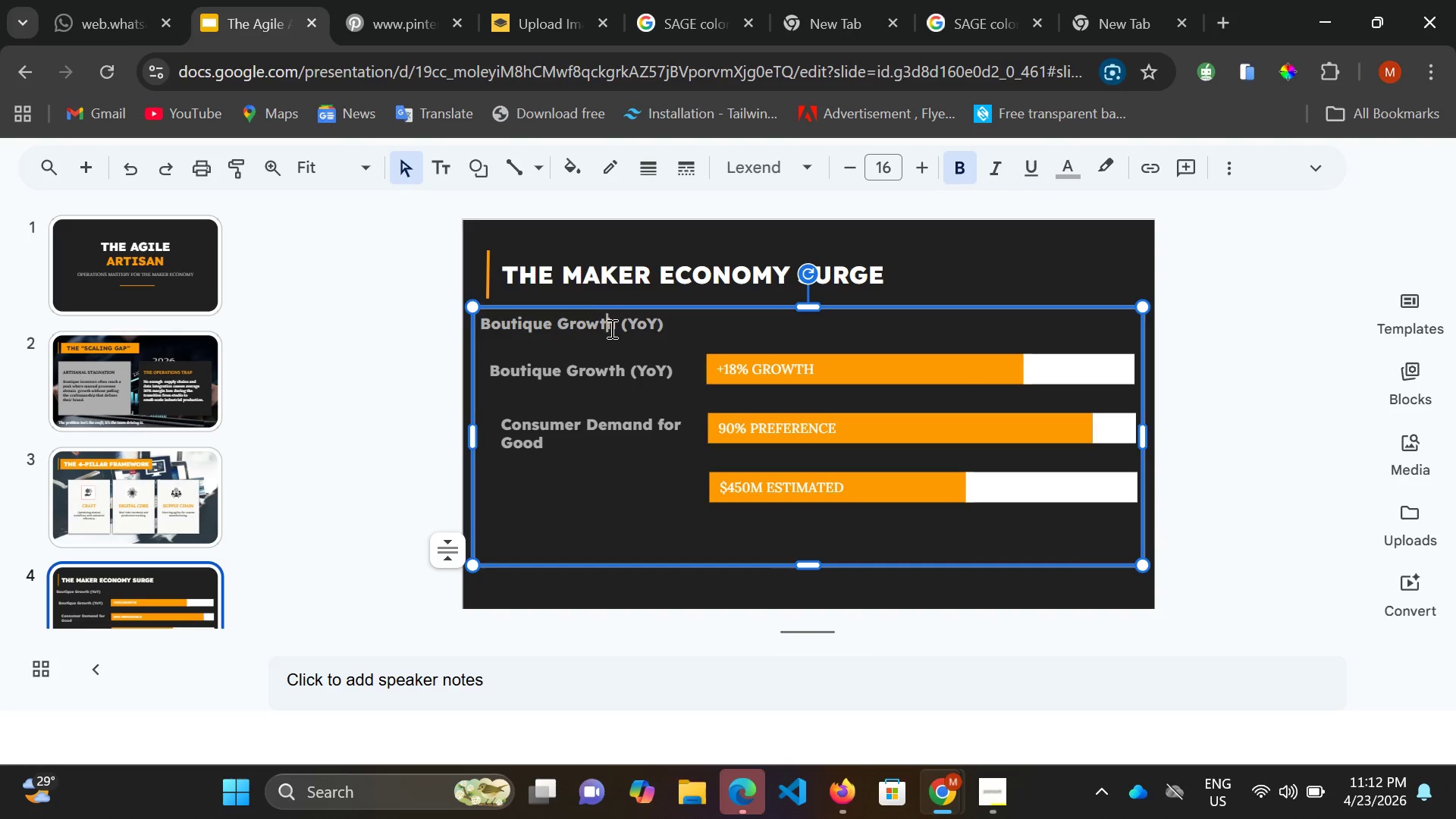 
left_click([610, 328])
 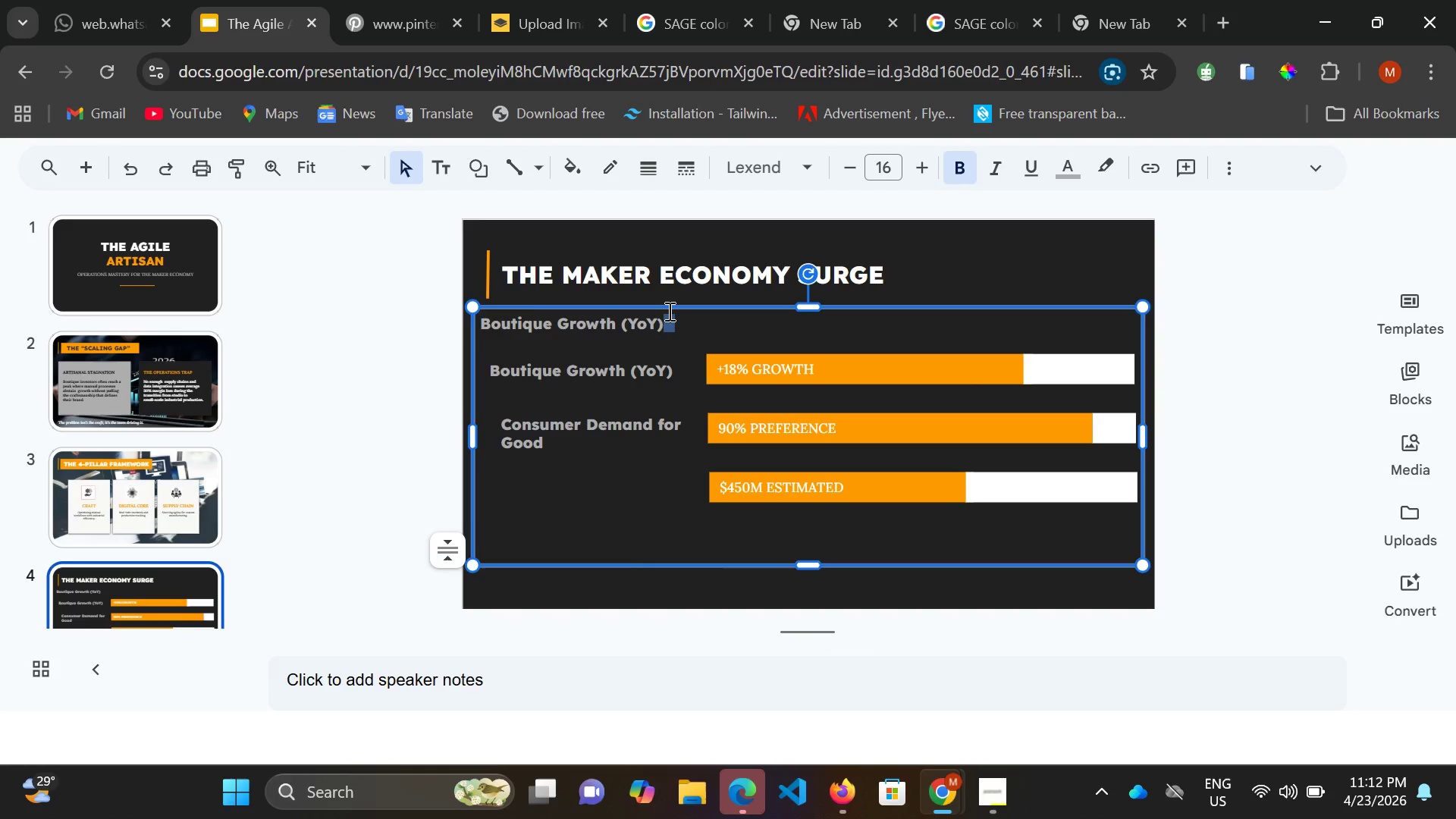 
left_click_drag(start_coordinate=[682, 329], to_coordinate=[463, 315])
 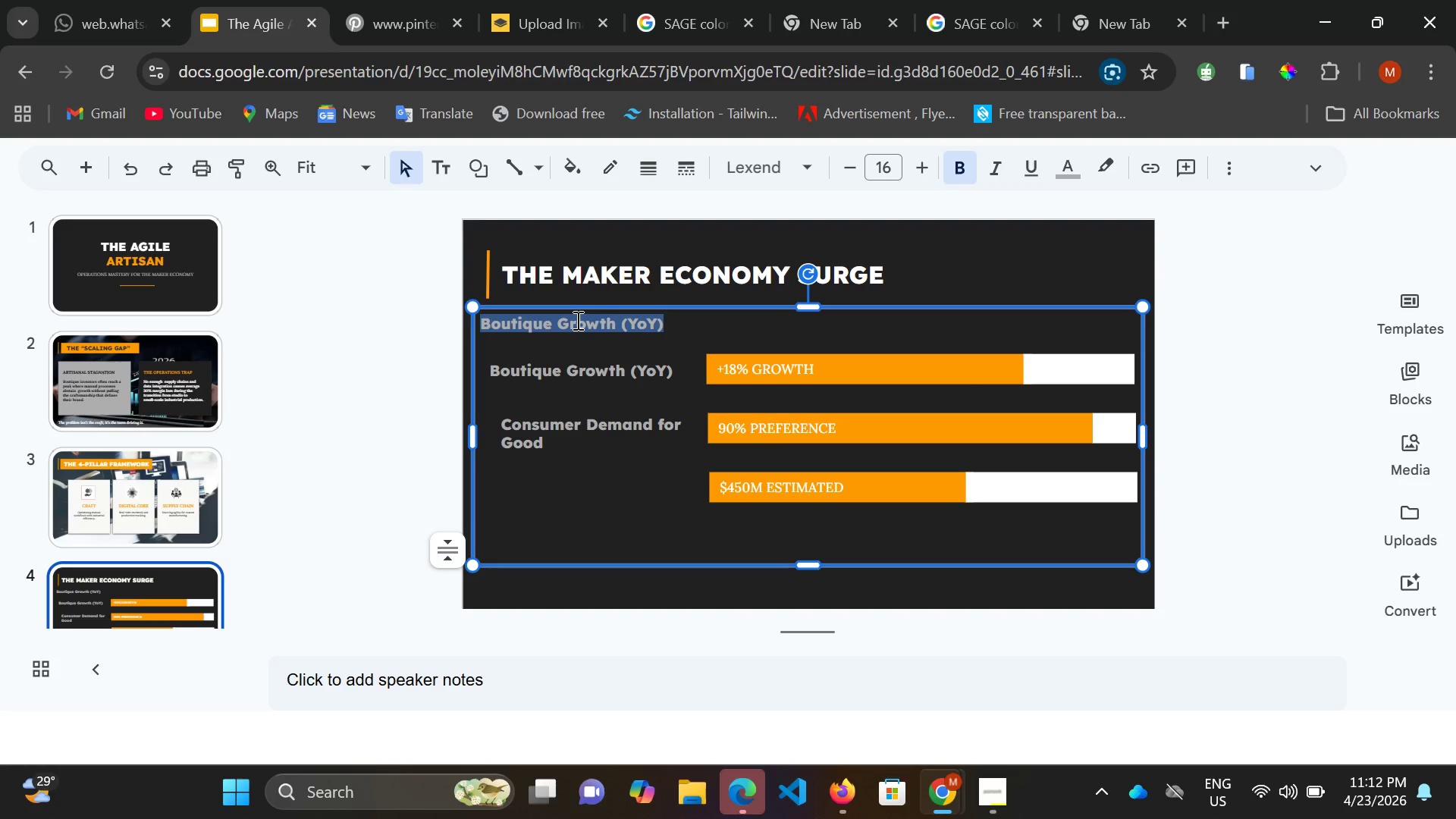 
left_click([576, 320])
 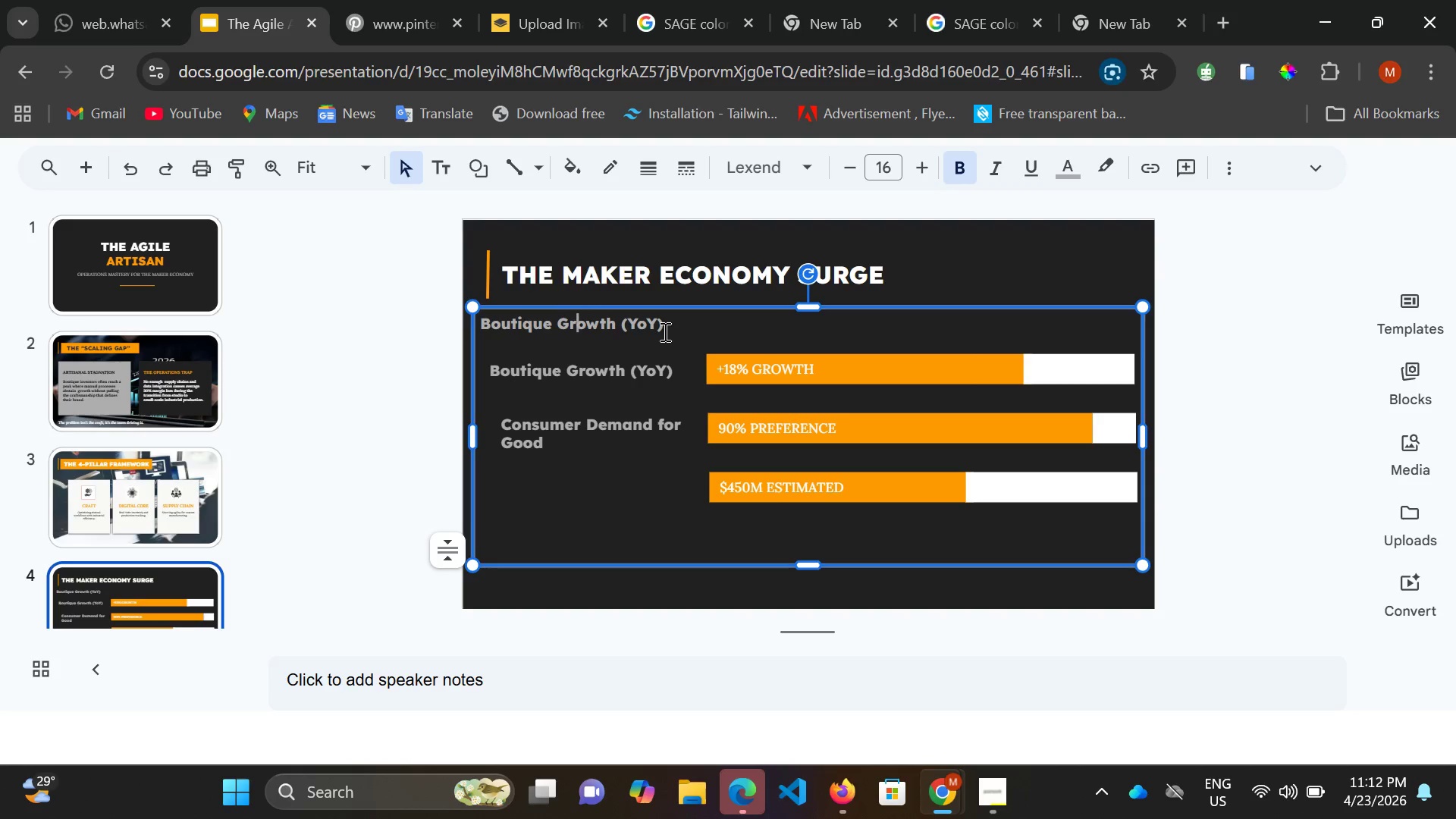 
left_click([667, 329])
 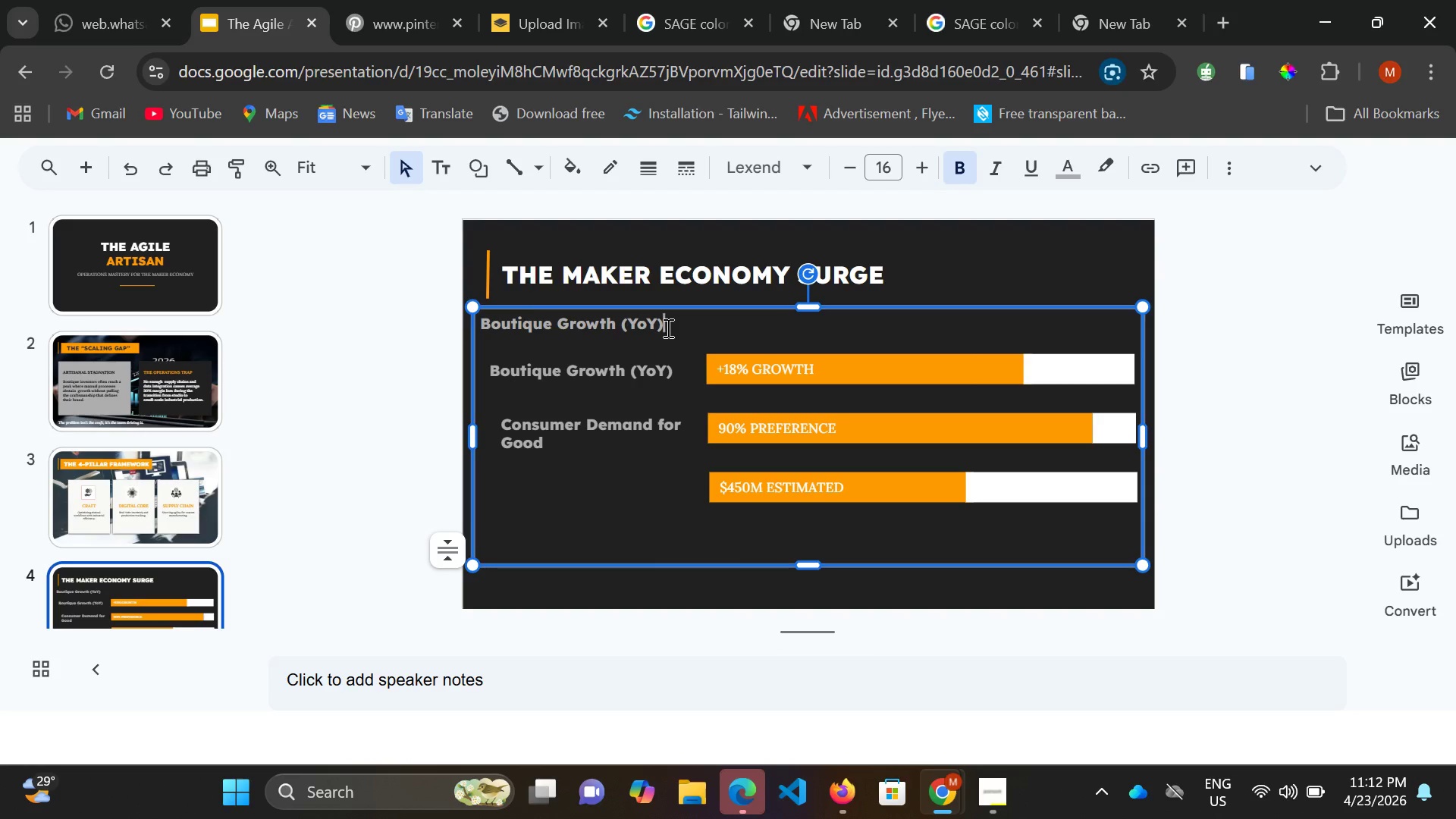 
left_click_drag(start_coordinate=[667, 329], to_coordinate=[486, 322])
 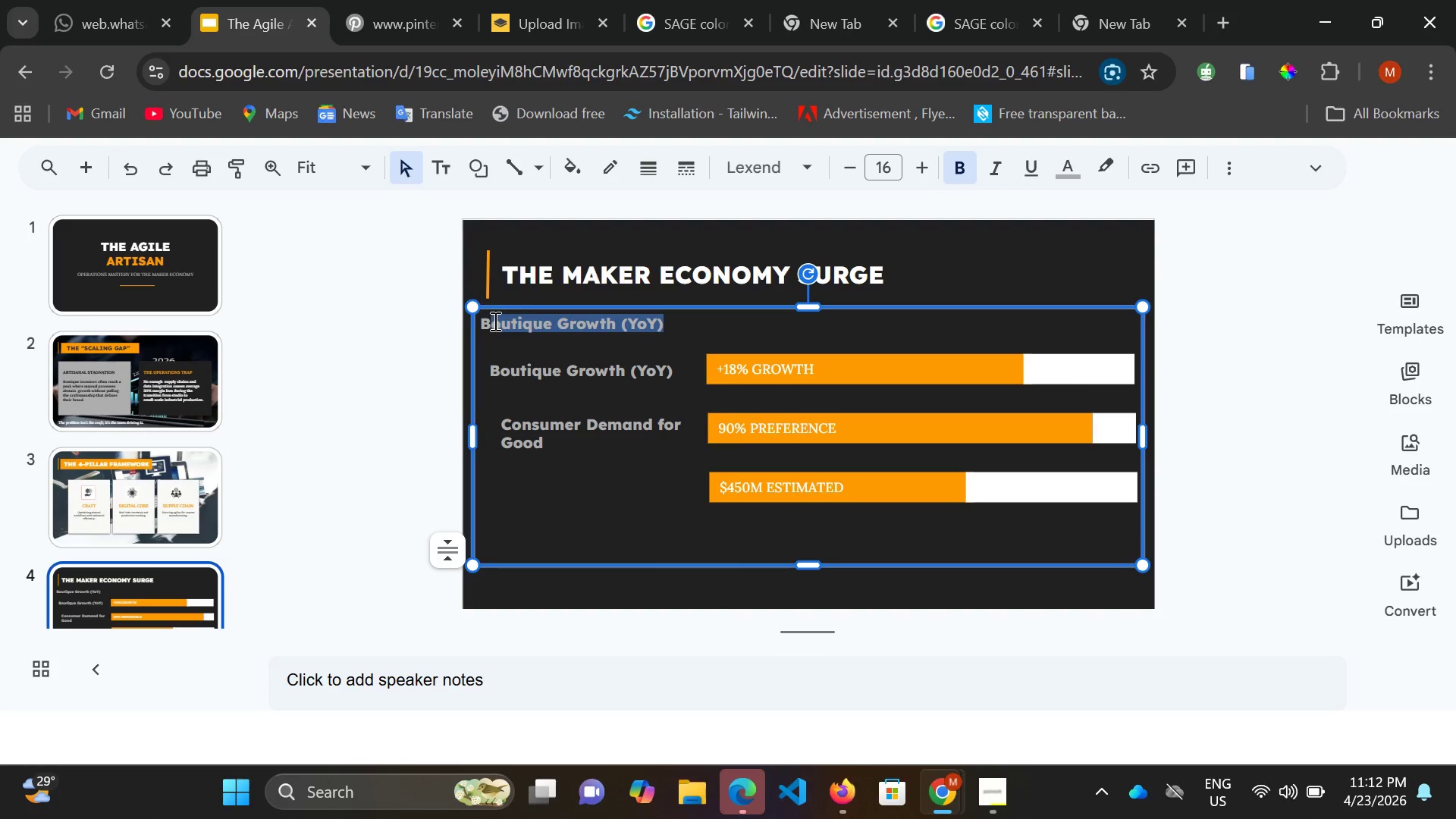 
key(Control+X)
 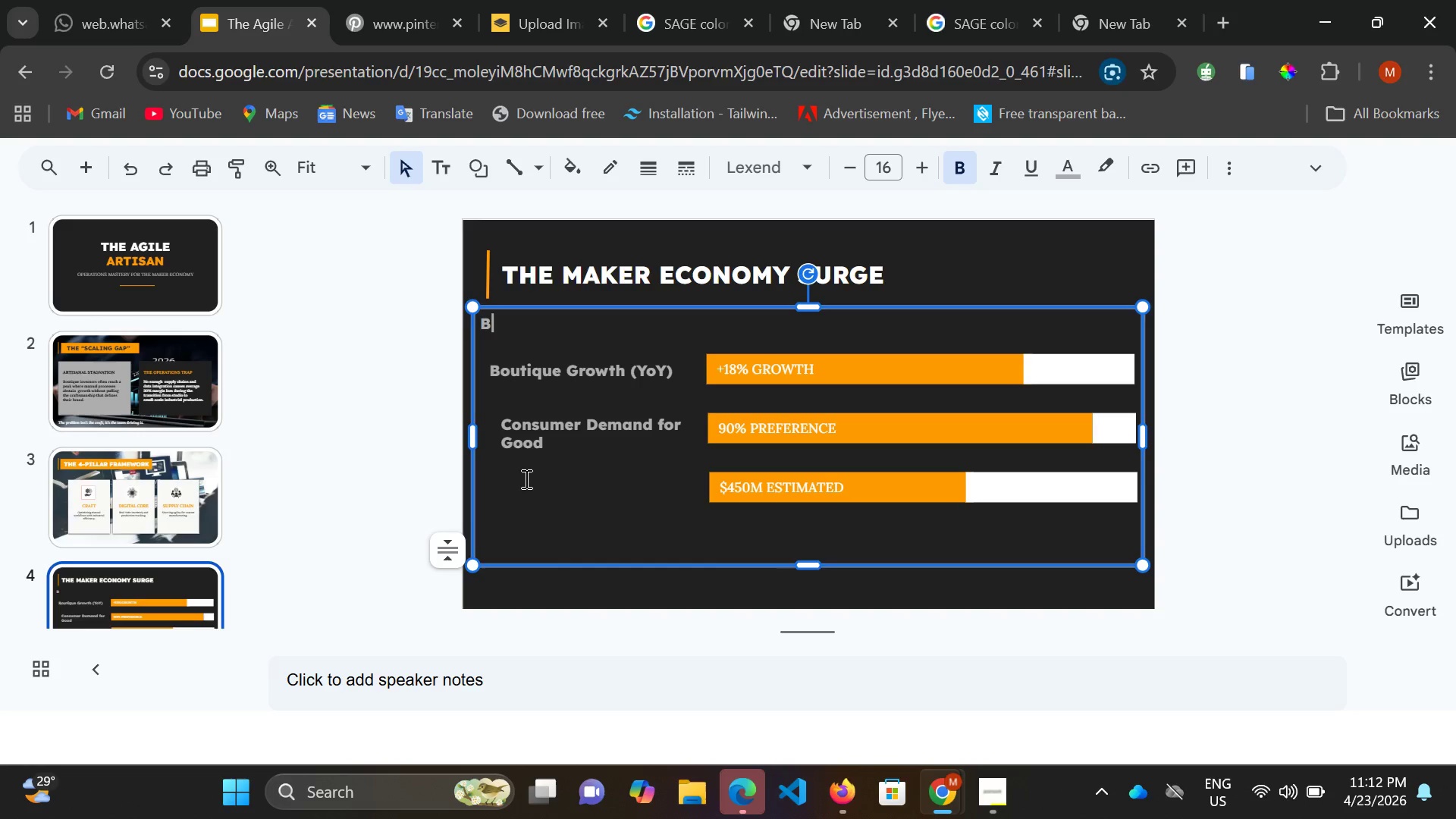 
key(Backspace)
 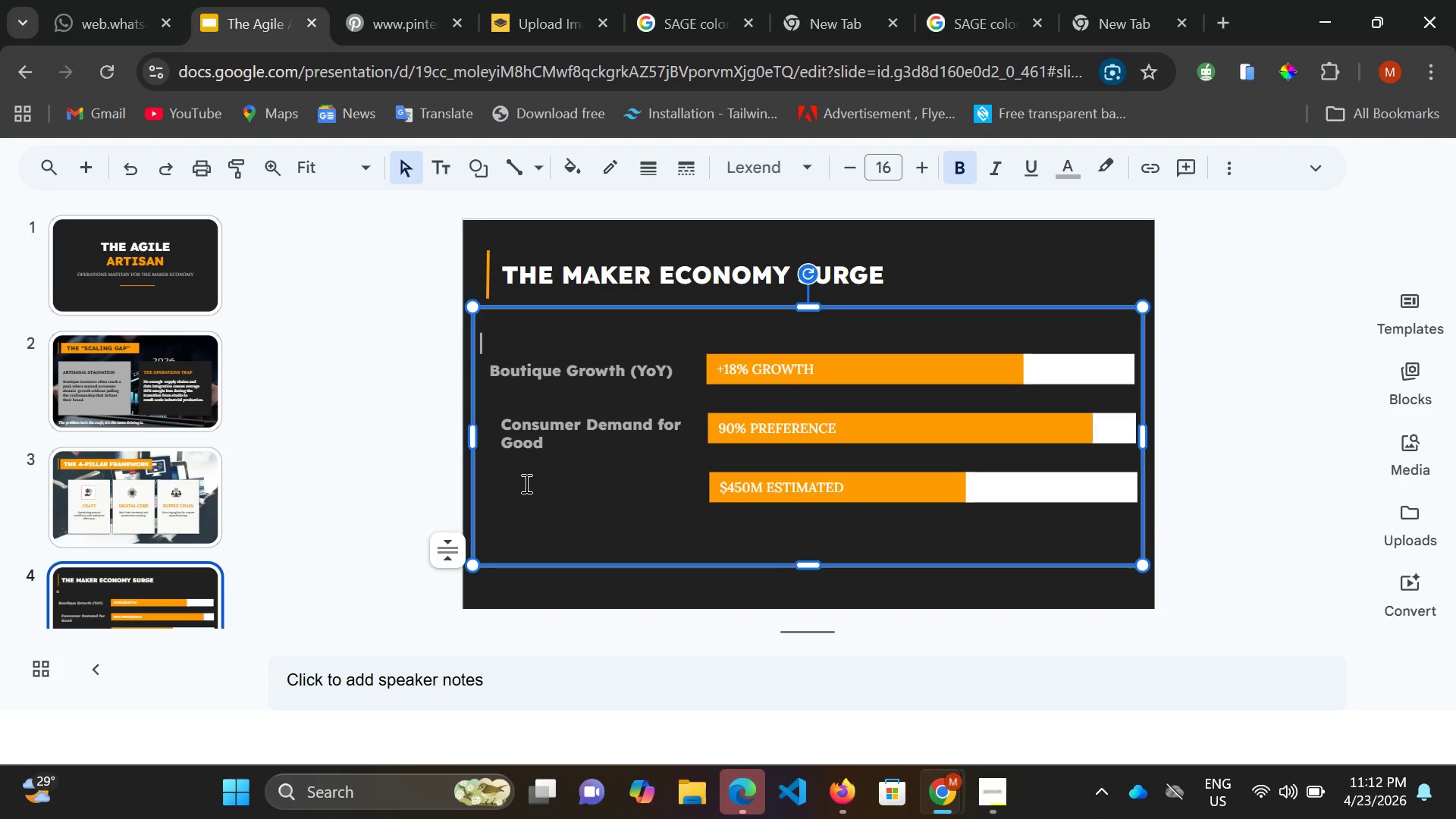 
left_click([525, 483])
 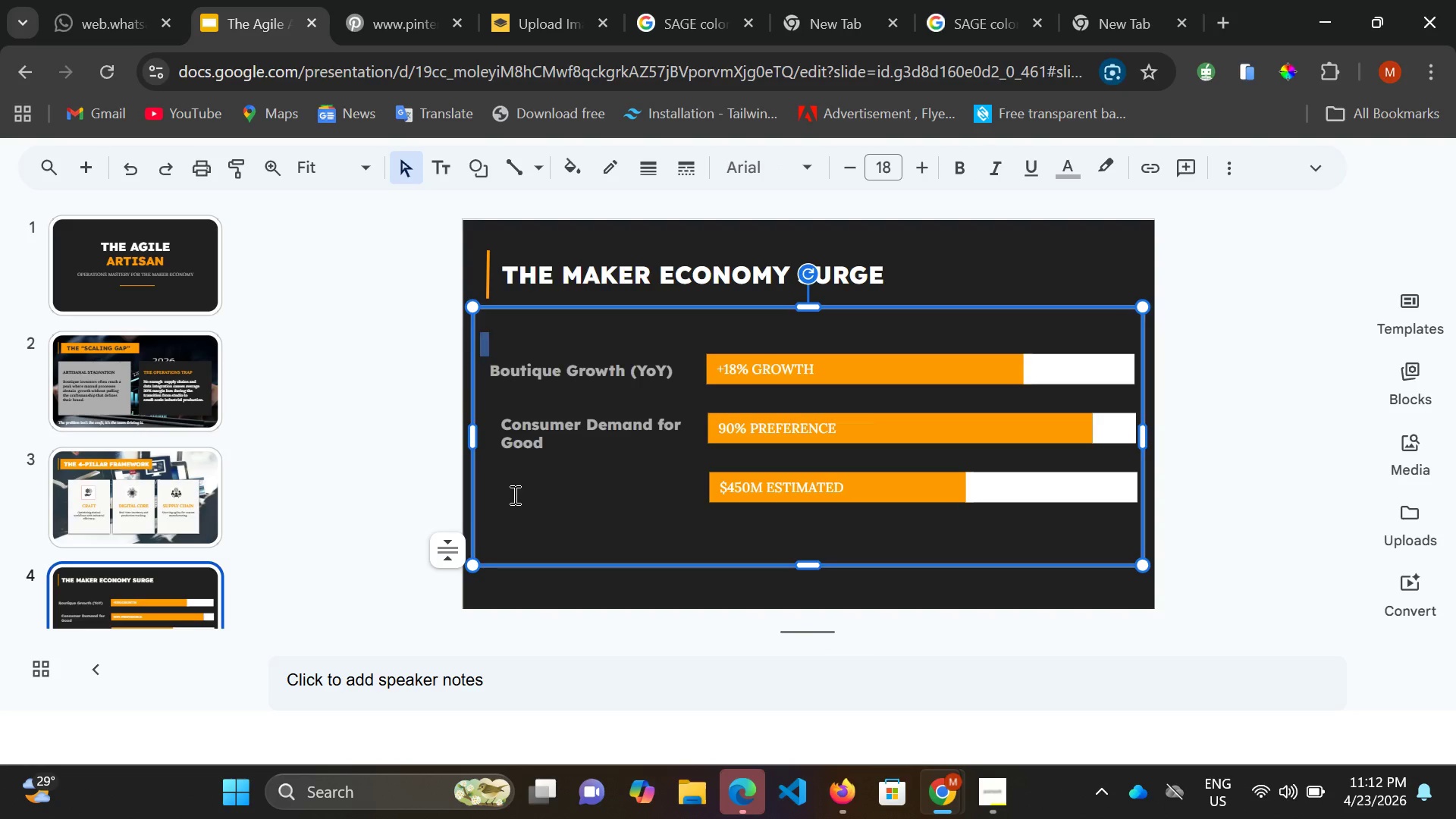 
double_click([515, 494])
 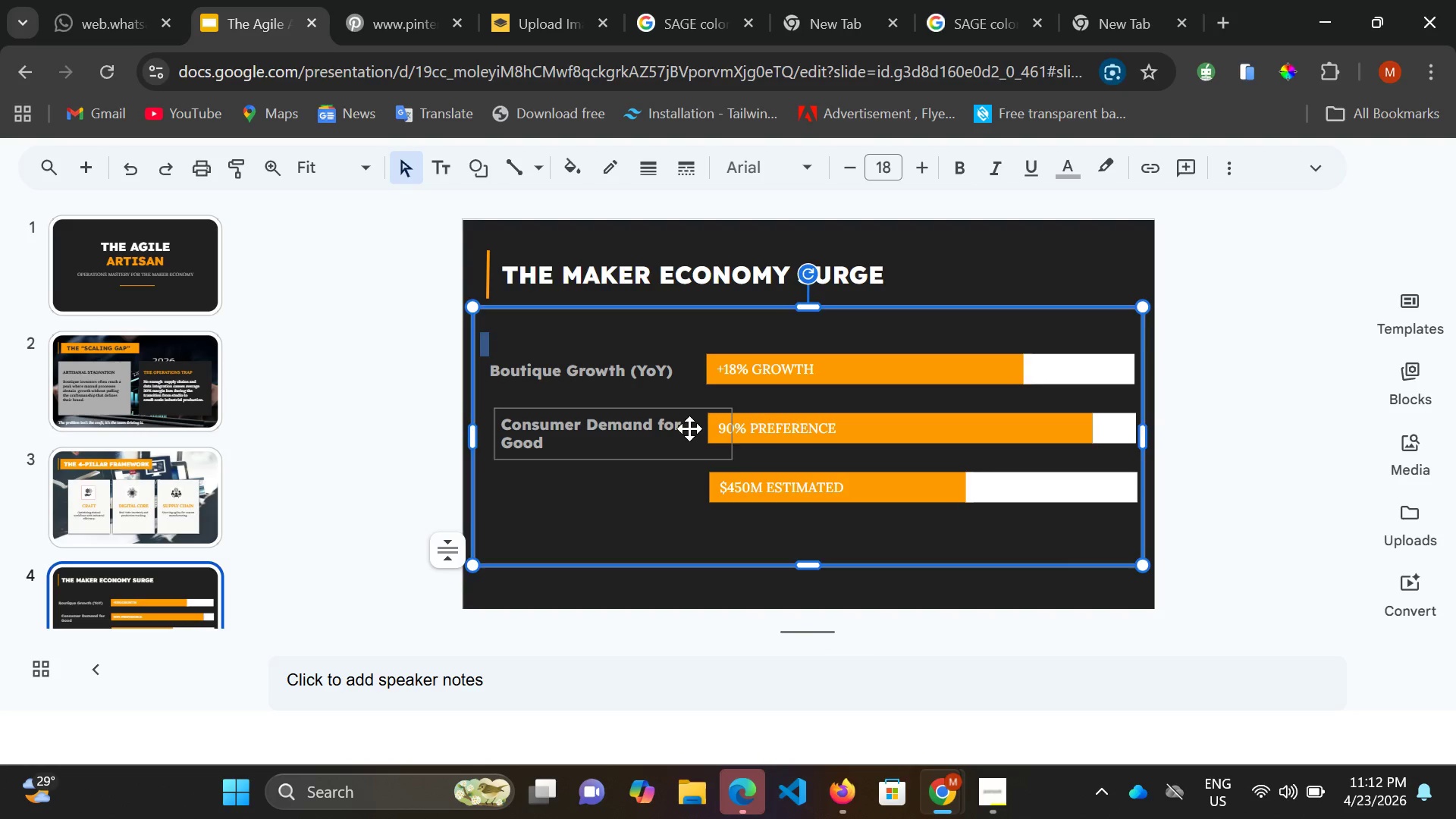 
left_click([689, 428])
 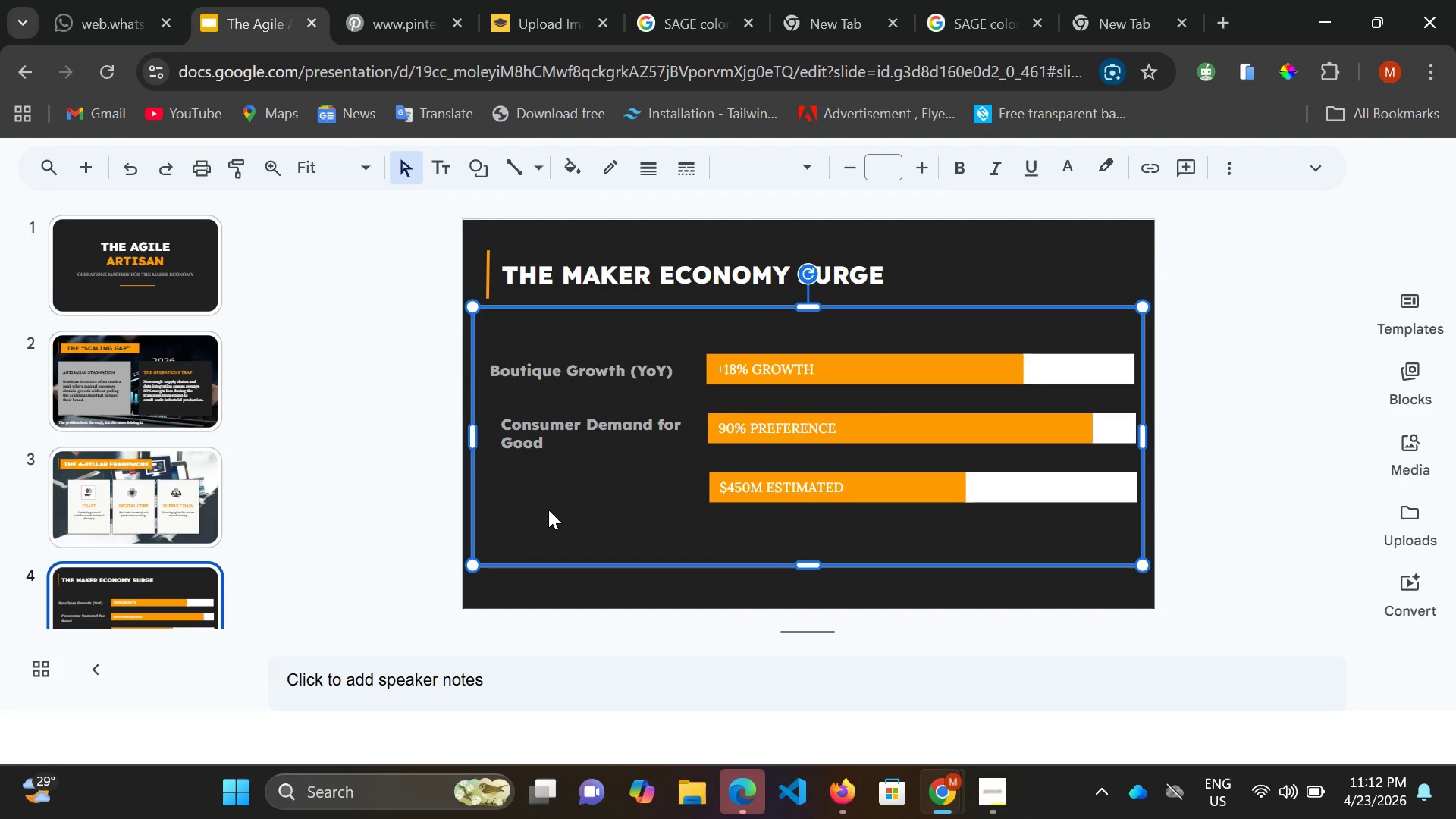 
left_click([548, 510])
 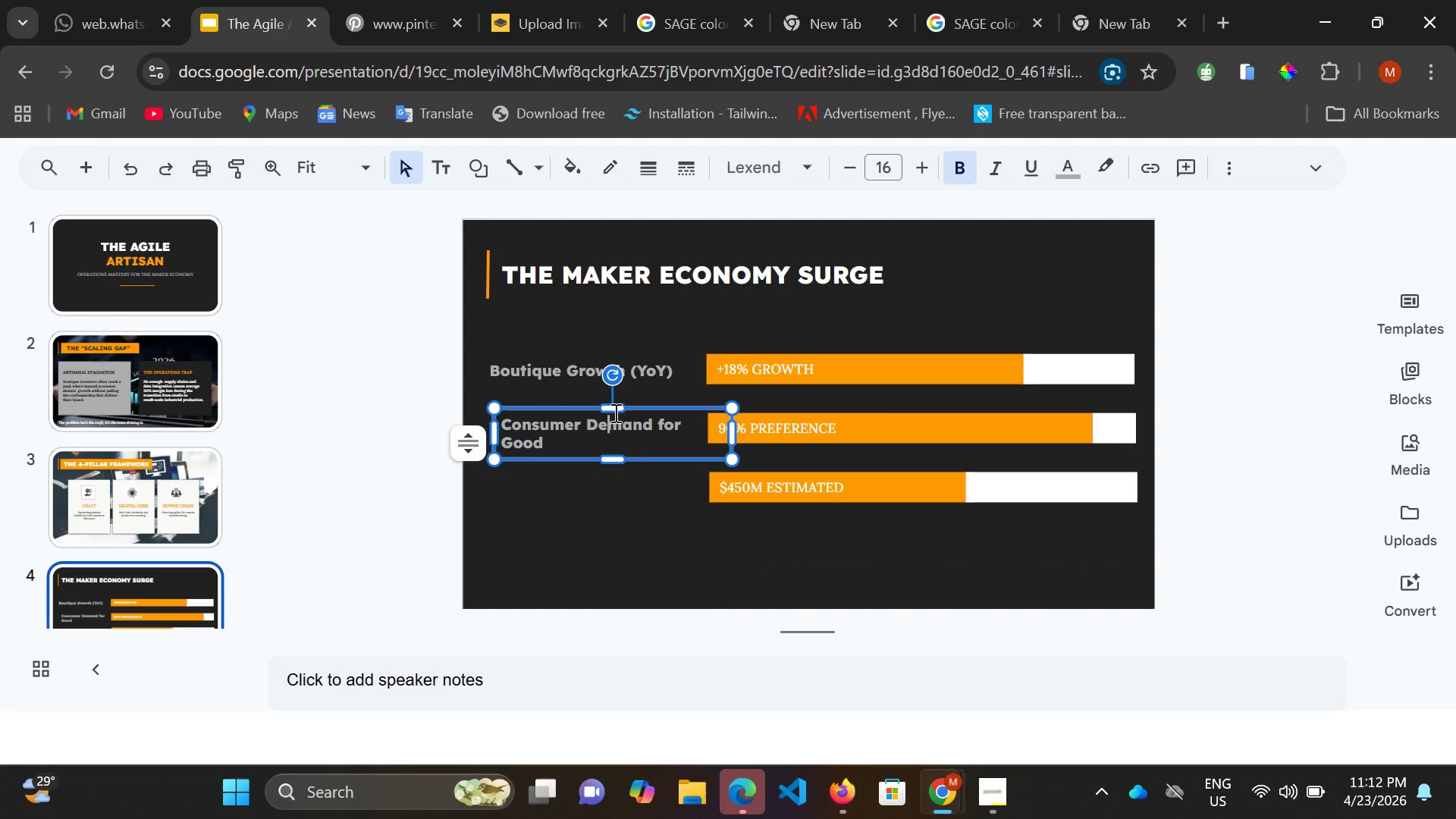 
left_click([607, 419])
 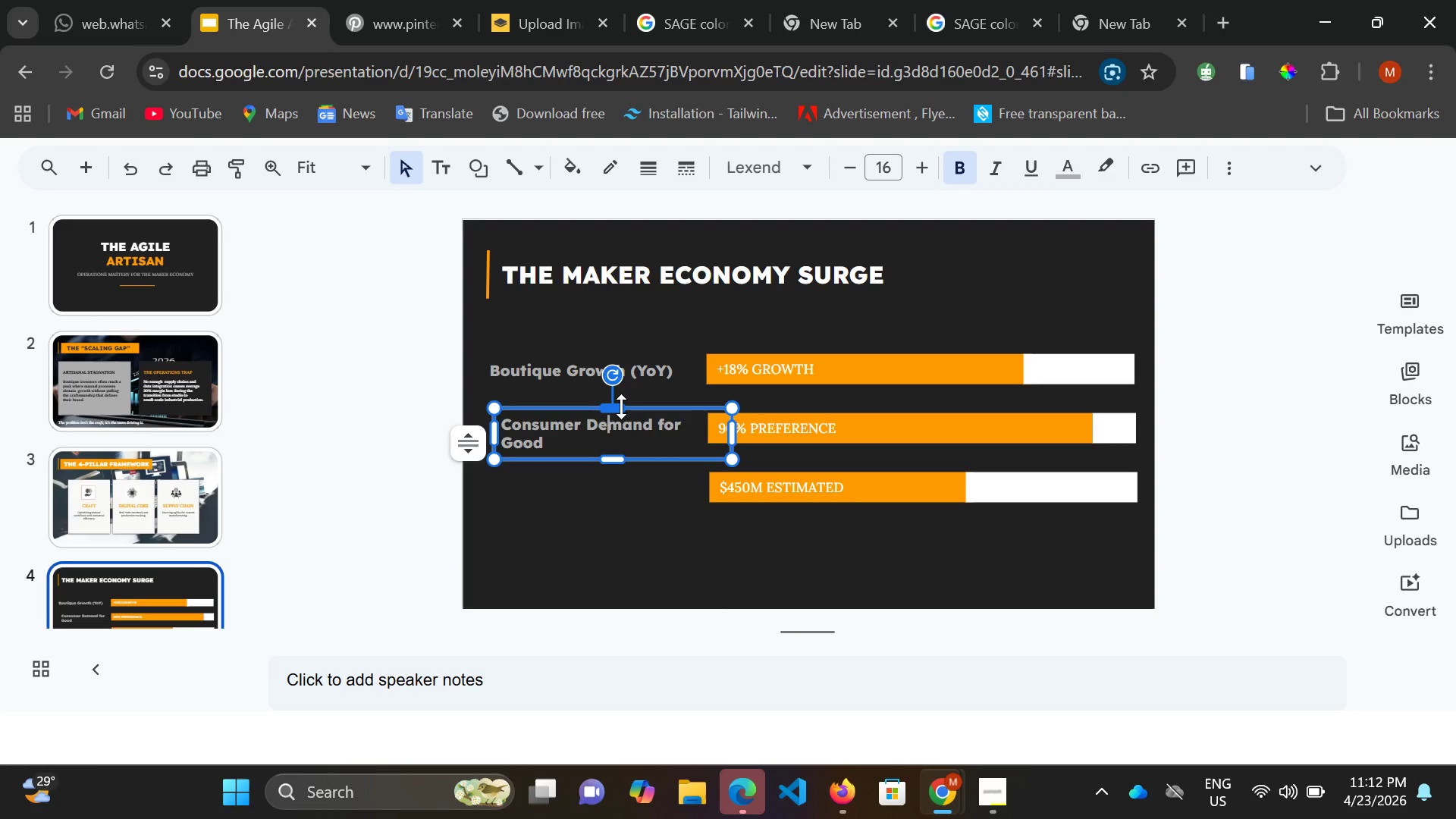 
hold_key(key=ControlLeft, duration=1.06)
 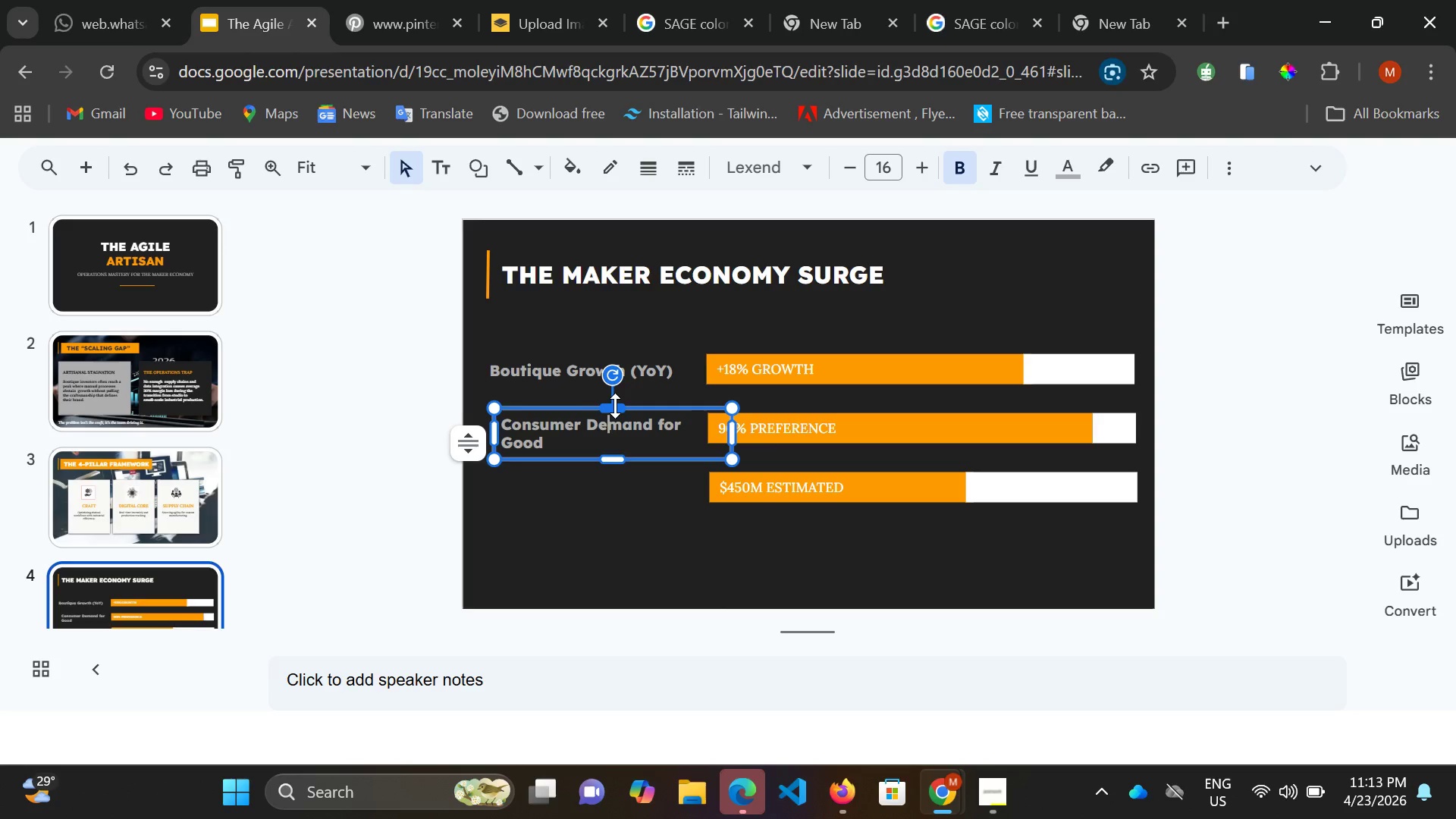 
left_click([615, 406])
 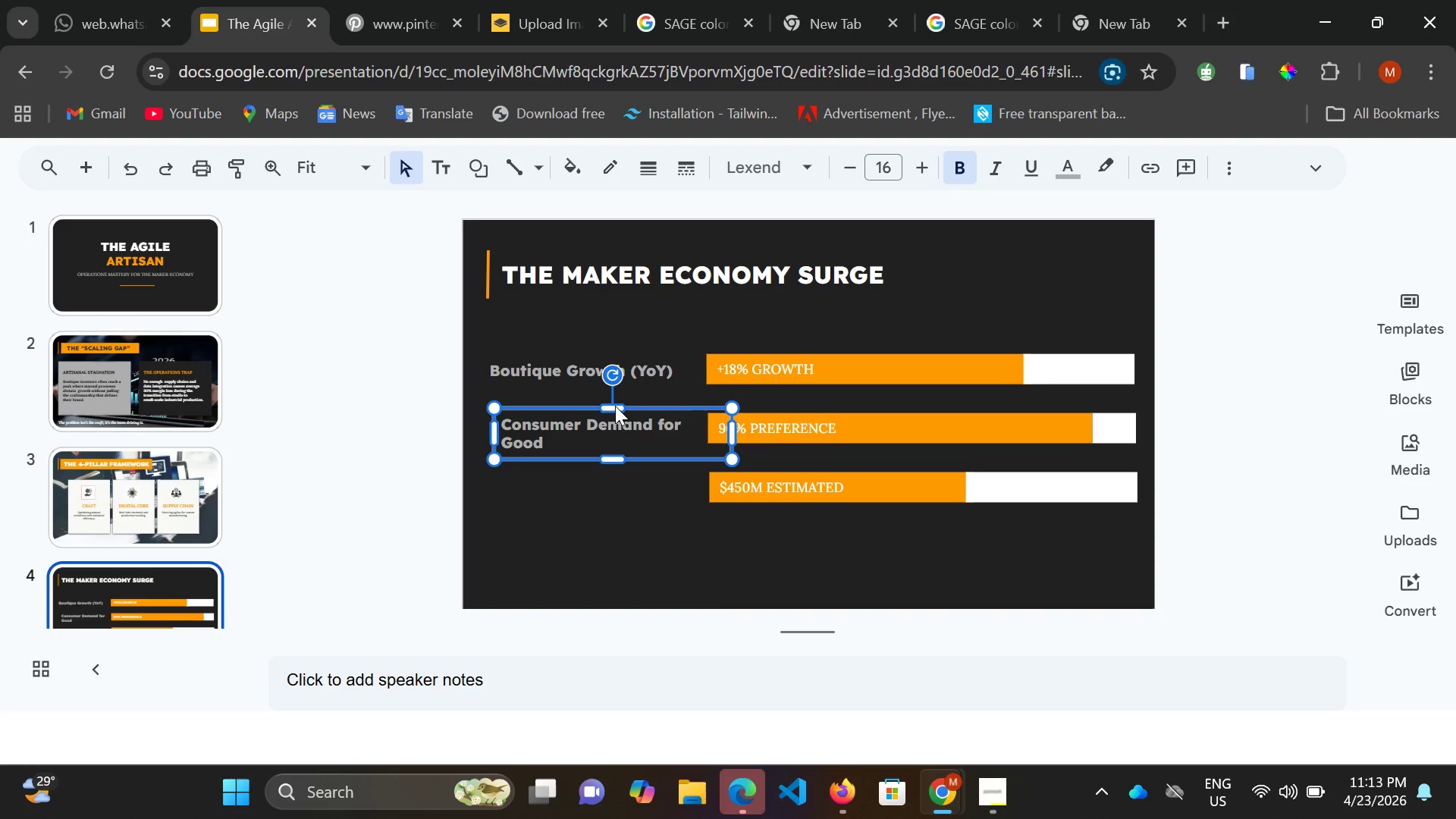 
key(Control+C)
 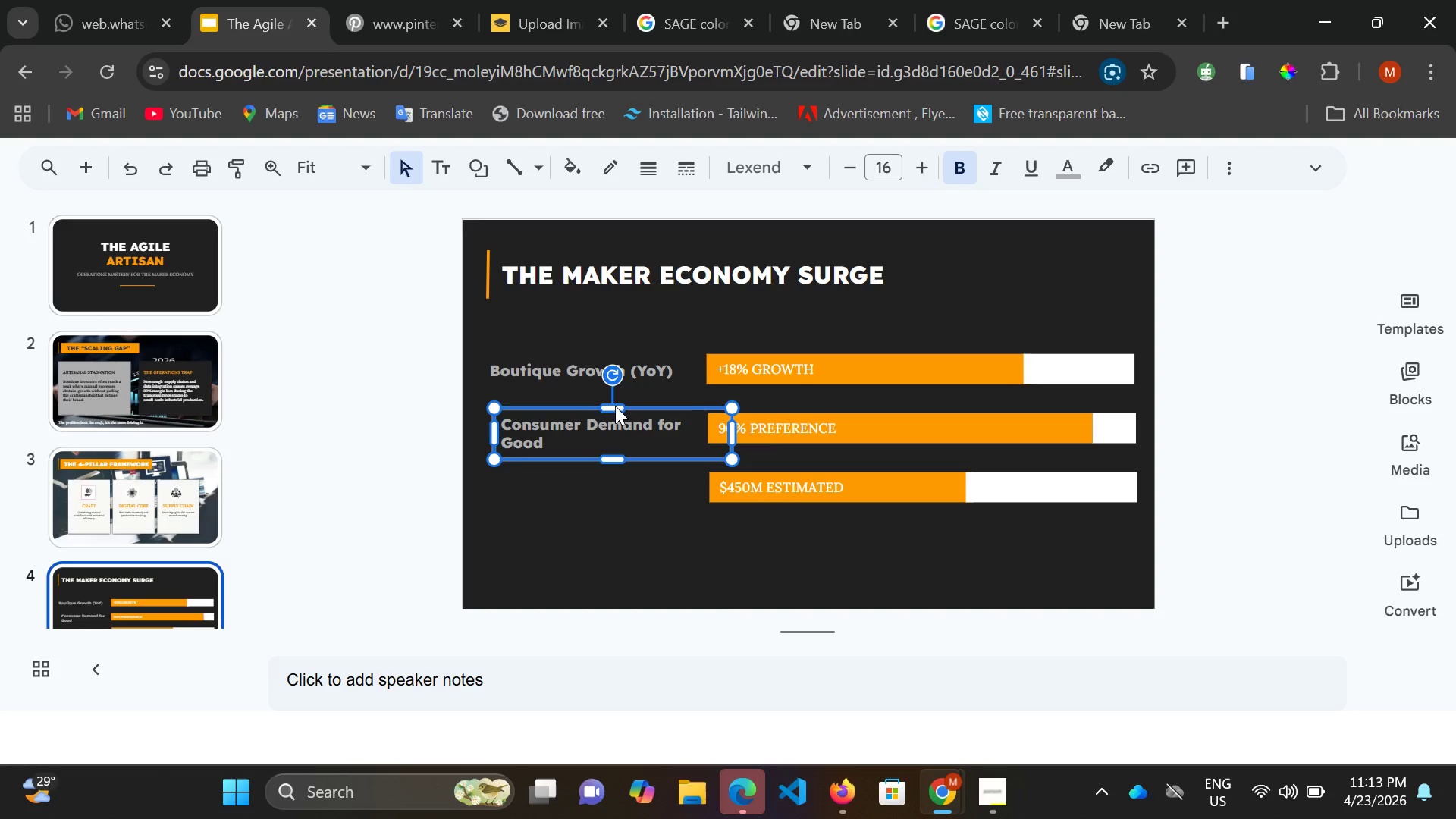 
key(Control+V)
 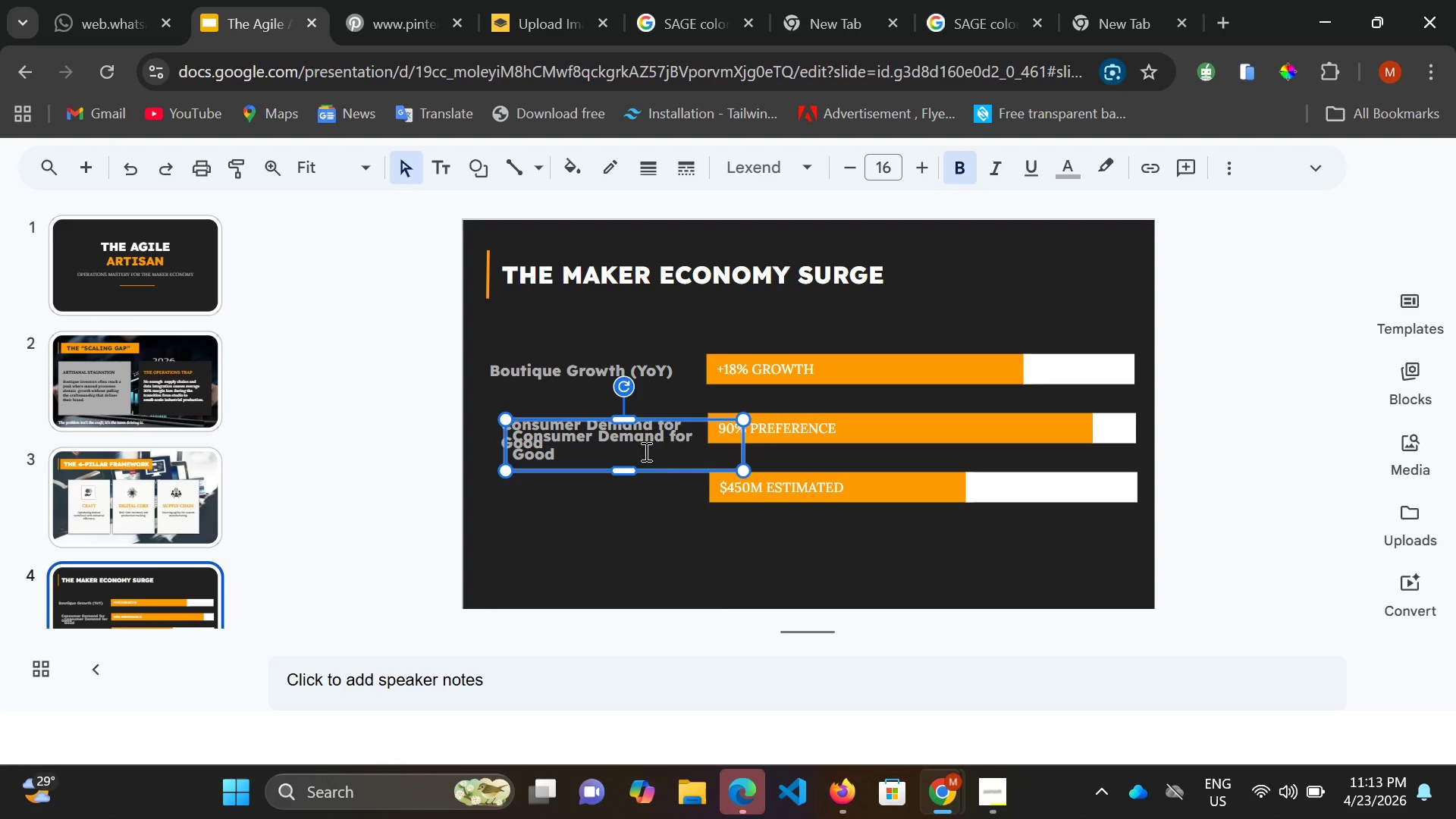 
hold_key(key=ArrowDown, duration=1.14)
 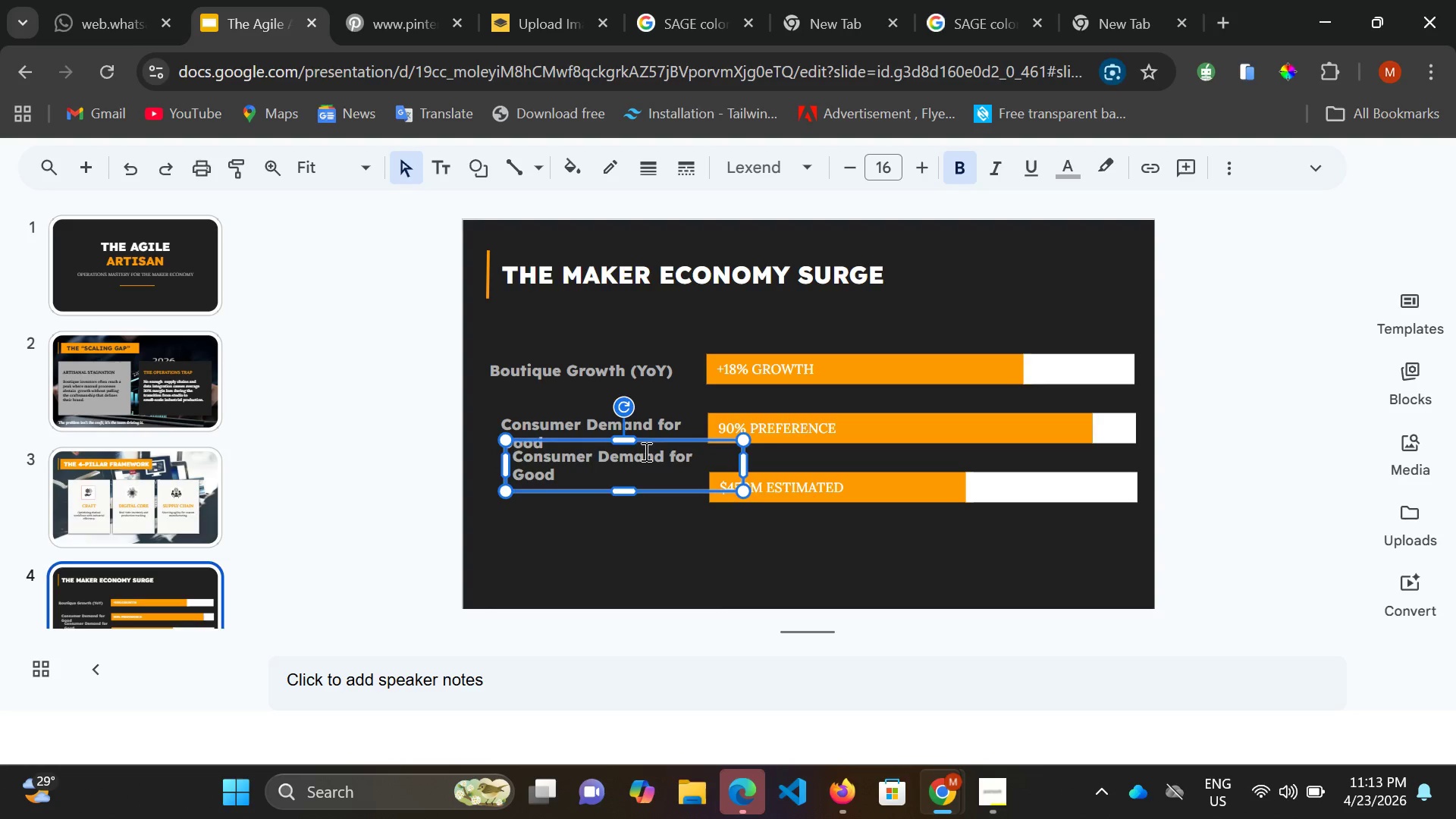 
hold_key(key=ArrowDown, duration=0.86)
 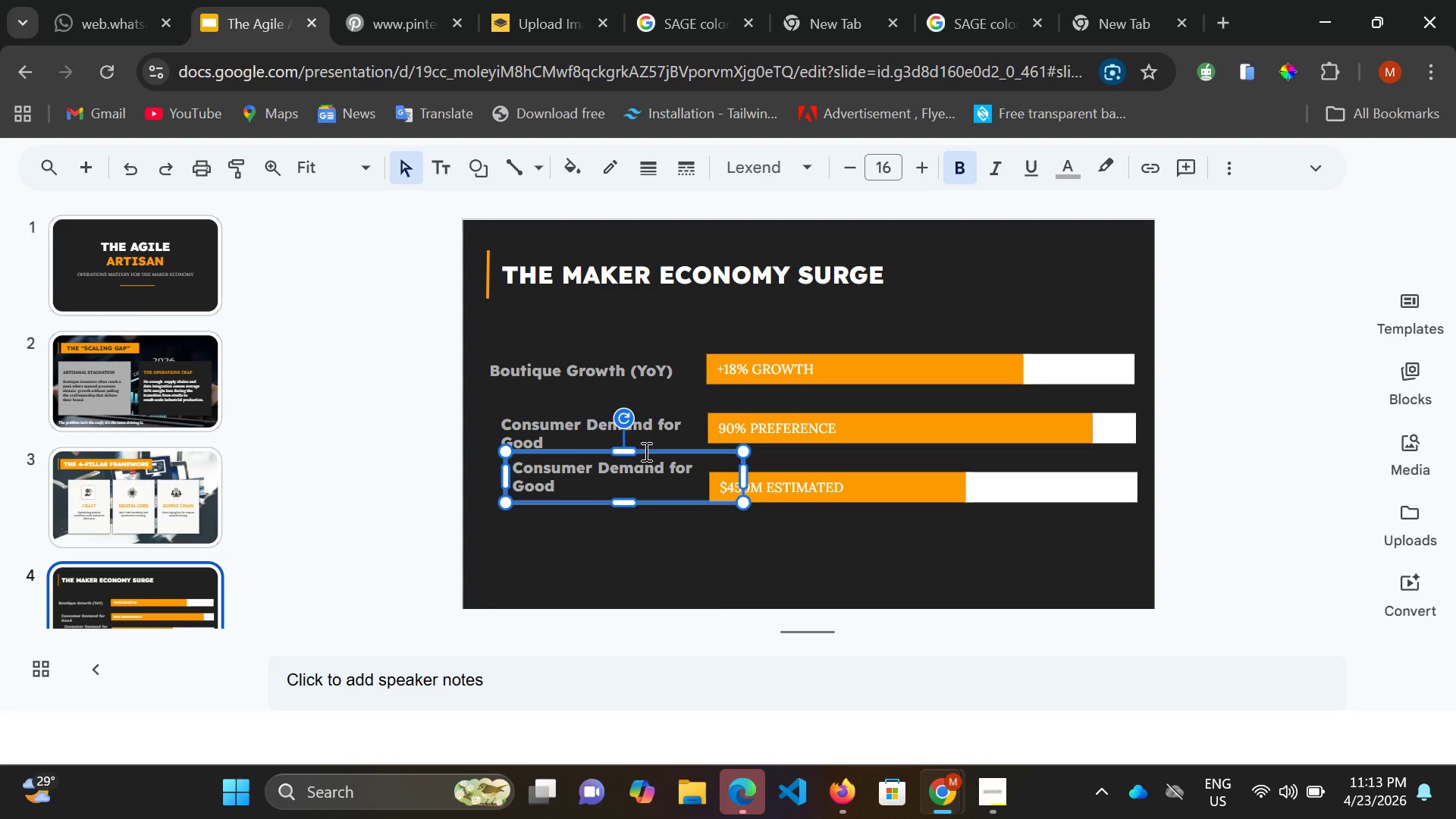 
key(ArrowDown)
 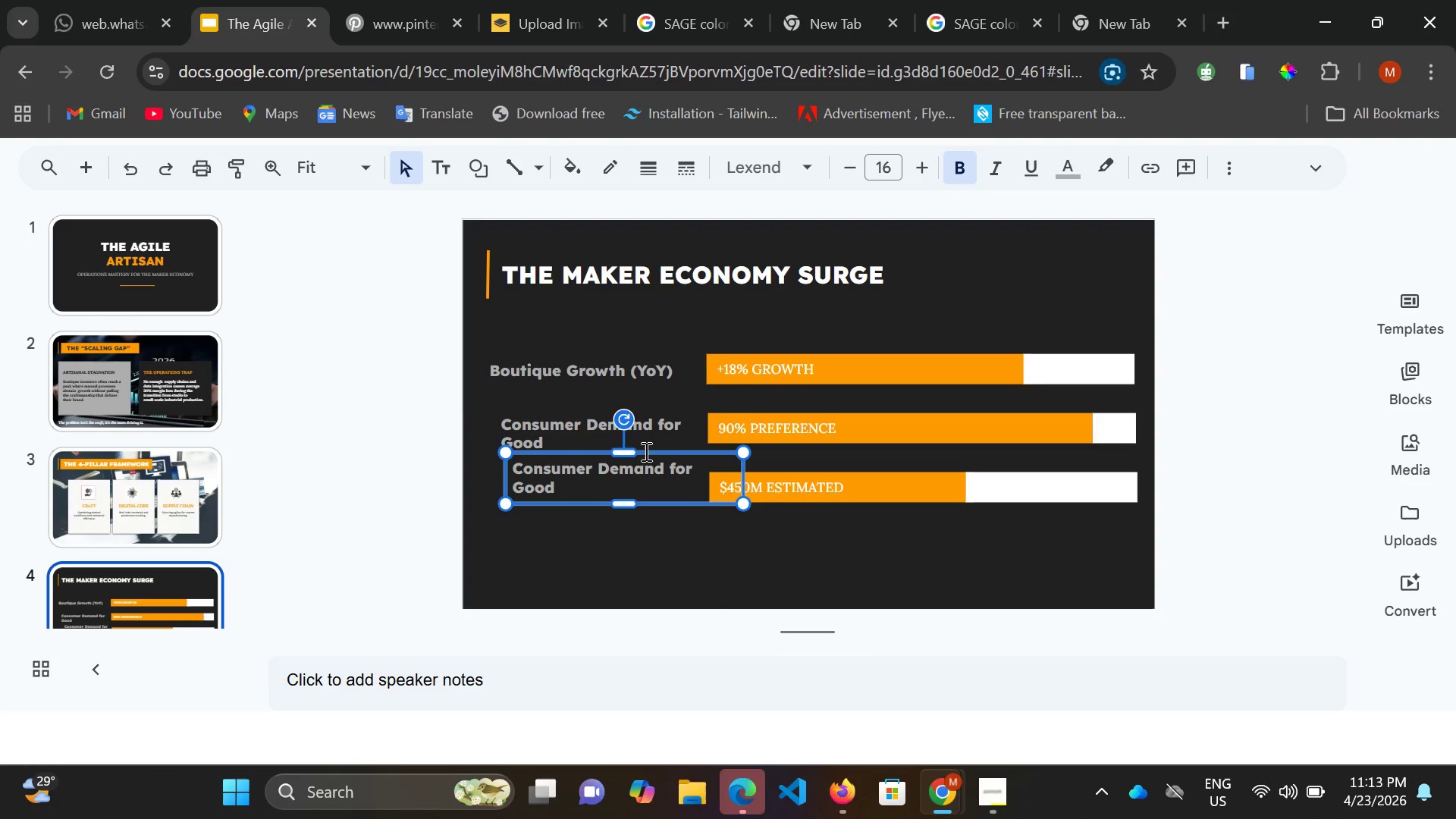 
key(ArrowDown)
 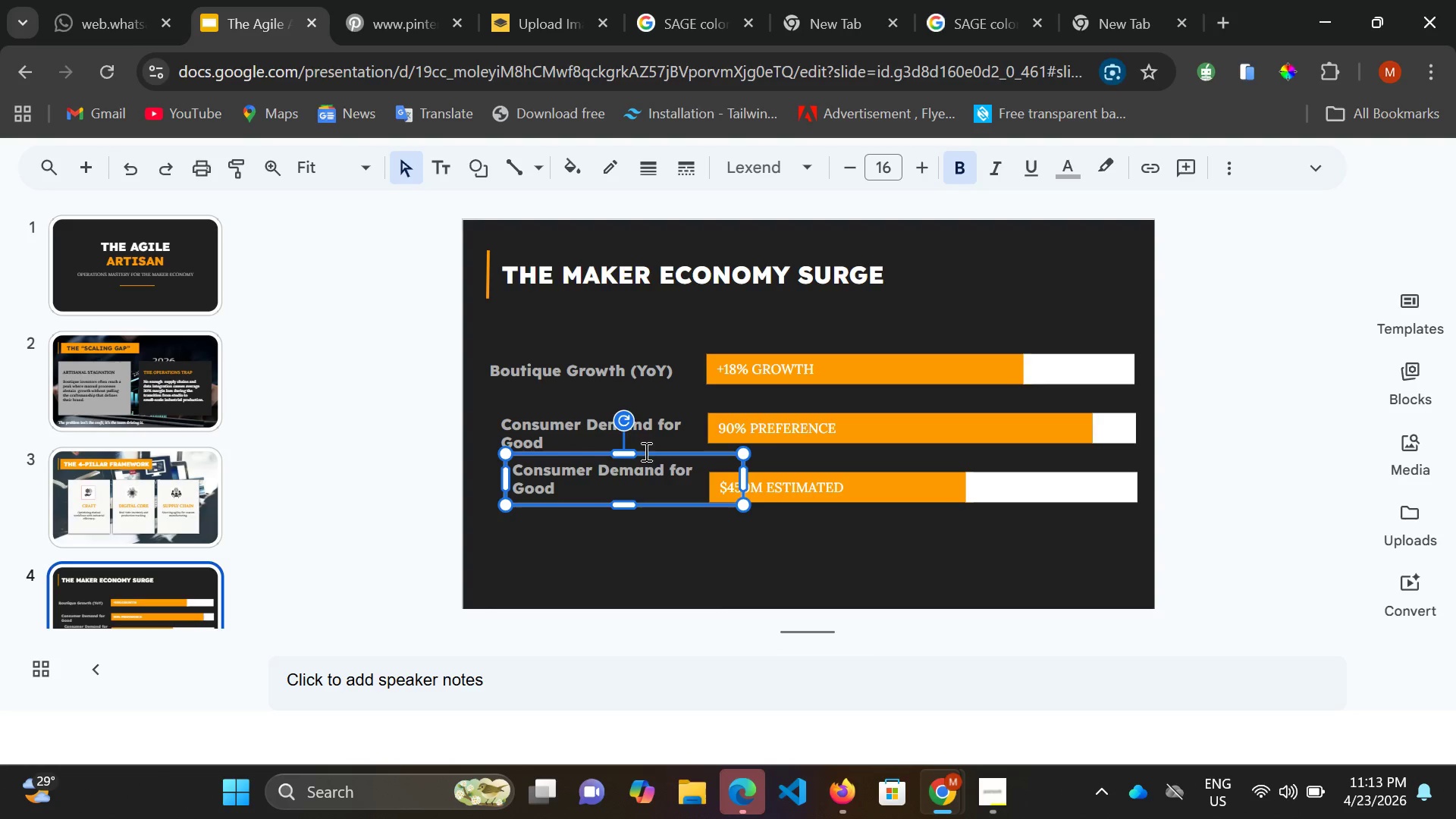 
key(ArrowDown)
 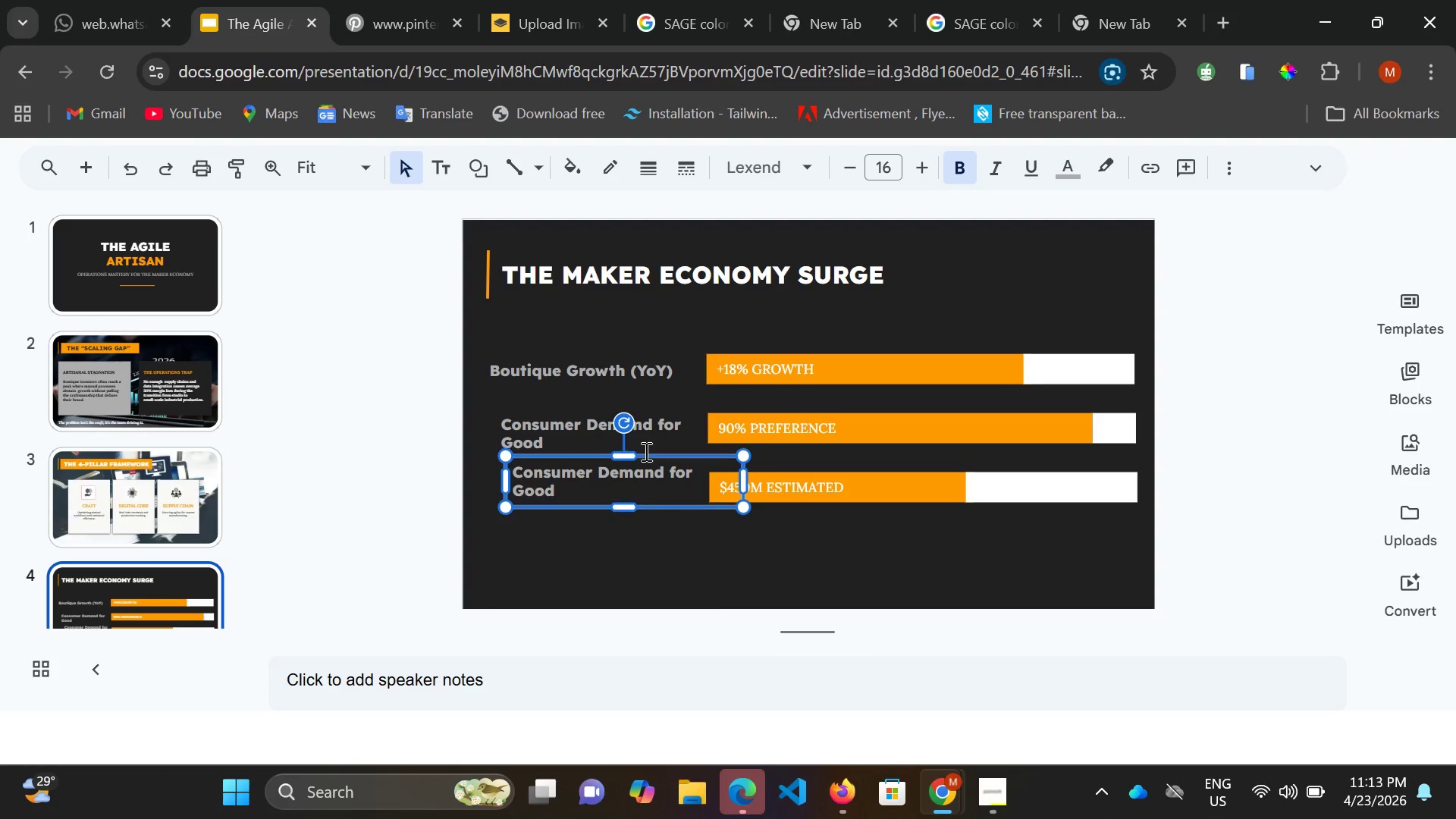 
key(ArrowDown)
 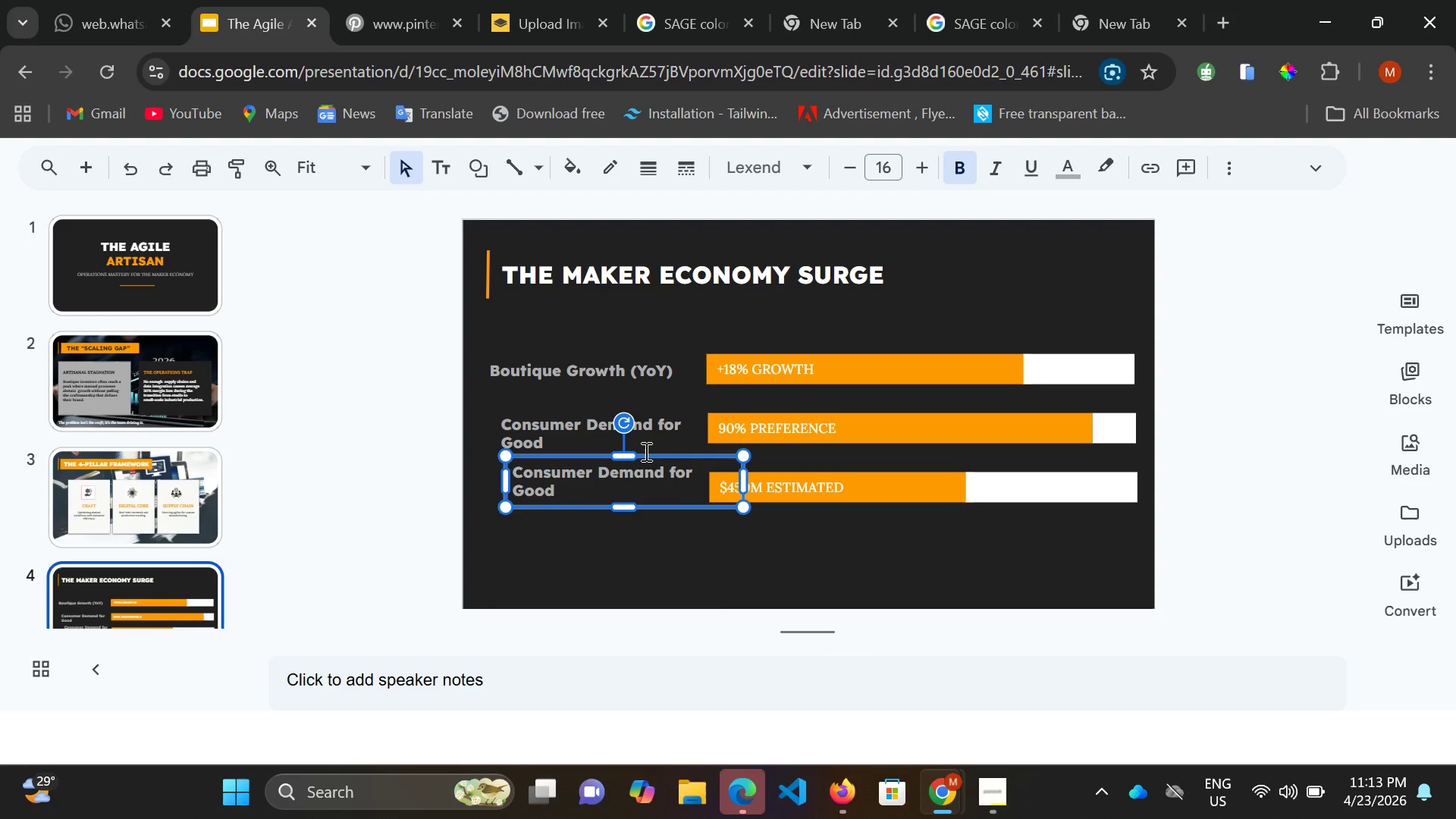 
hold_key(key=ArrowDown, duration=1.03)
 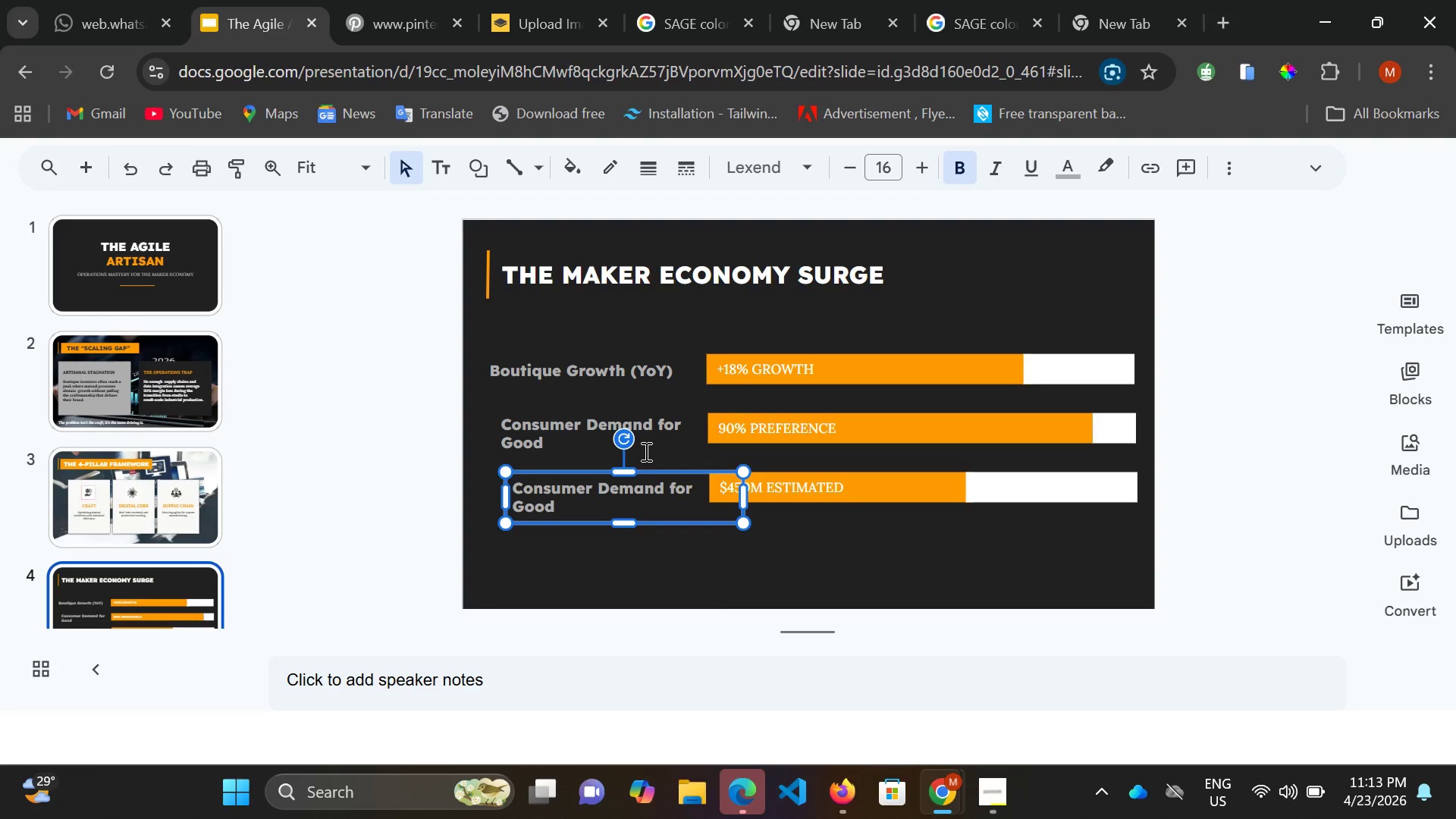 
key(ArrowDown)
 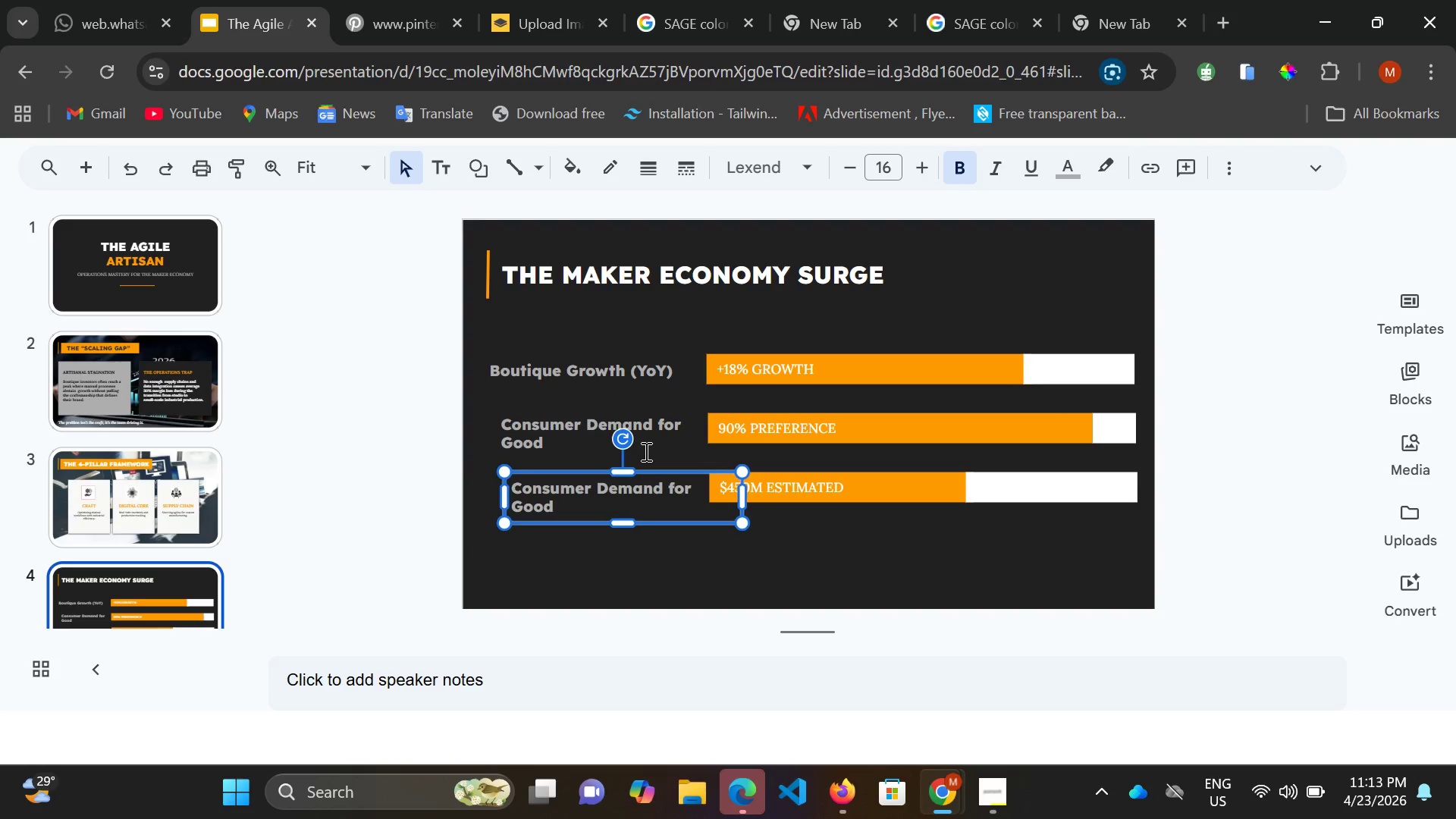 
key(ArrowLeft)
 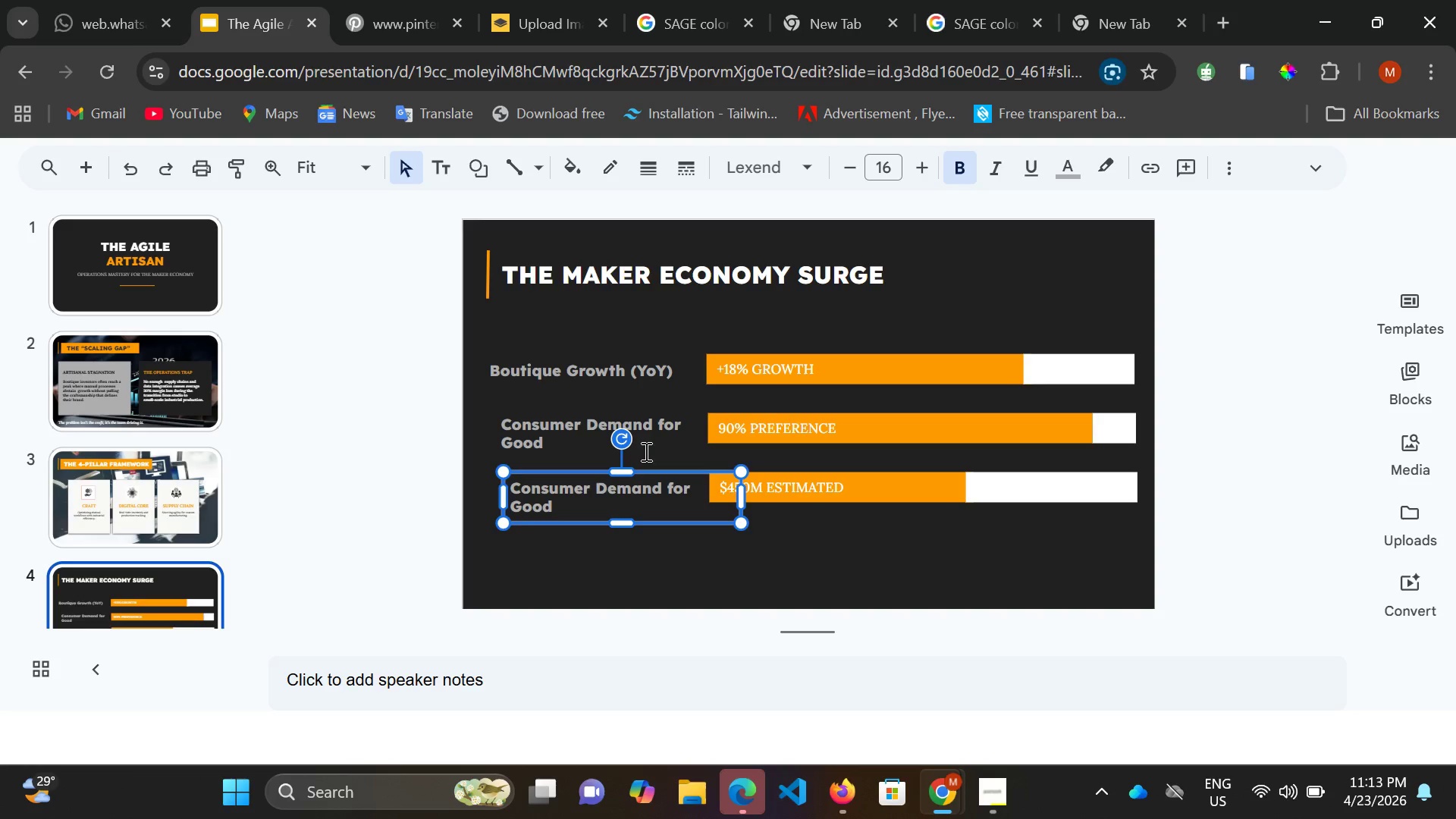 
key(ArrowLeft)
 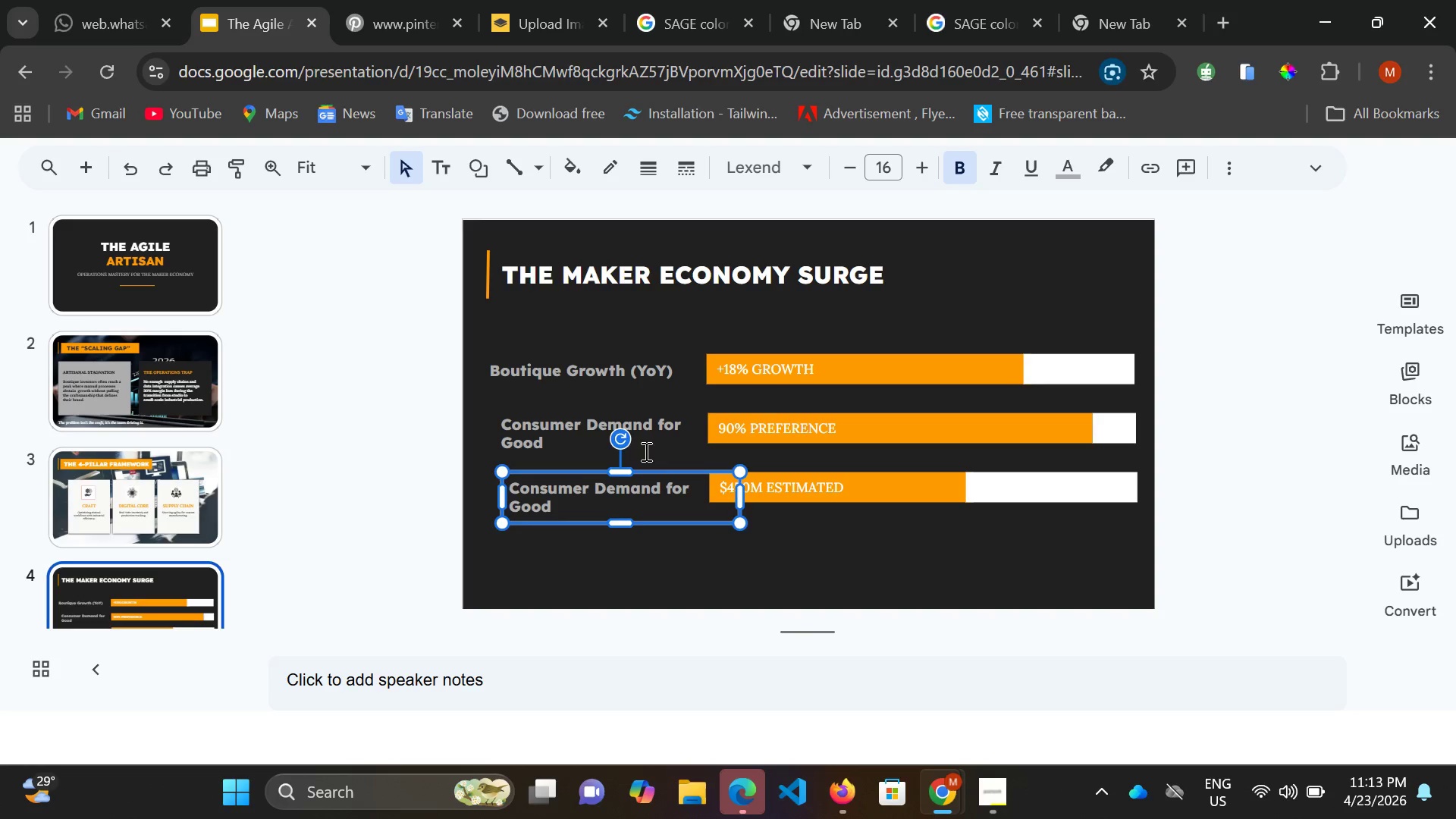 
key(ArrowLeft)
 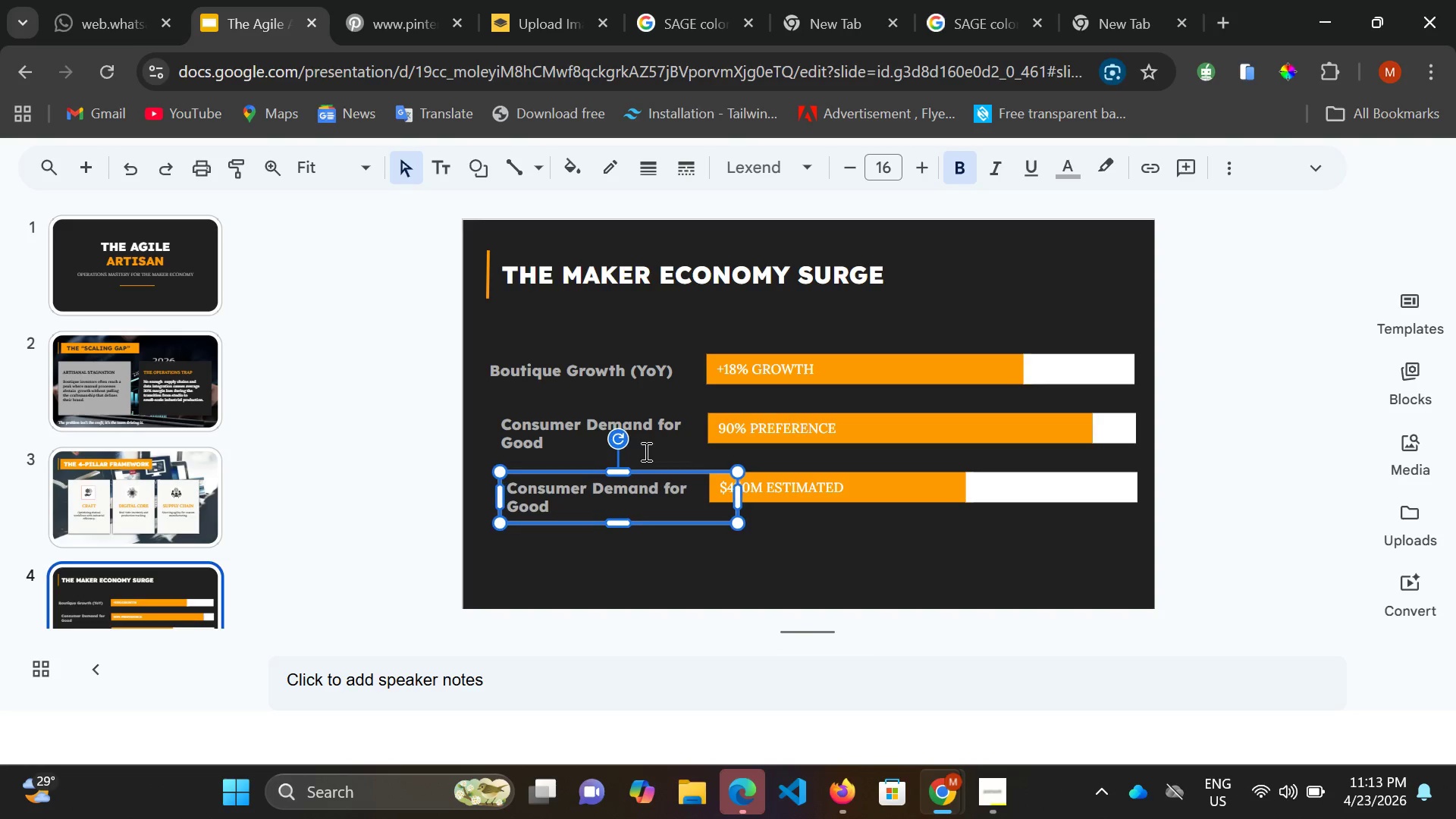 
key(ArrowLeft)
 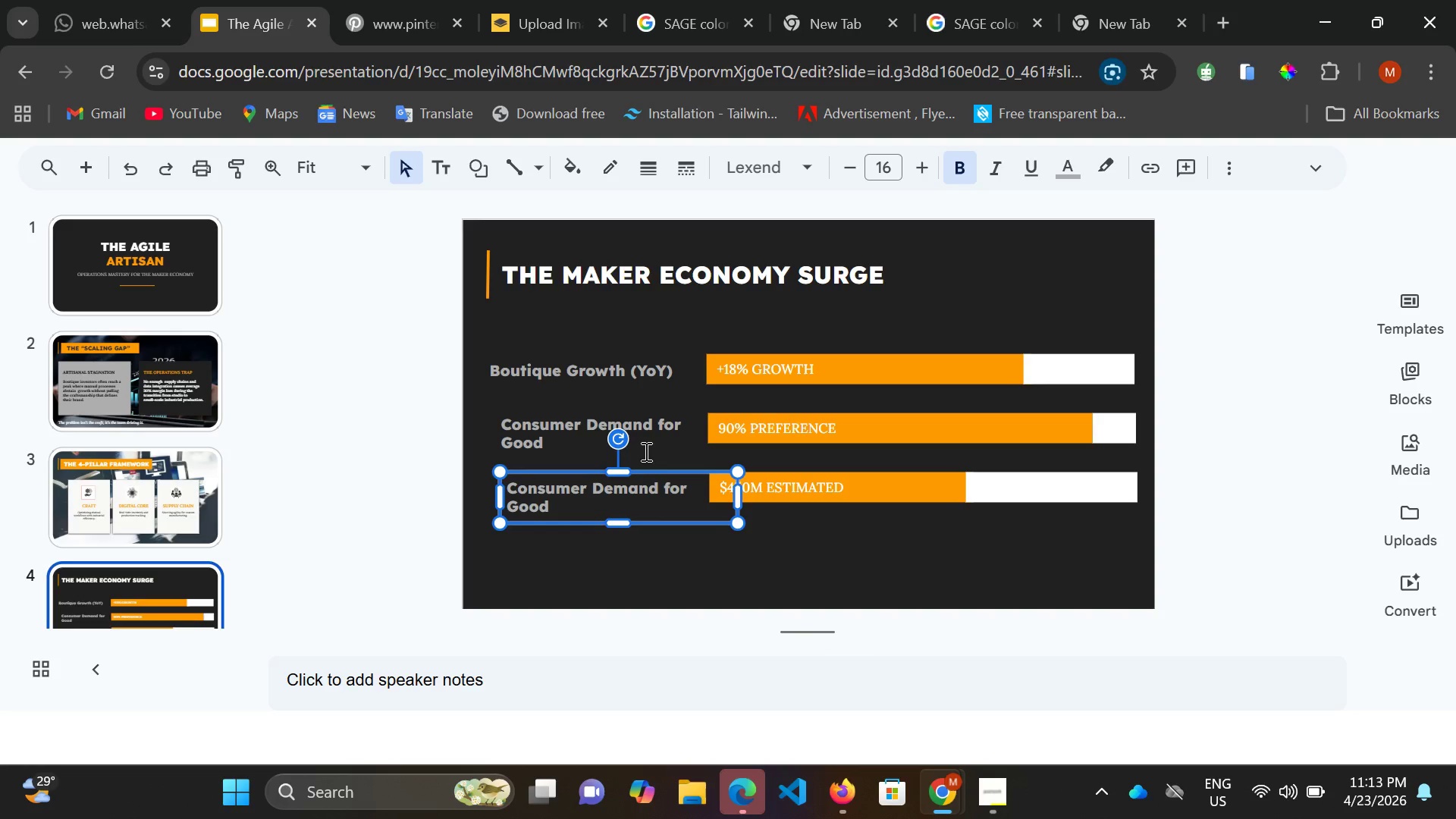 
key(ArrowLeft)
 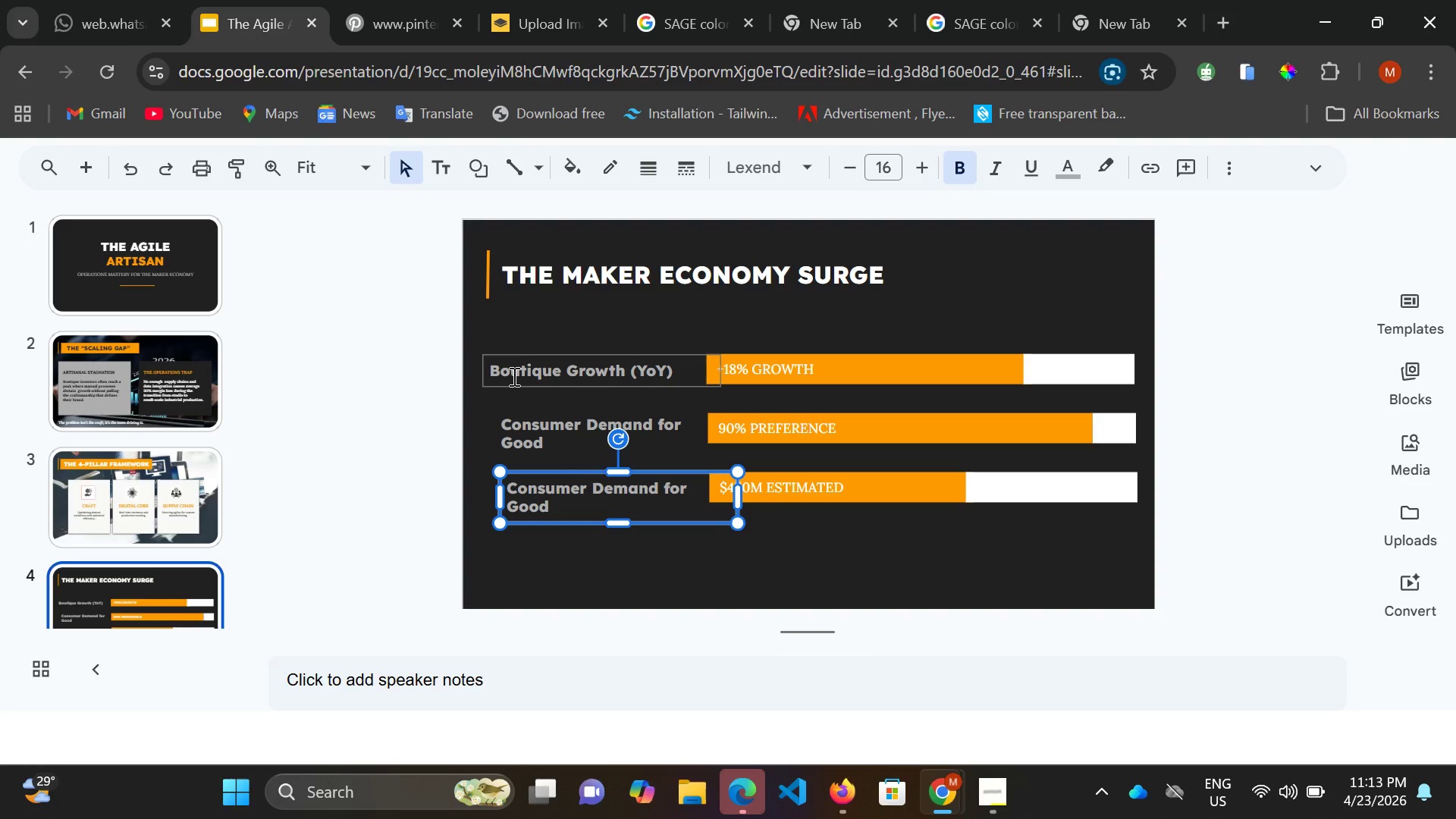 
left_click([516, 375])
 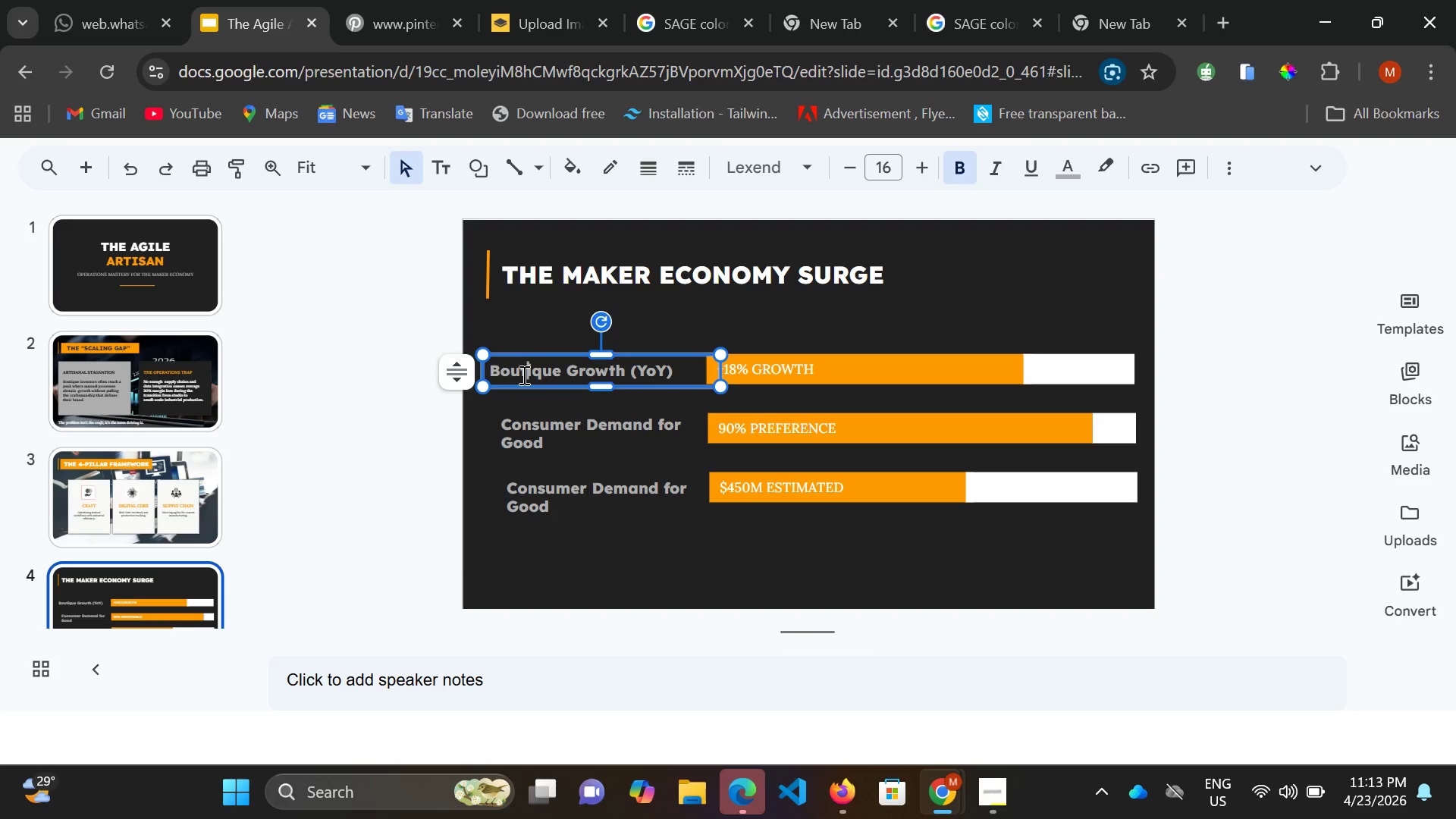 
key(ArrowRight)
 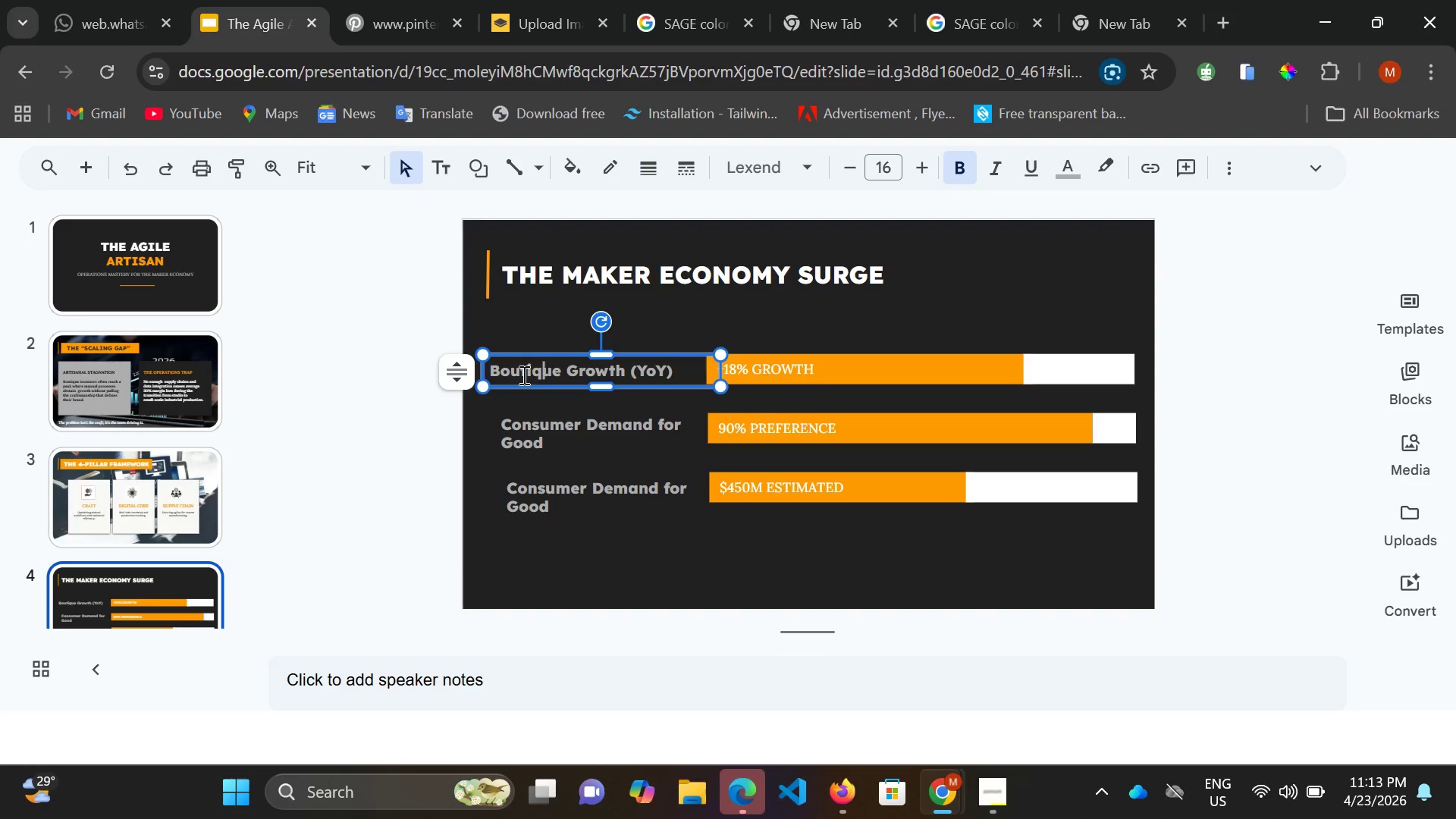 
key(ArrowRight)
 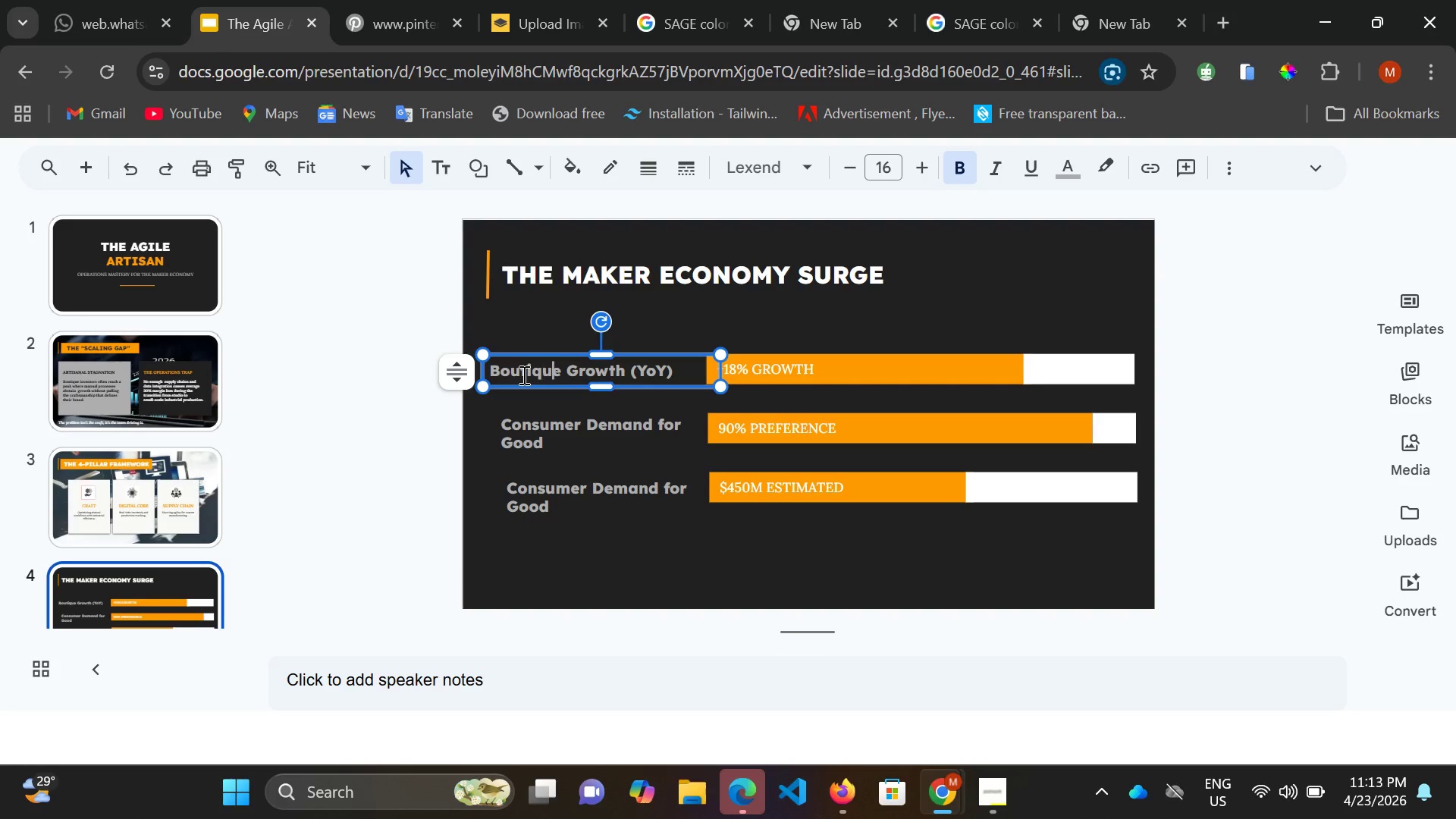 
key(ArrowRight)
 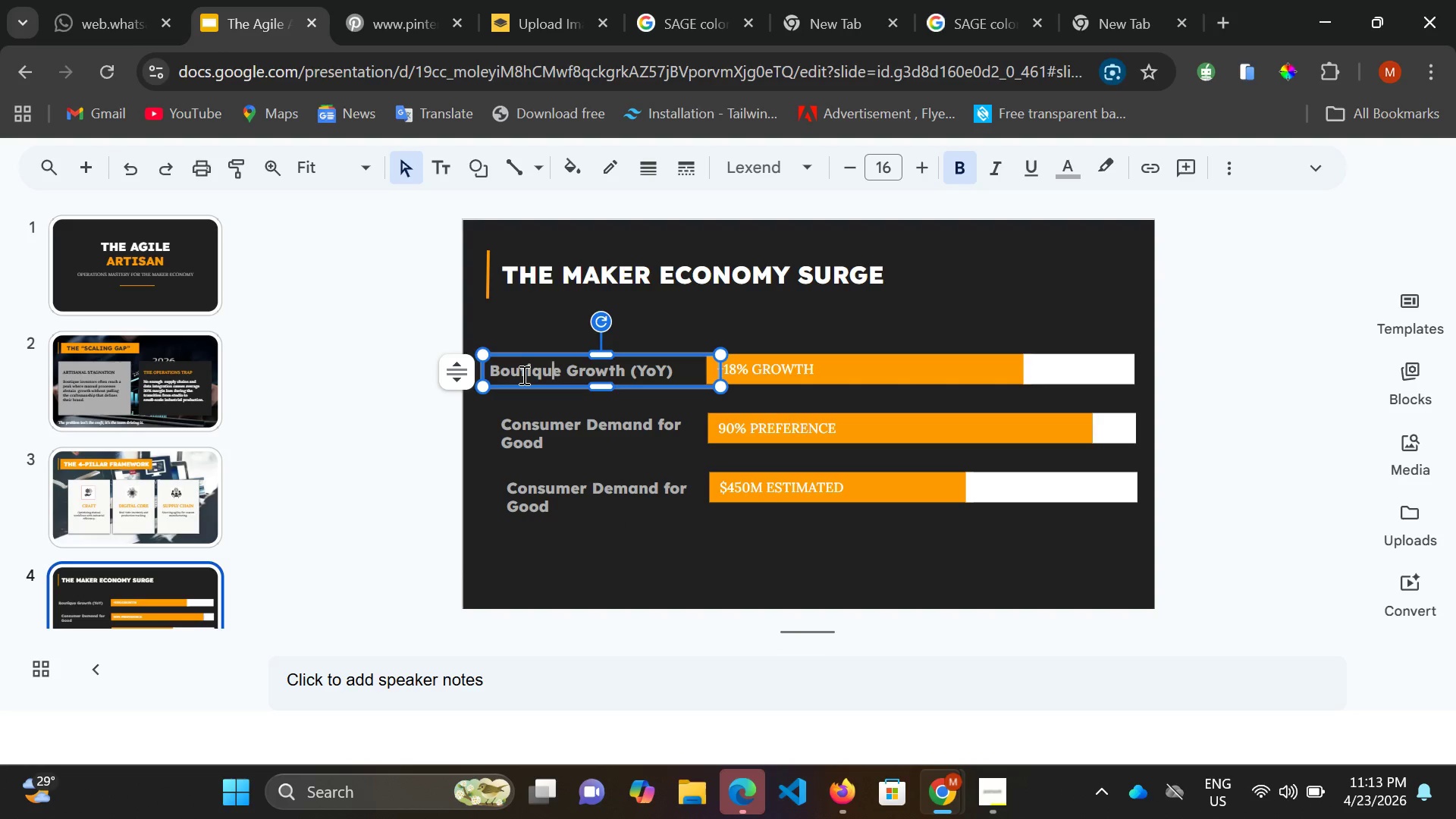 
key(ArrowRight)
 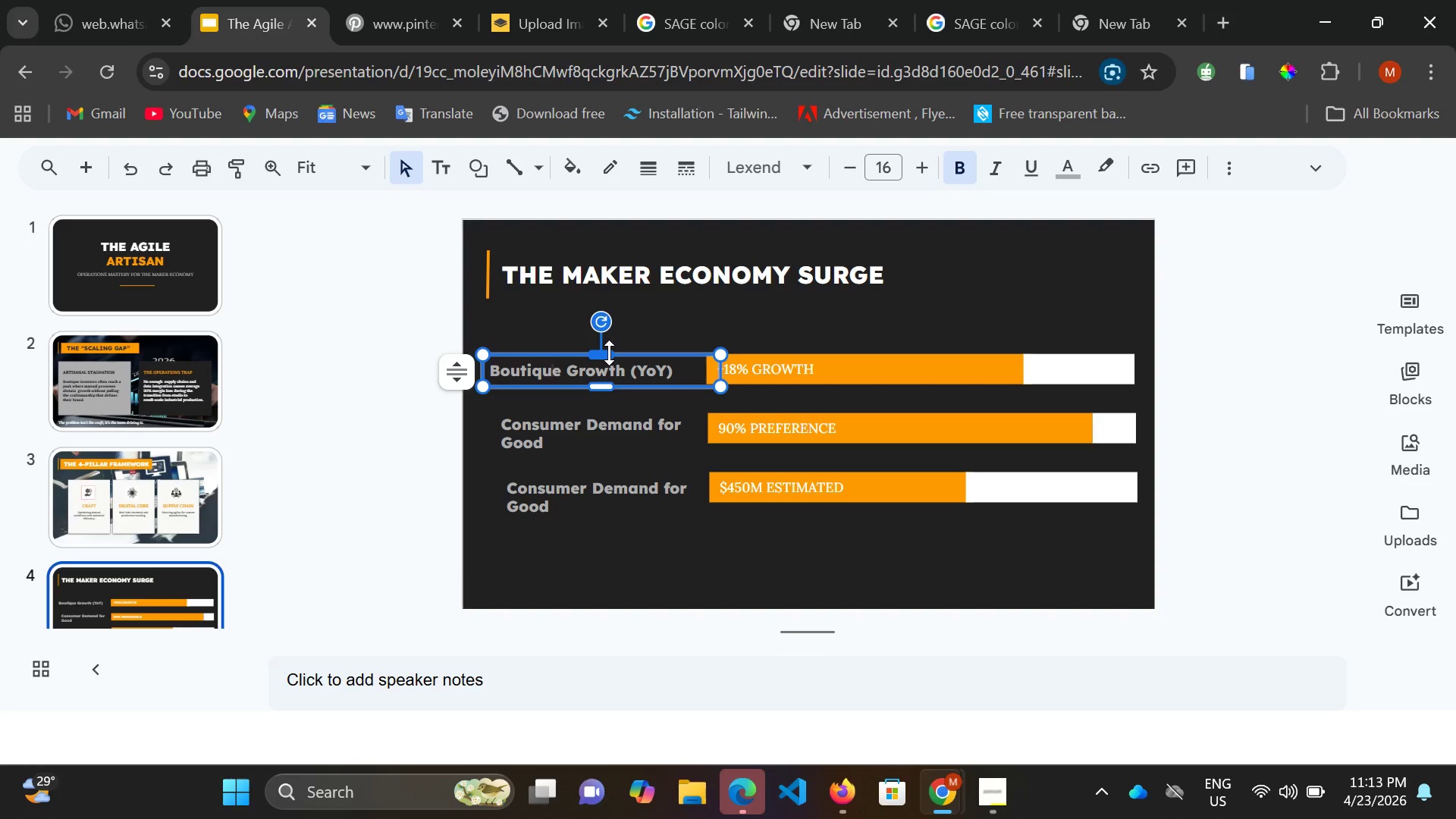 
left_click([609, 353])
 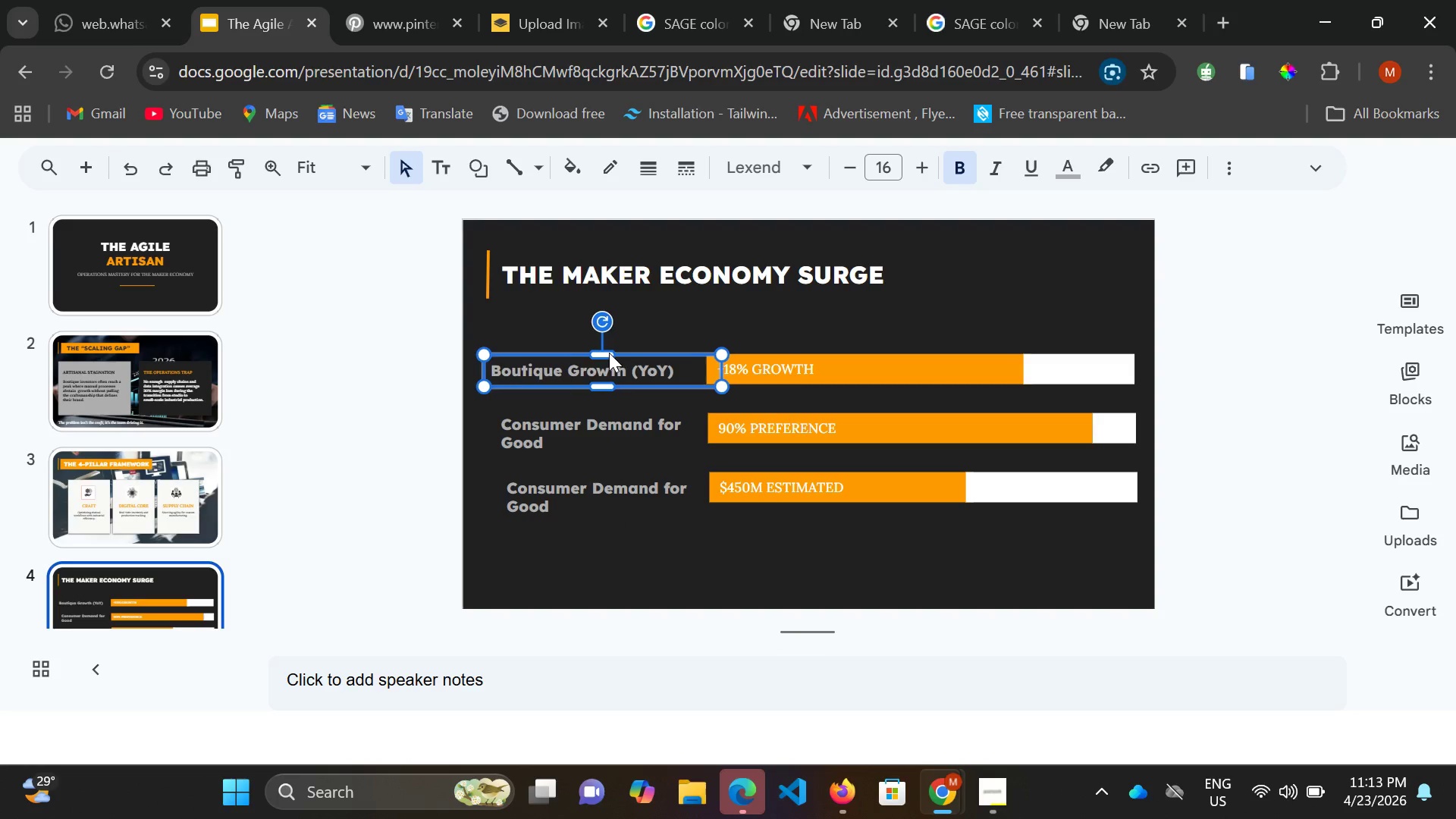 
hold_key(key=ArrowRight, duration=0.64)
 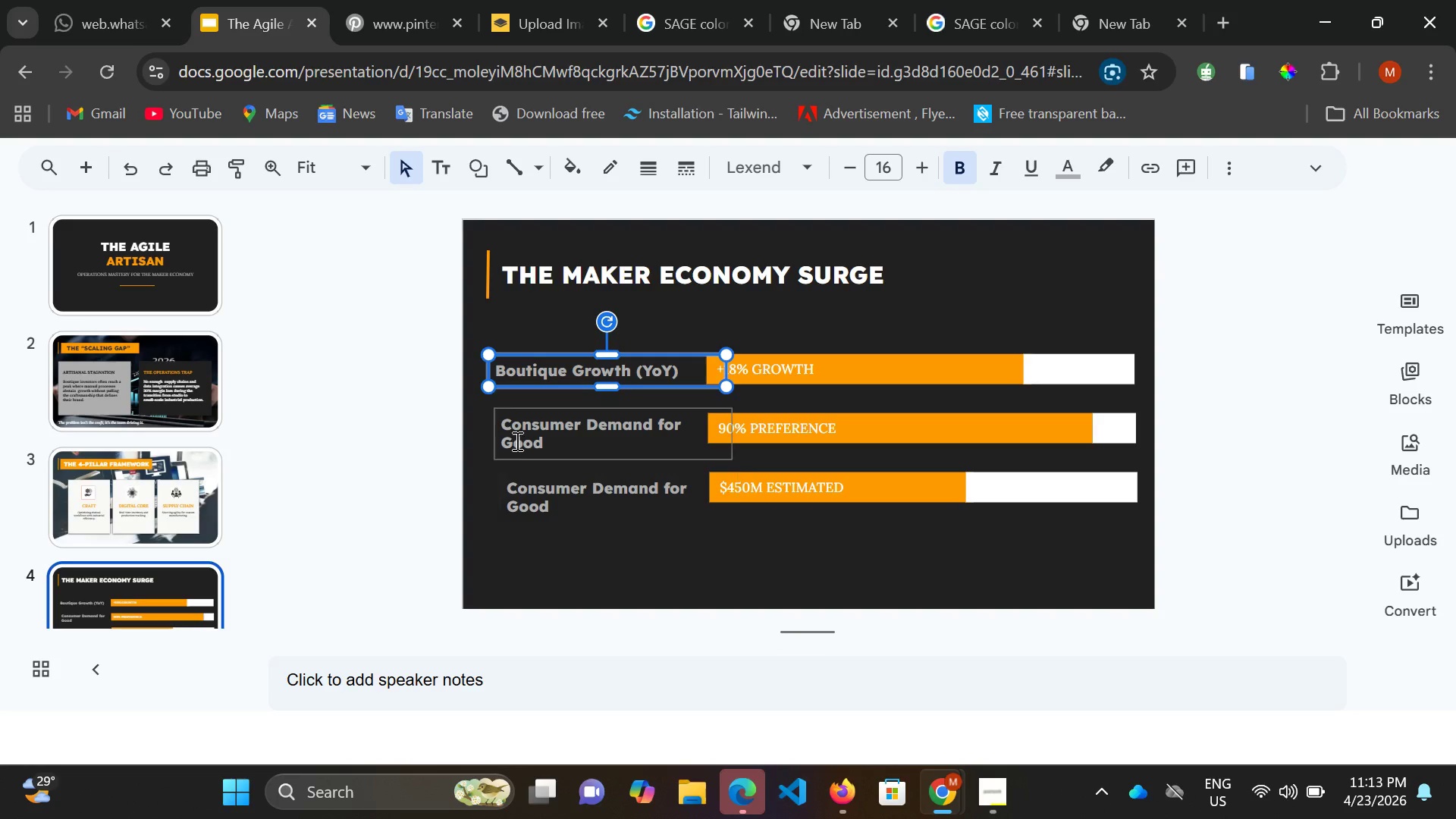 
left_click([516, 441])
 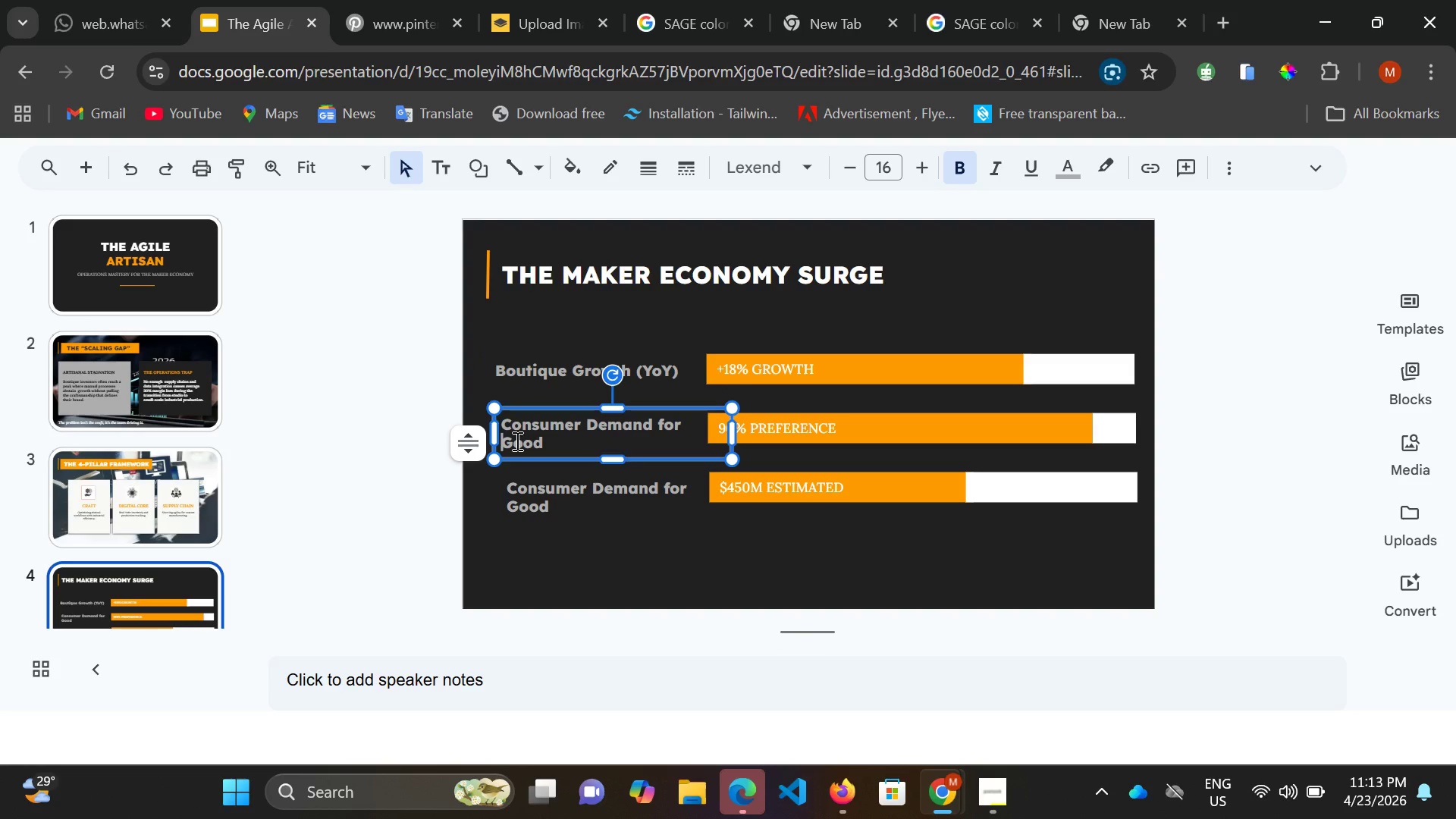 
key(ArrowLeft)
 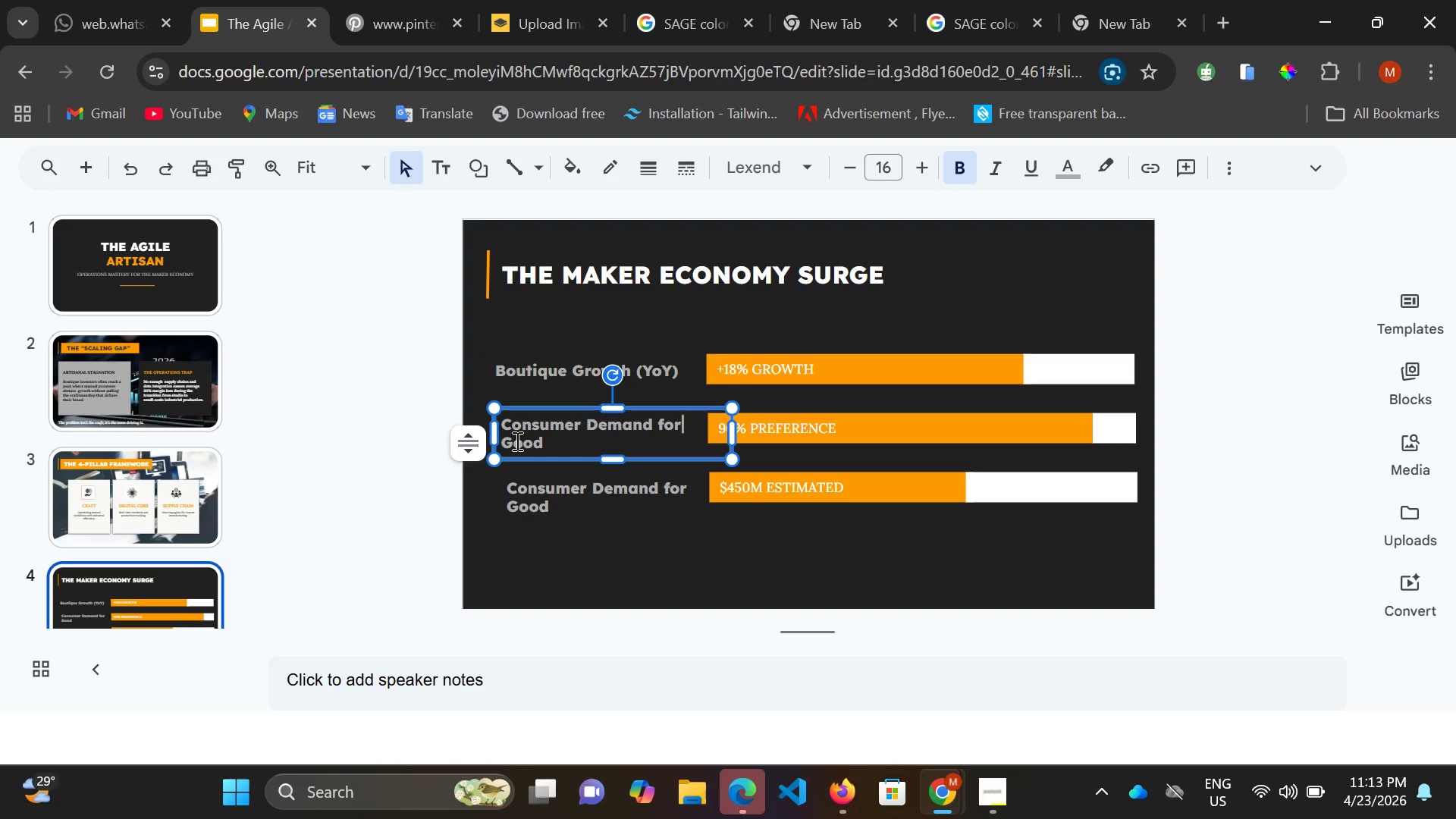 
key(ArrowLeft)
 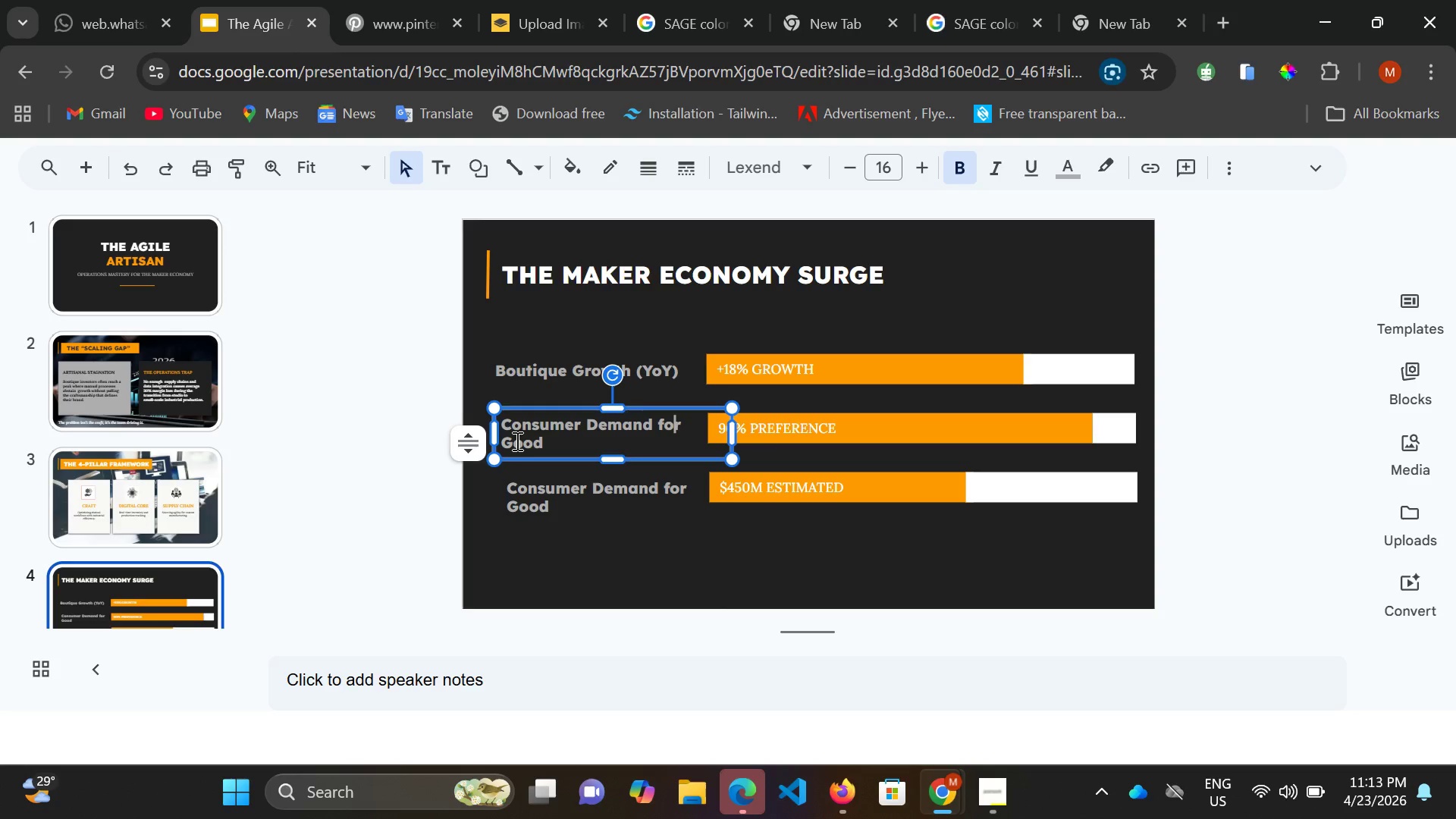 
key(ArrowLeft)
 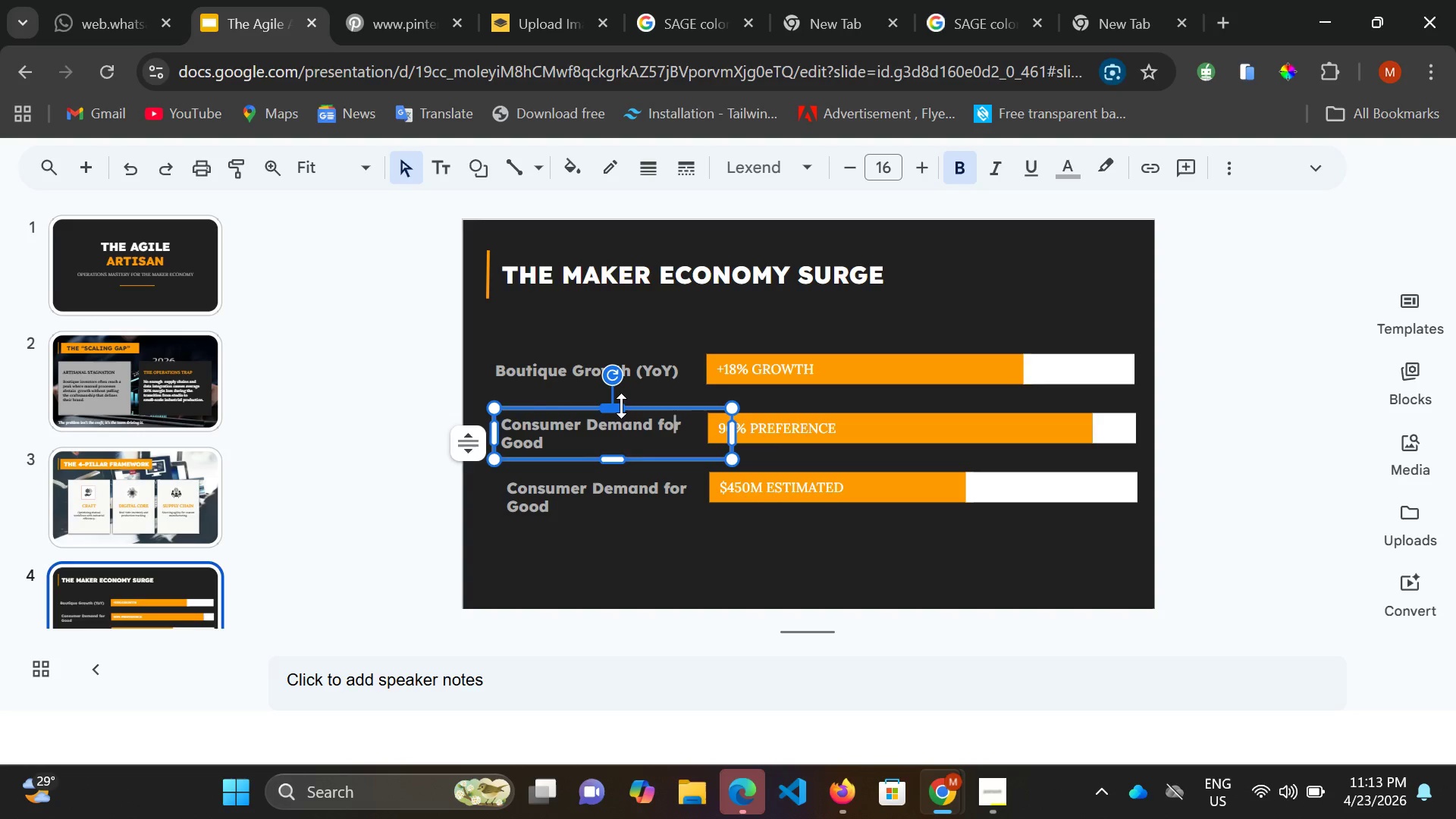 
left_click([621, 407])
 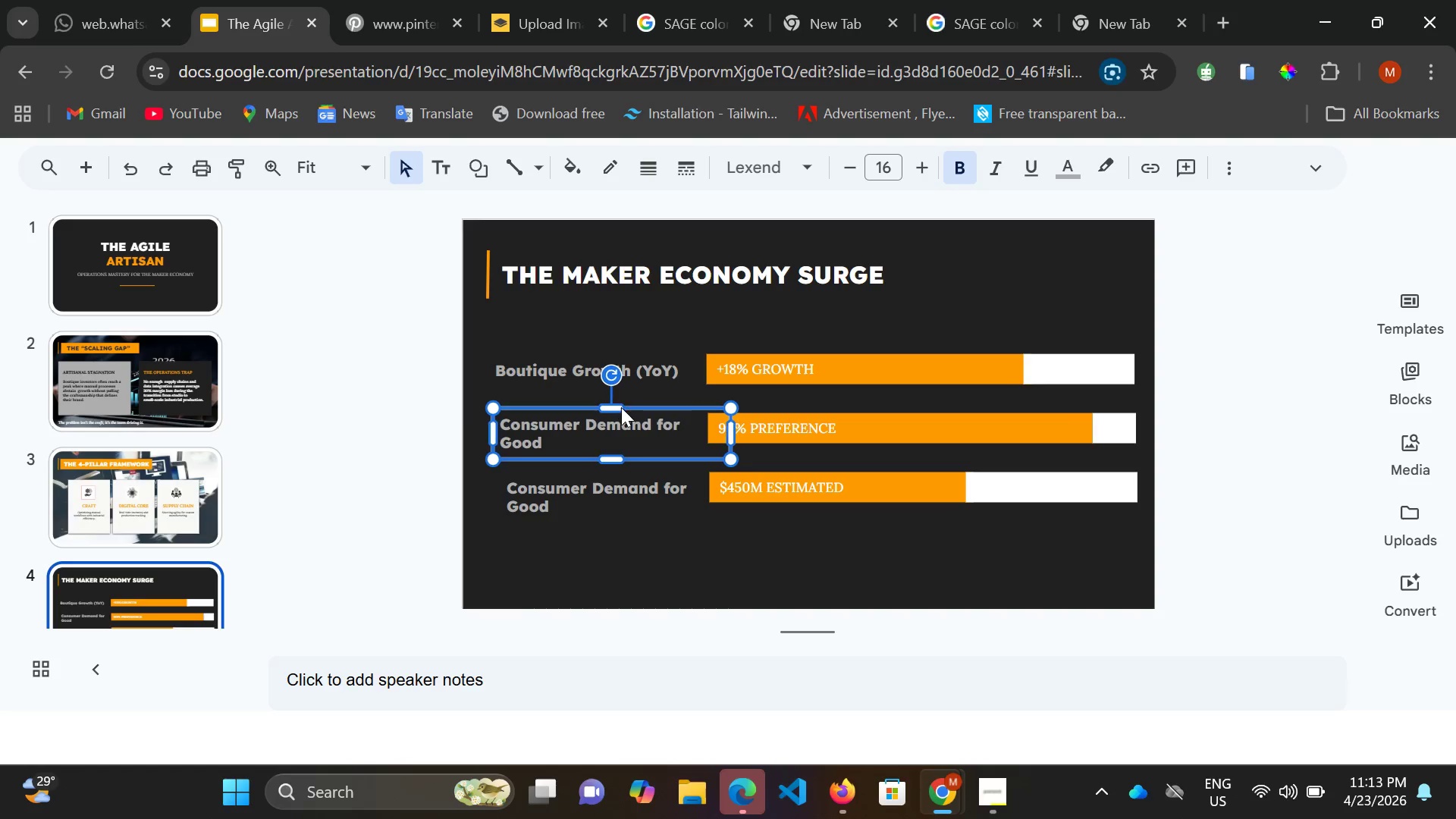 
key(ArrowLeft)
 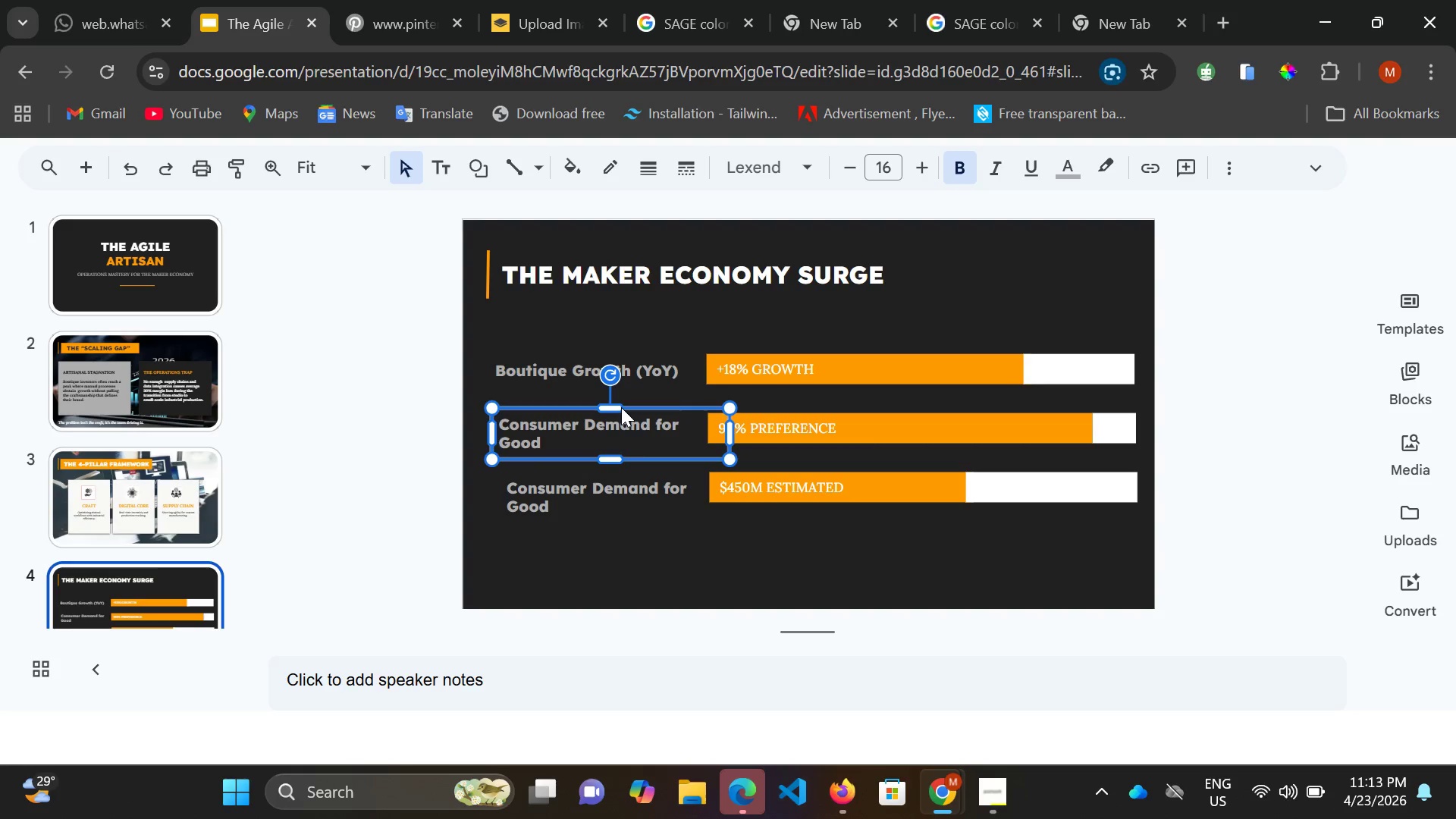 
key(ArrowLeft)
 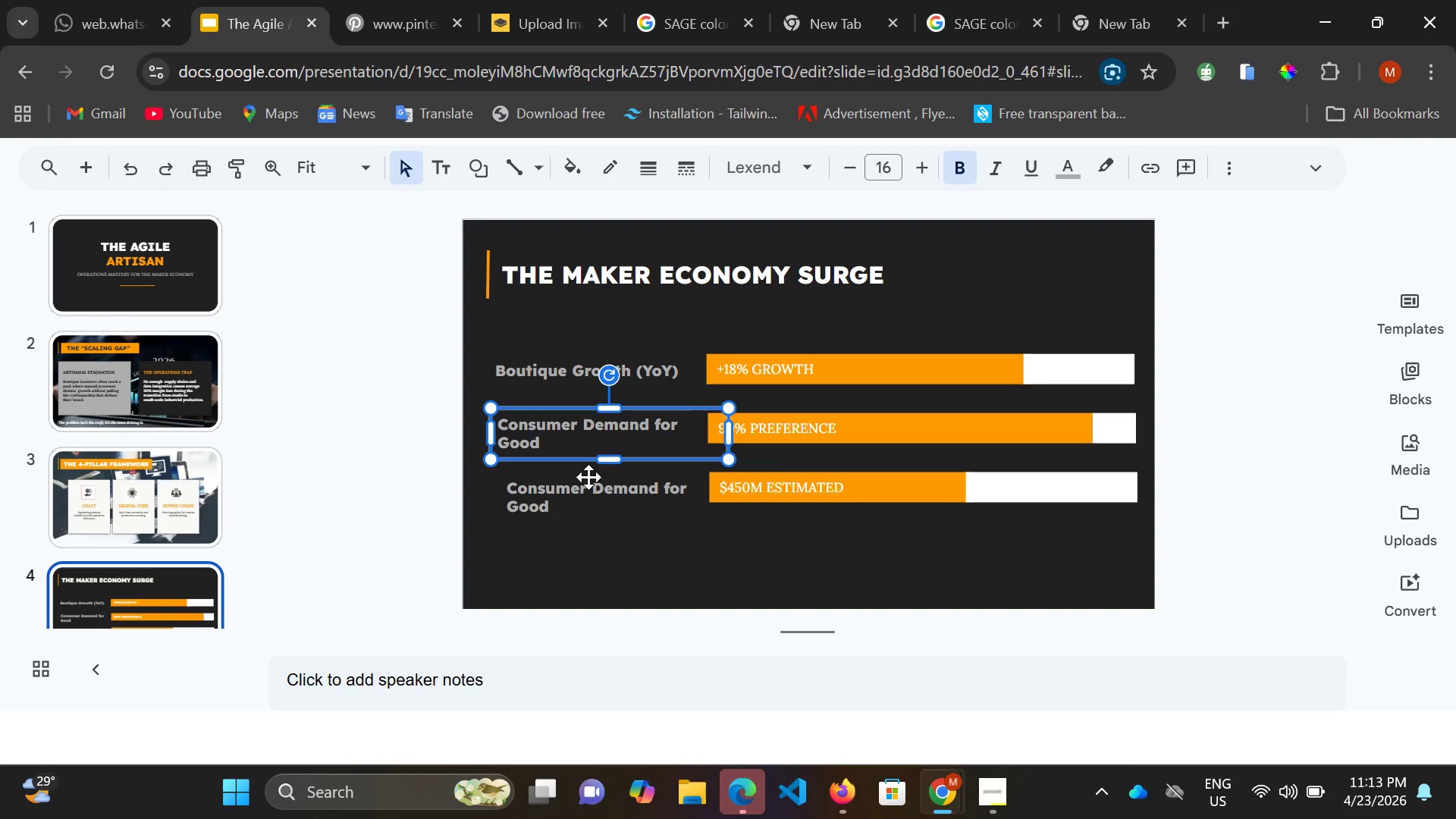 
key(ArrowLeft)
 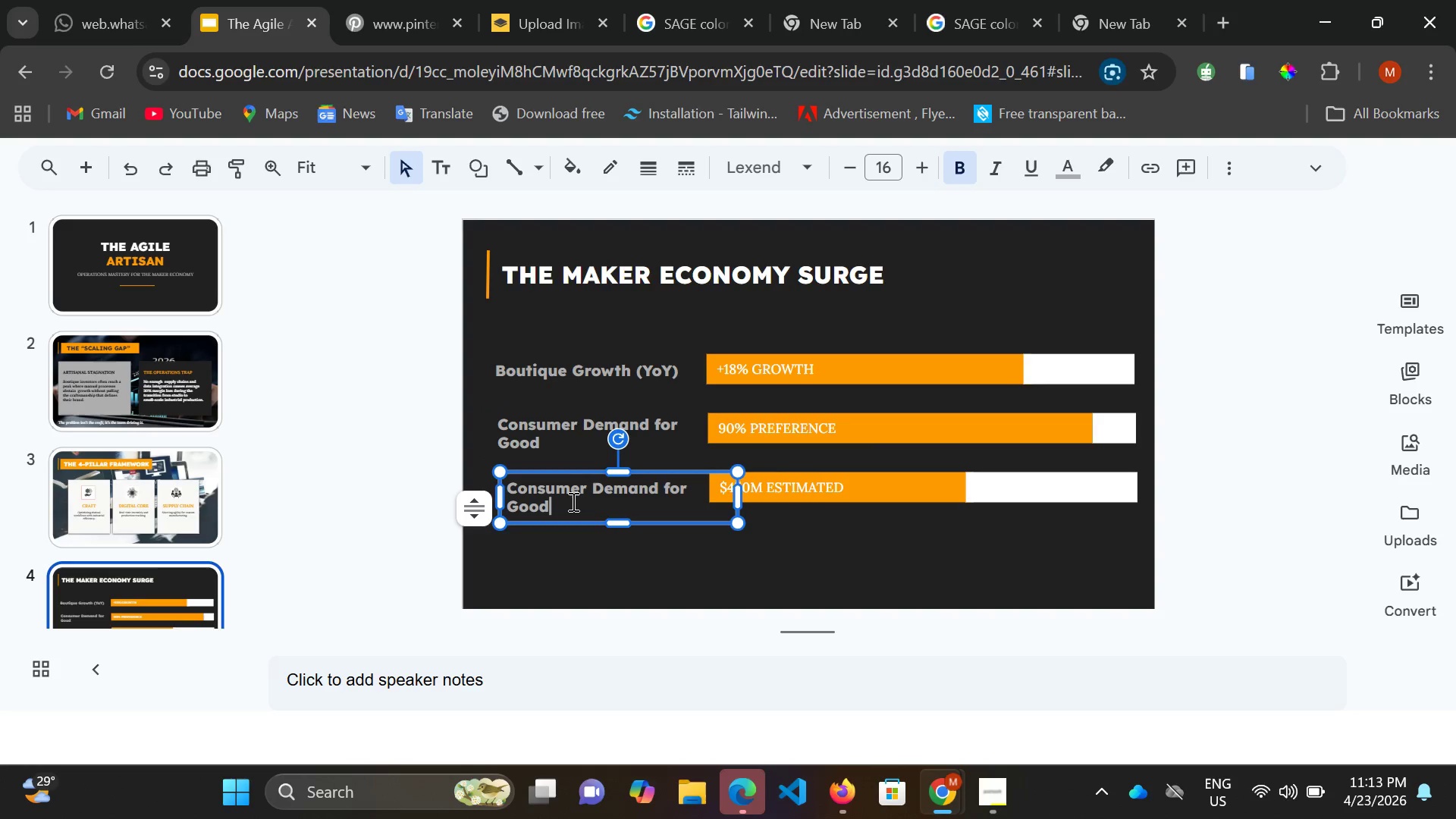 
left_click([572, 501])
 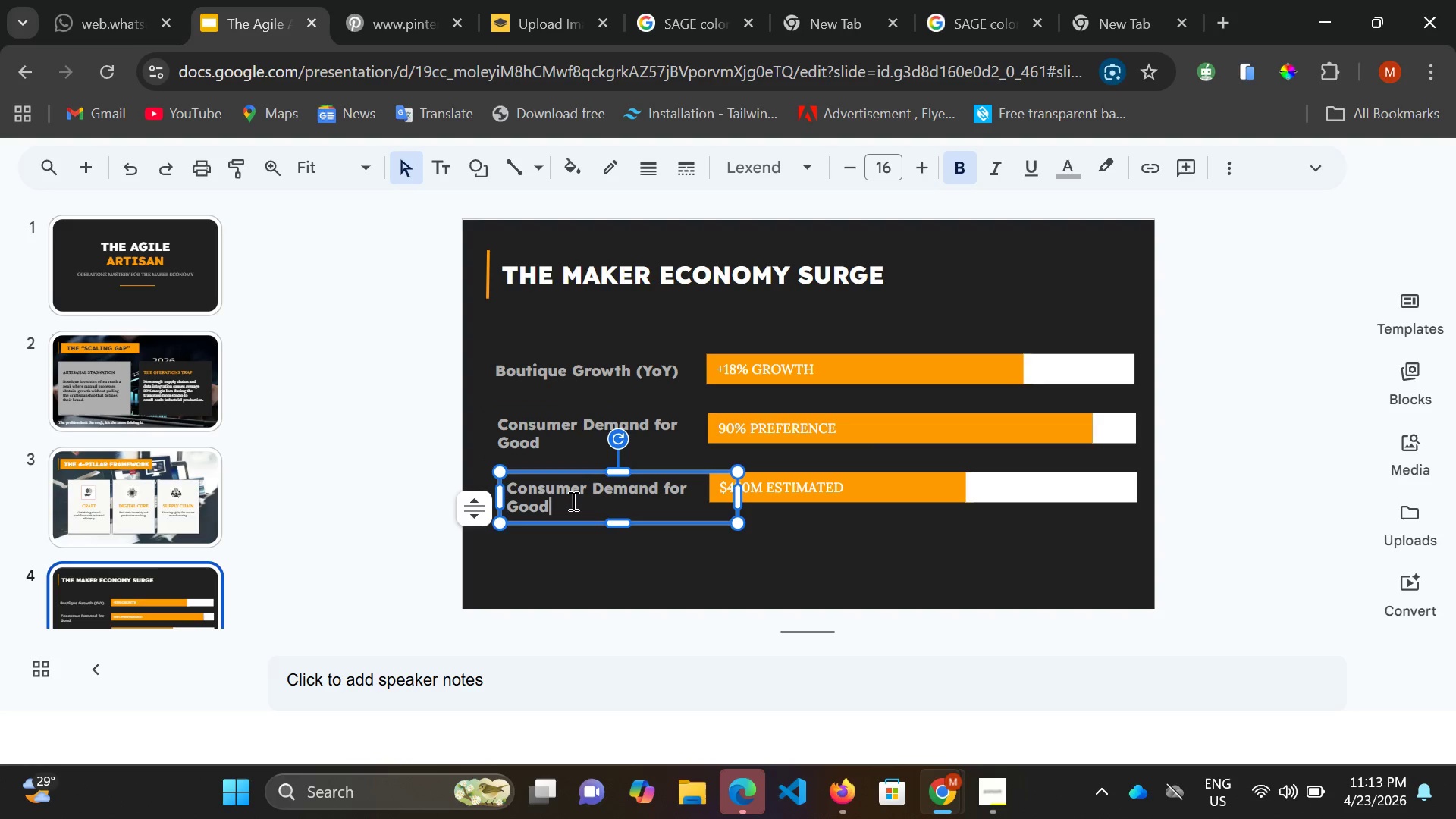 
key(Control+A)
 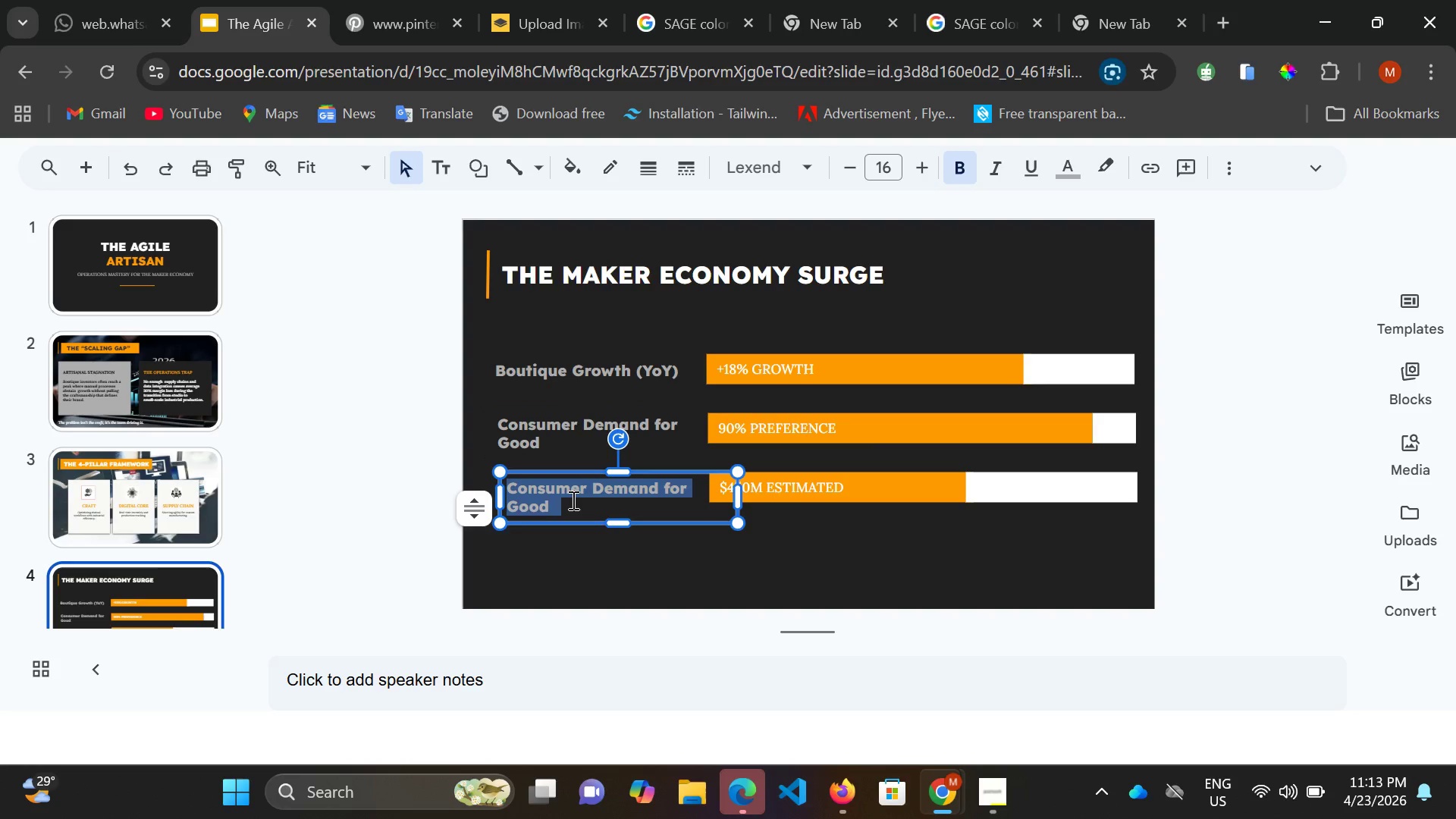 
left_click([572, 500])
 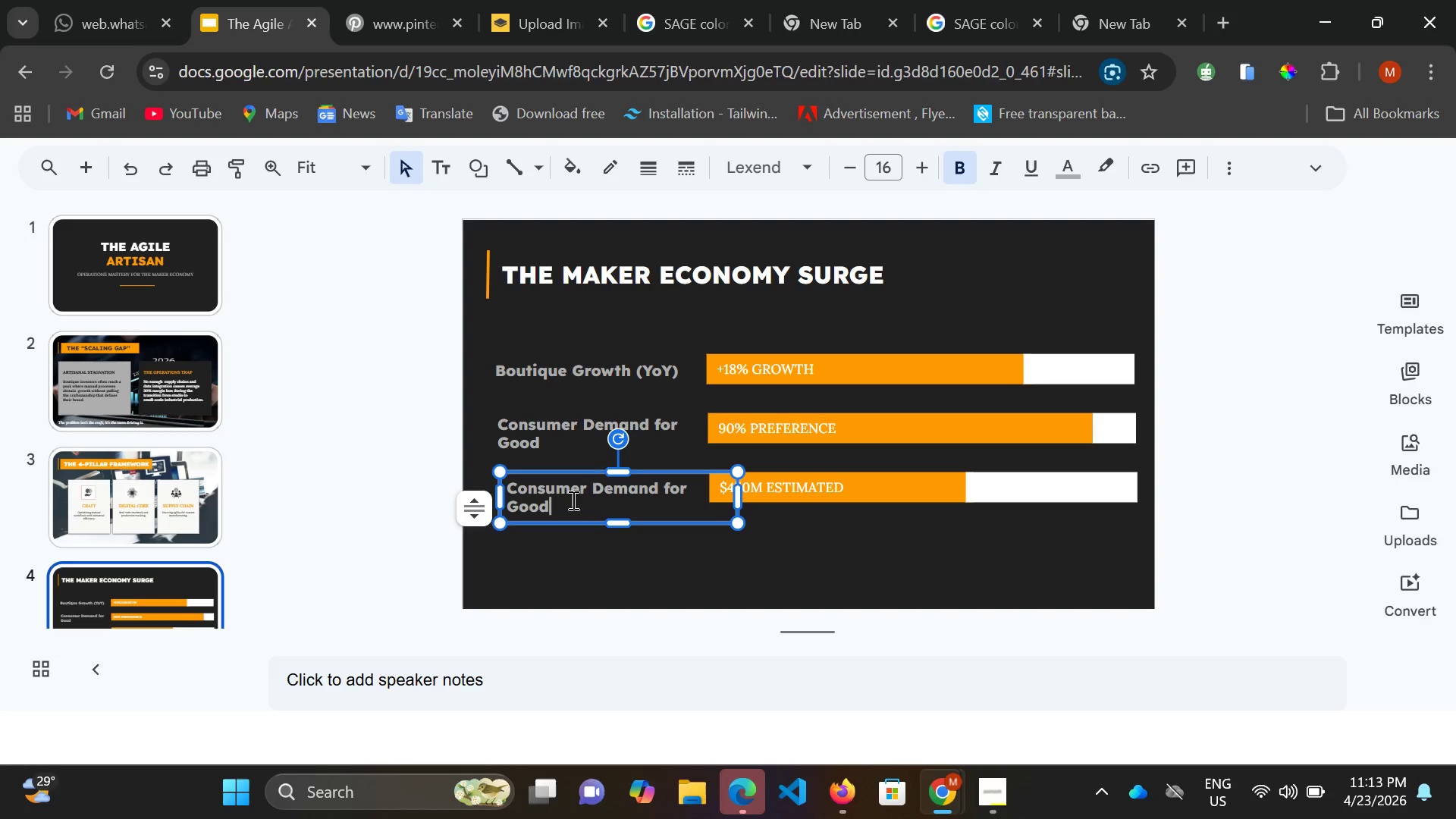 
type(RegionalMArket)
 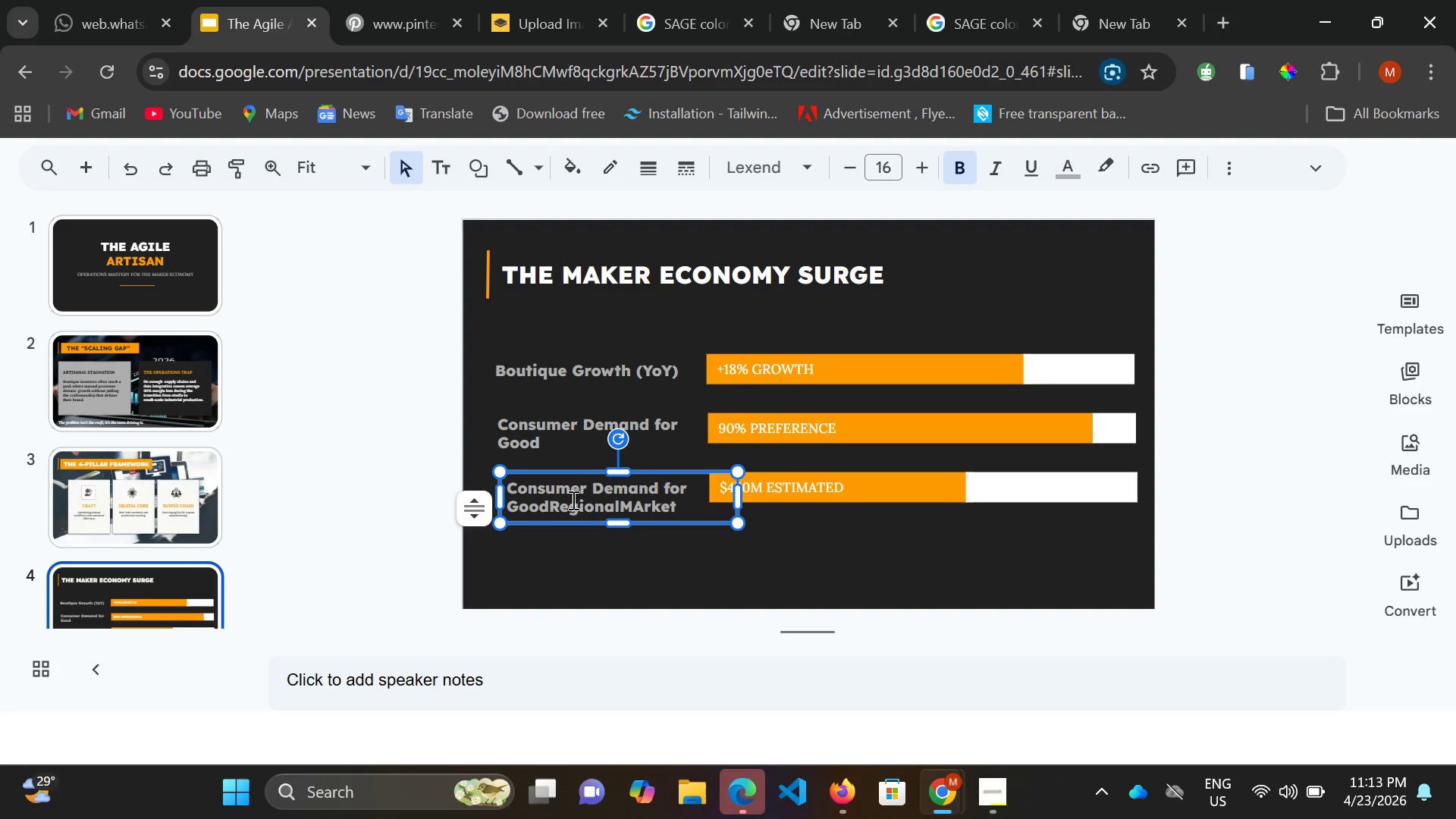 
key(Control+A)
 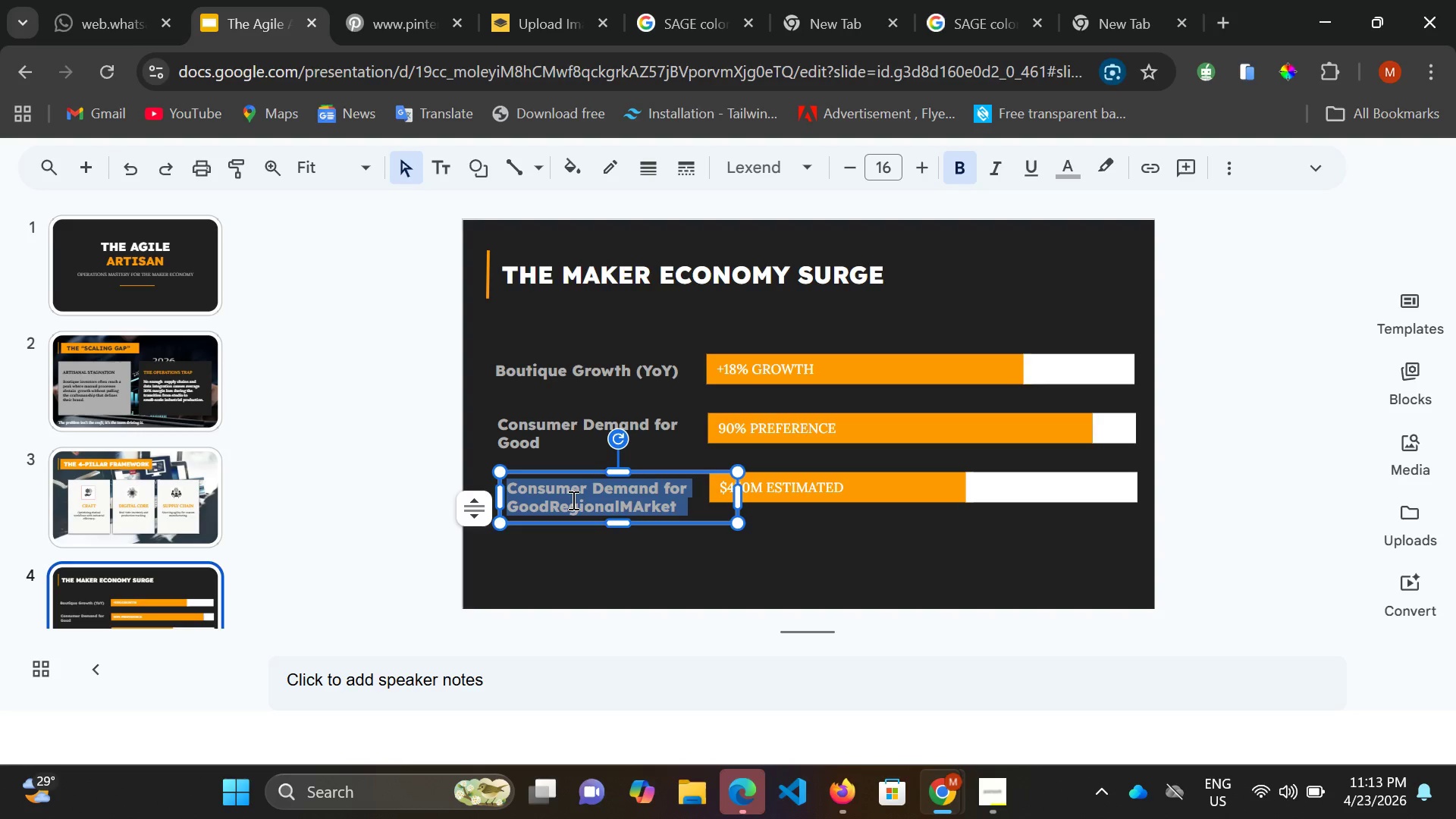 
type(Regional Market)
 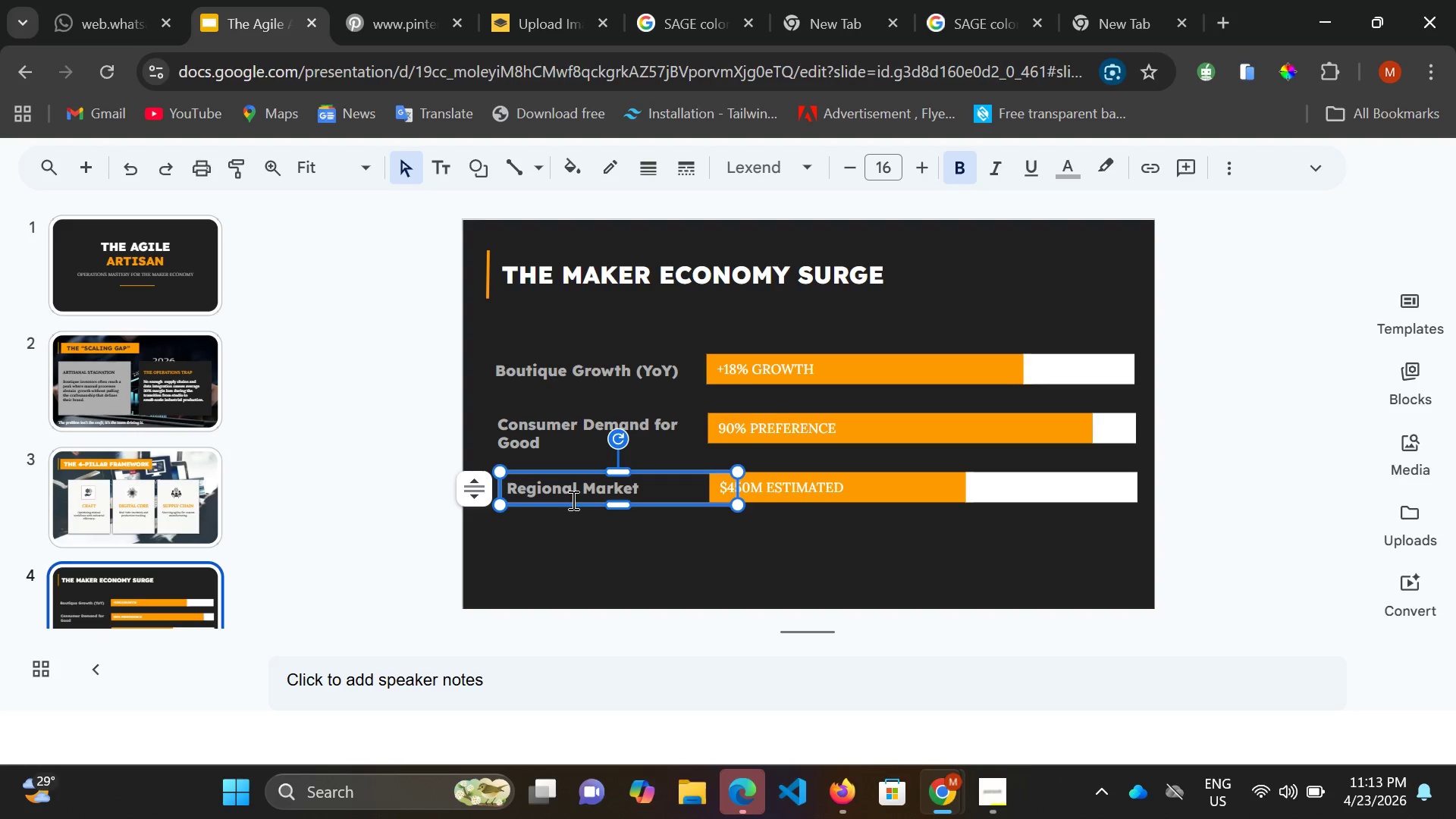 
wait(10.28)
 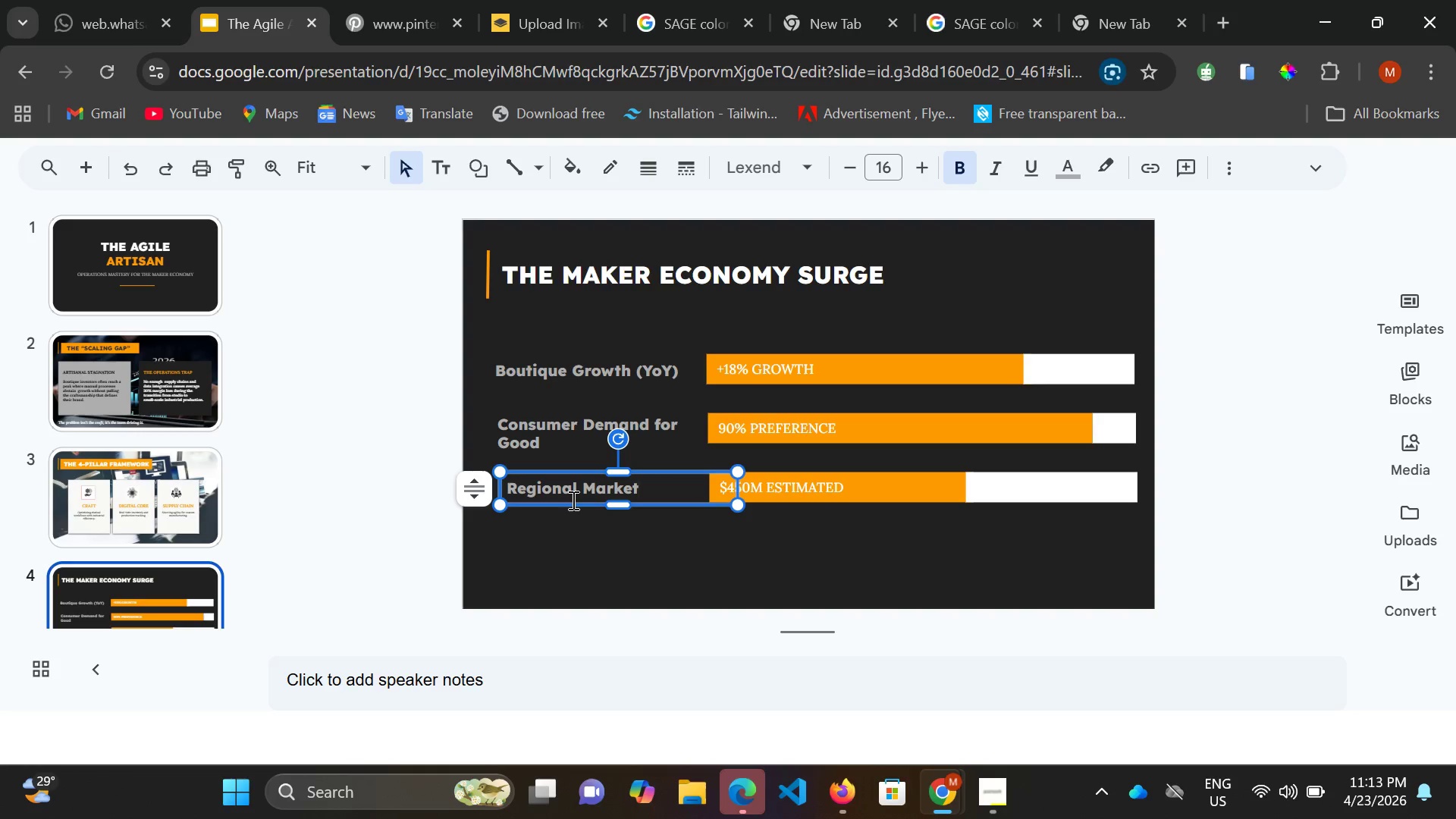 
scroll: coordinate [592, 544], scroll_direction: down, amount: 2.0
 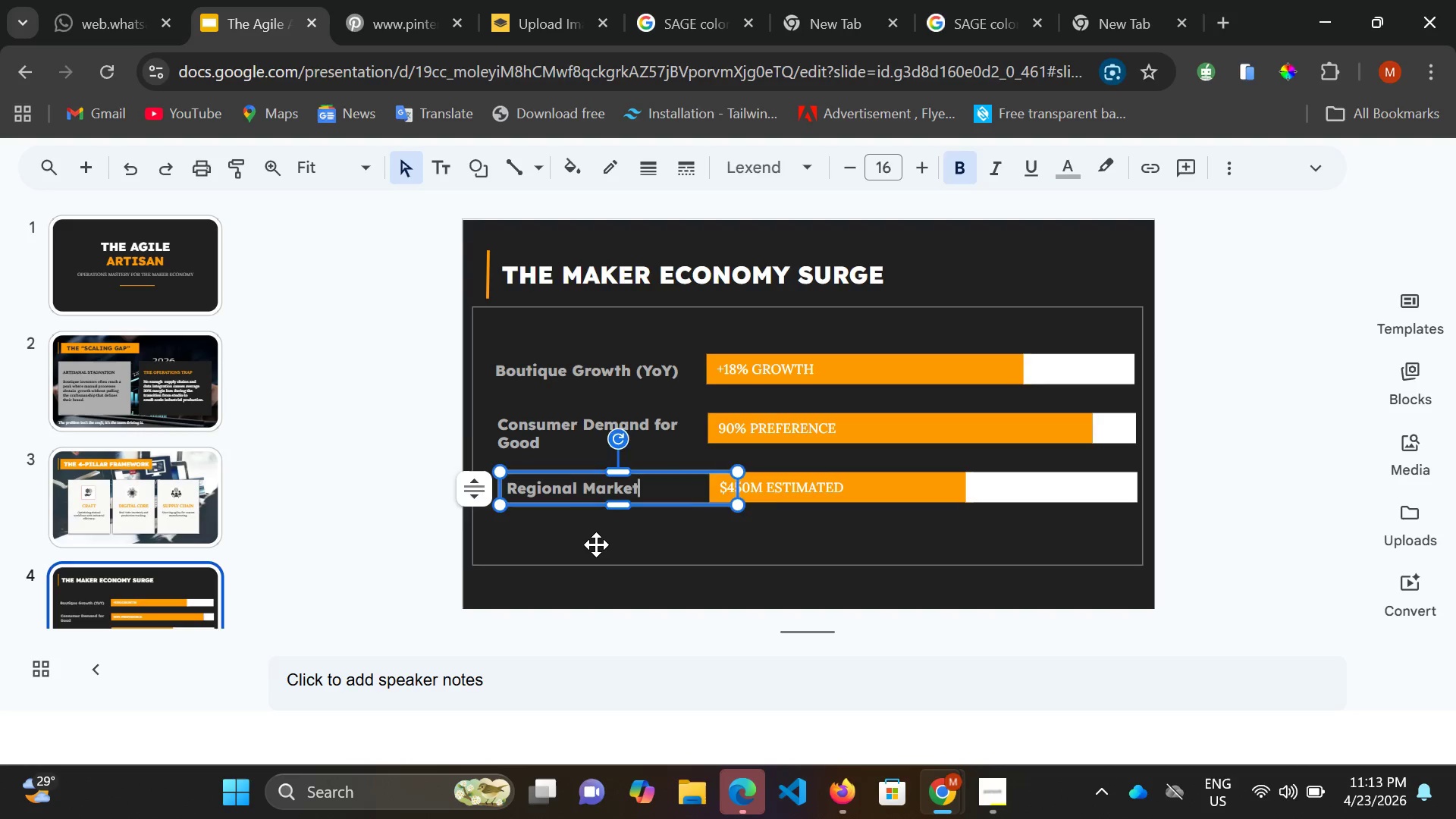 
left_click([596, 544])
 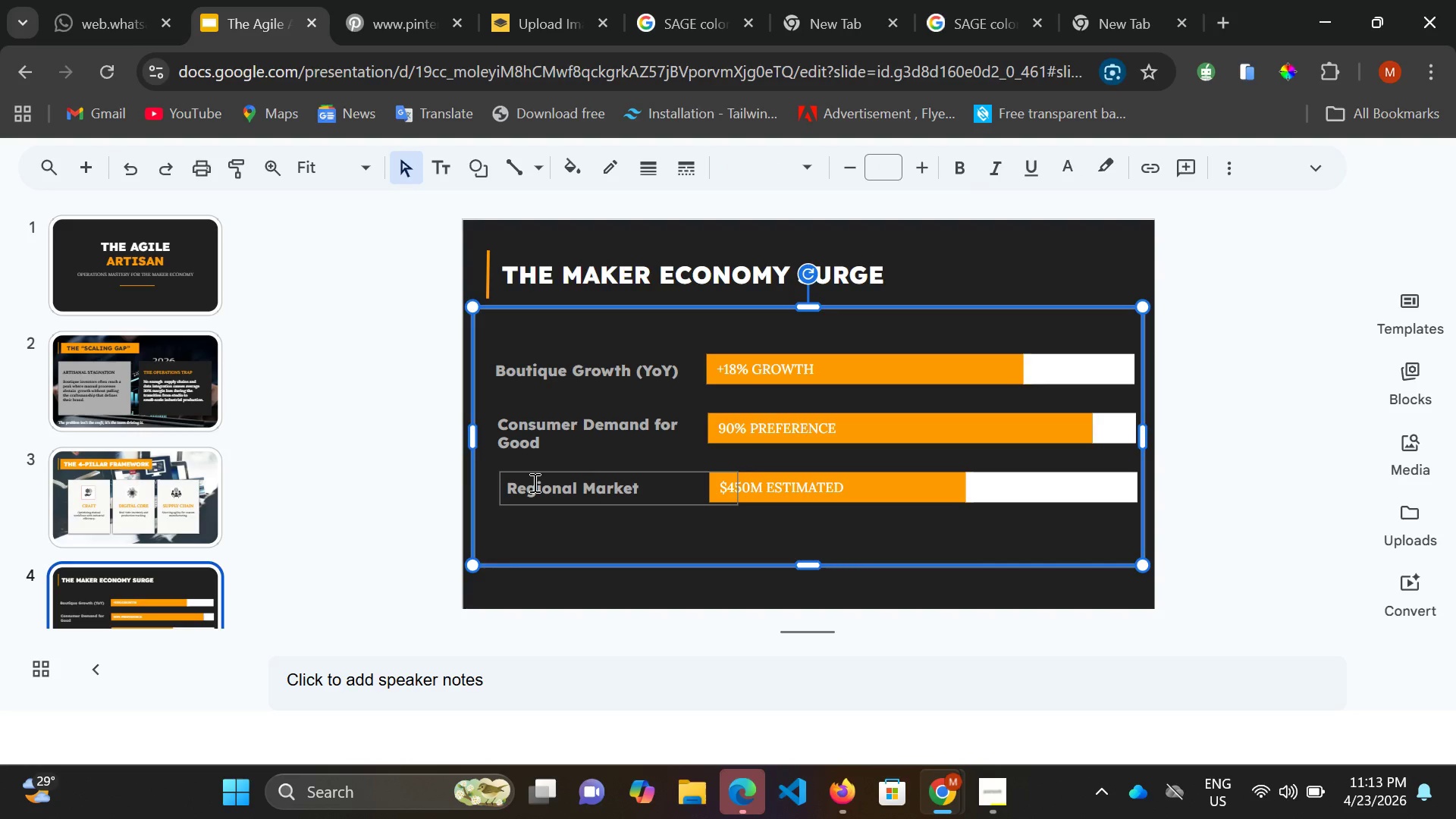 
left_click([533, 482])
 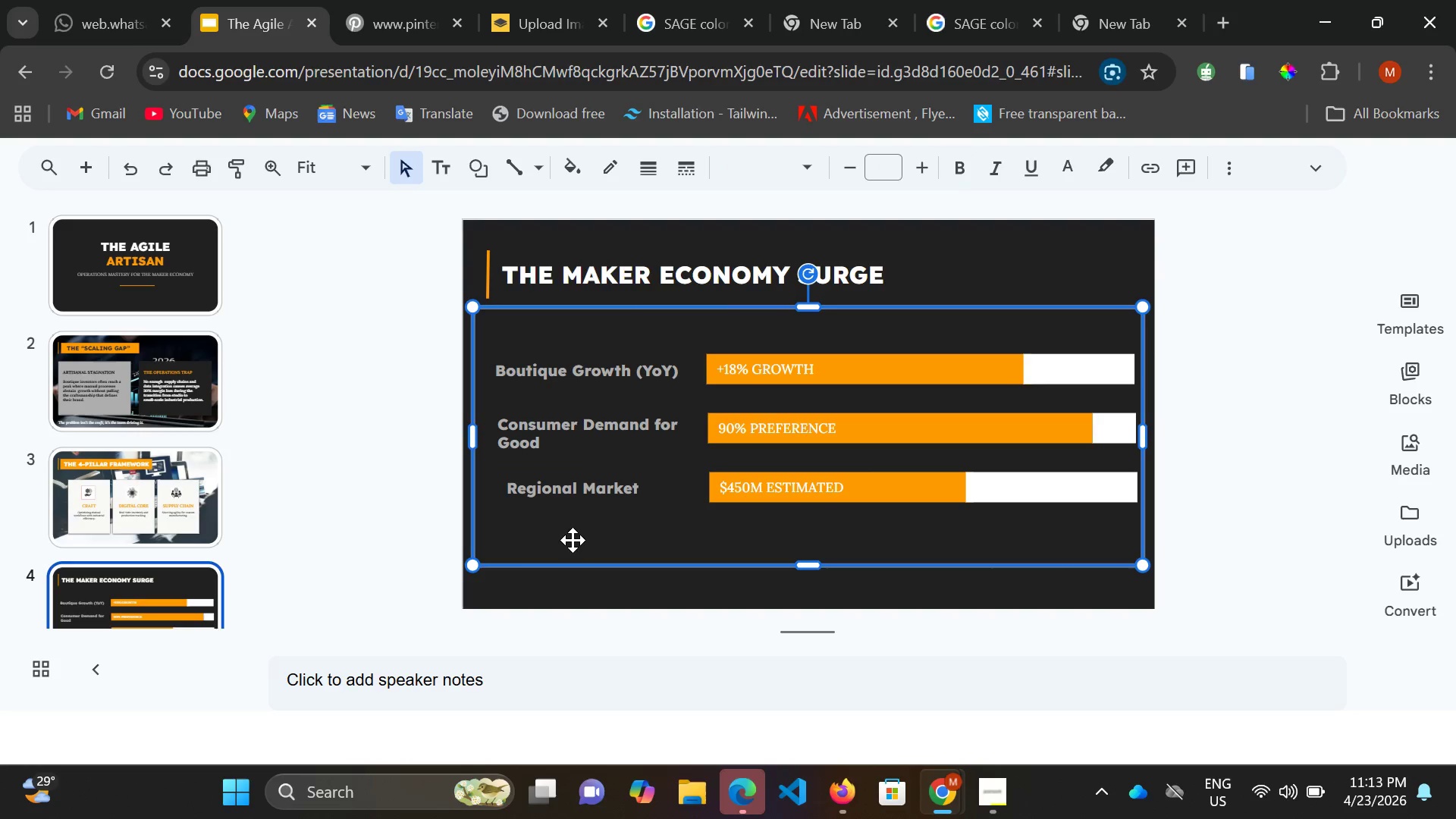 
left_click([573, 540])
 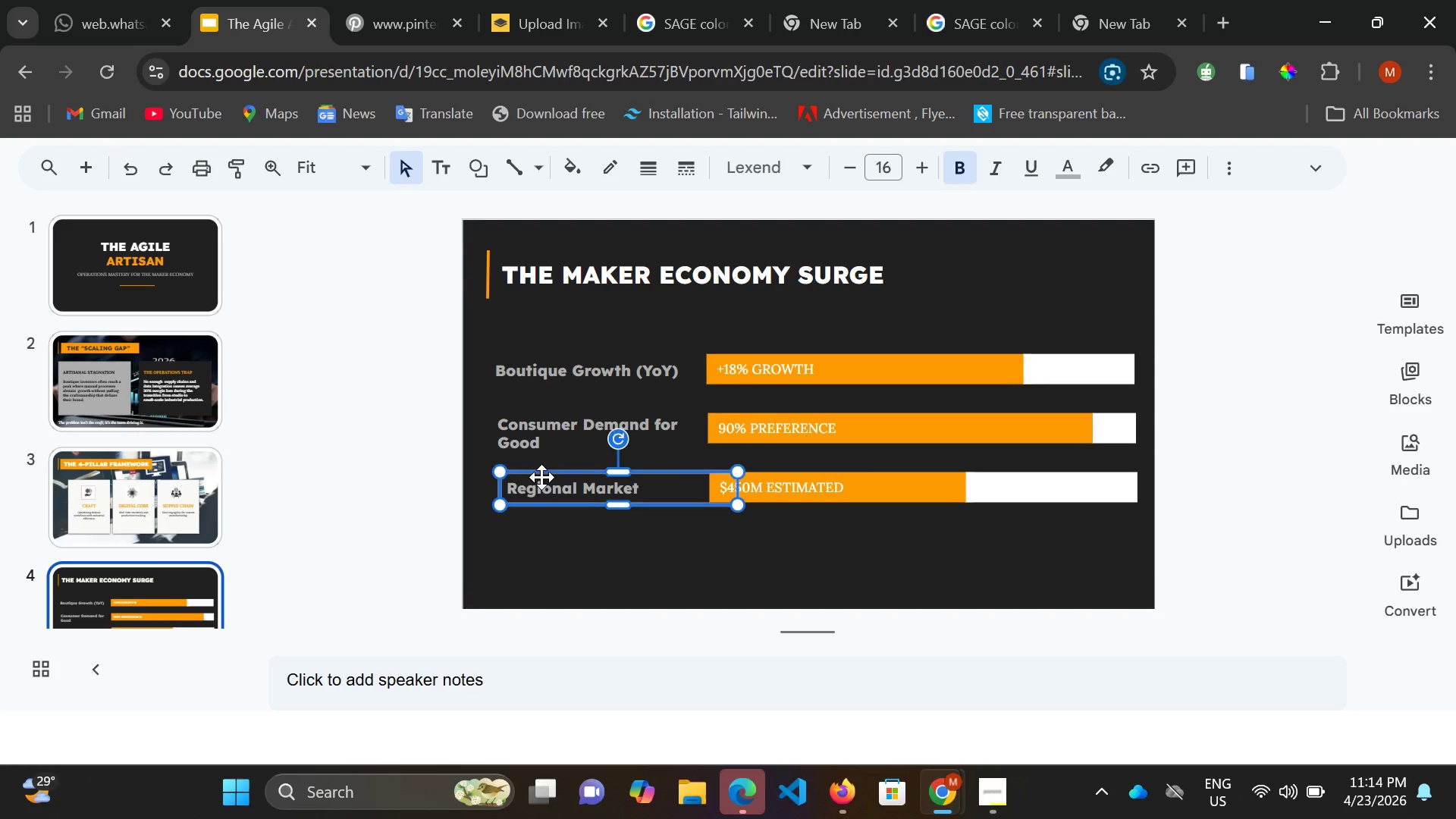 
left_click([541, 477])
 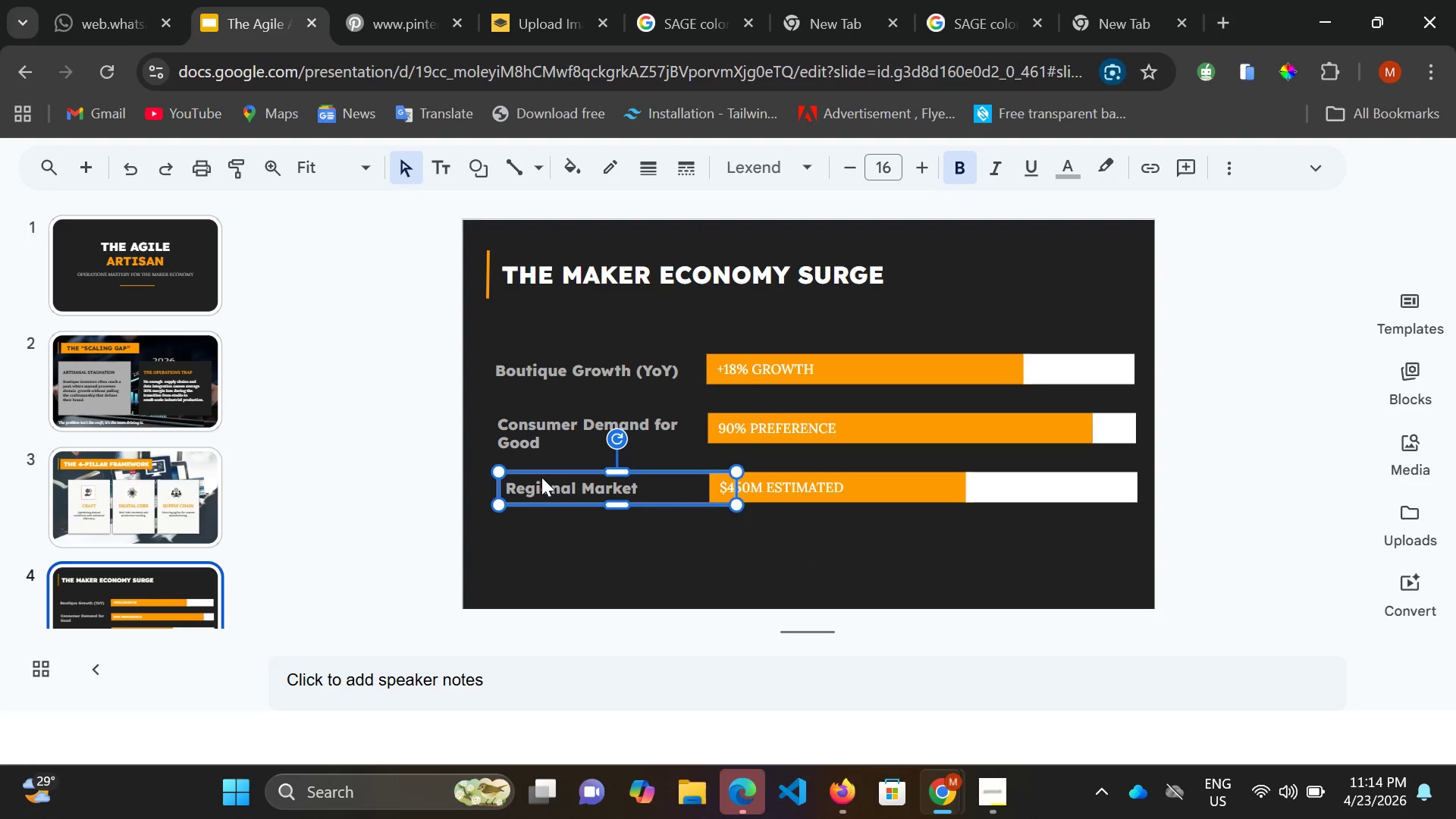 
hold_key(key=ArrowLeft, duration=0.67)
 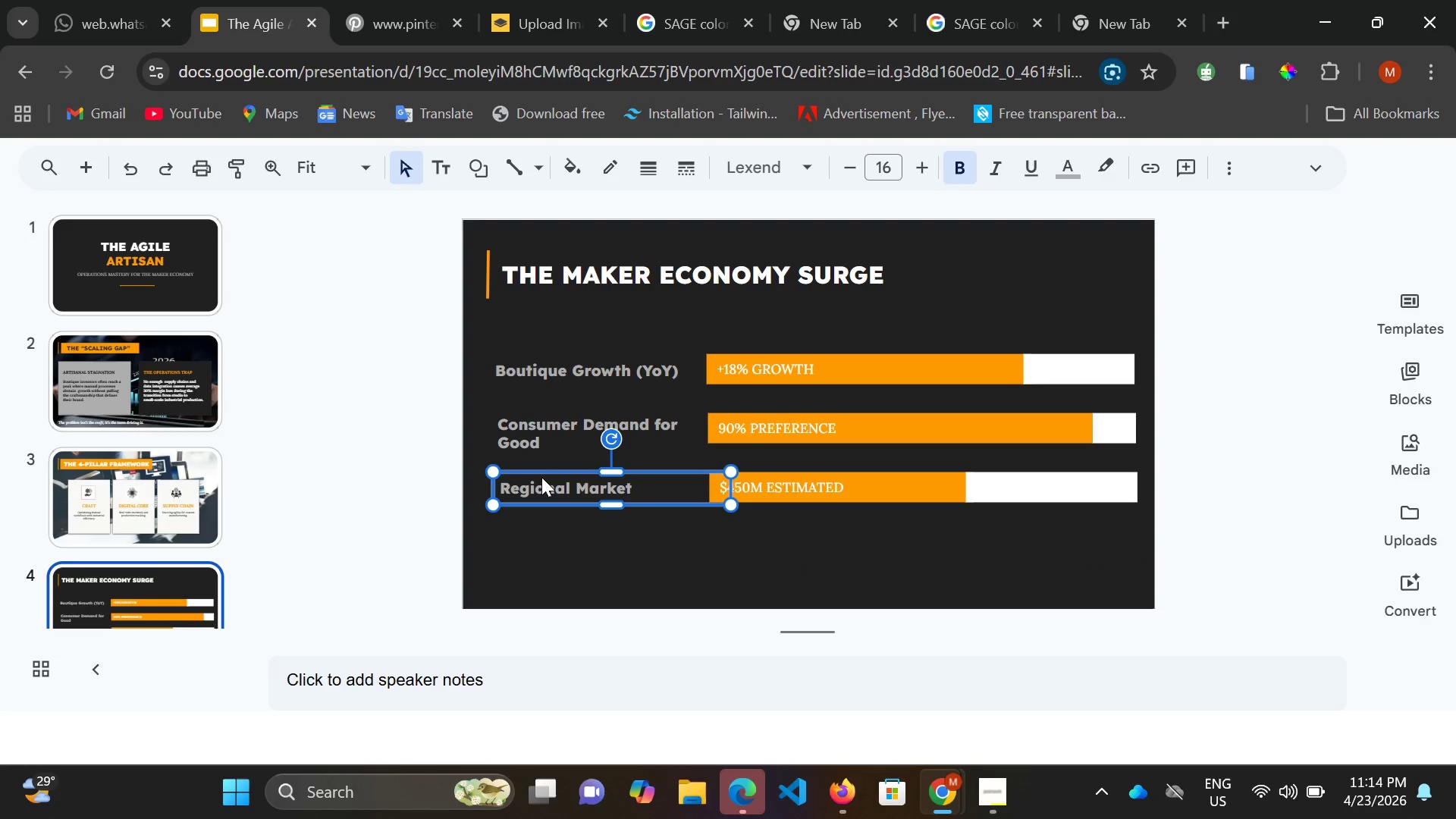 
key(ArrowLeft)
 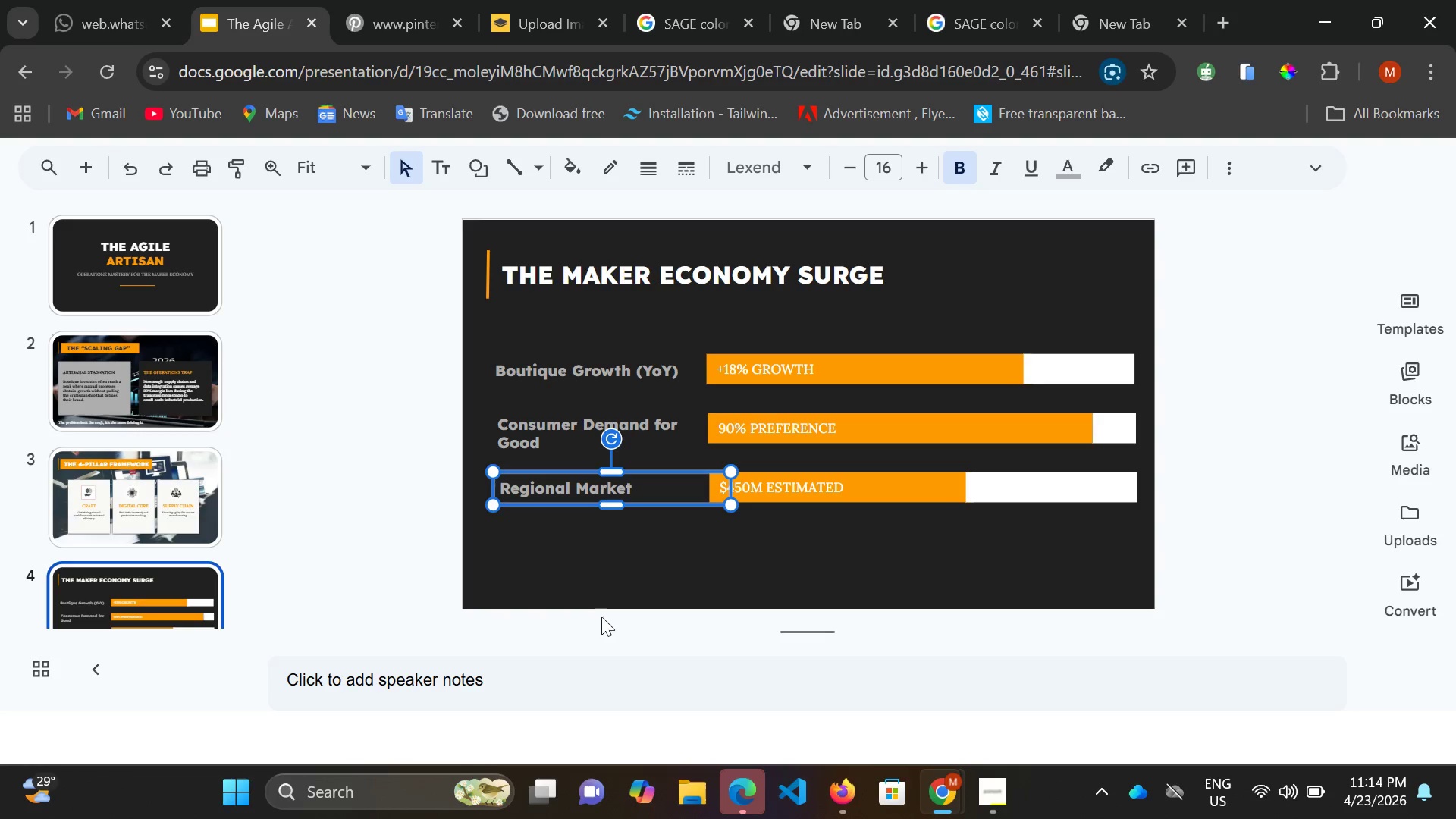 
left_click([606, 601])
 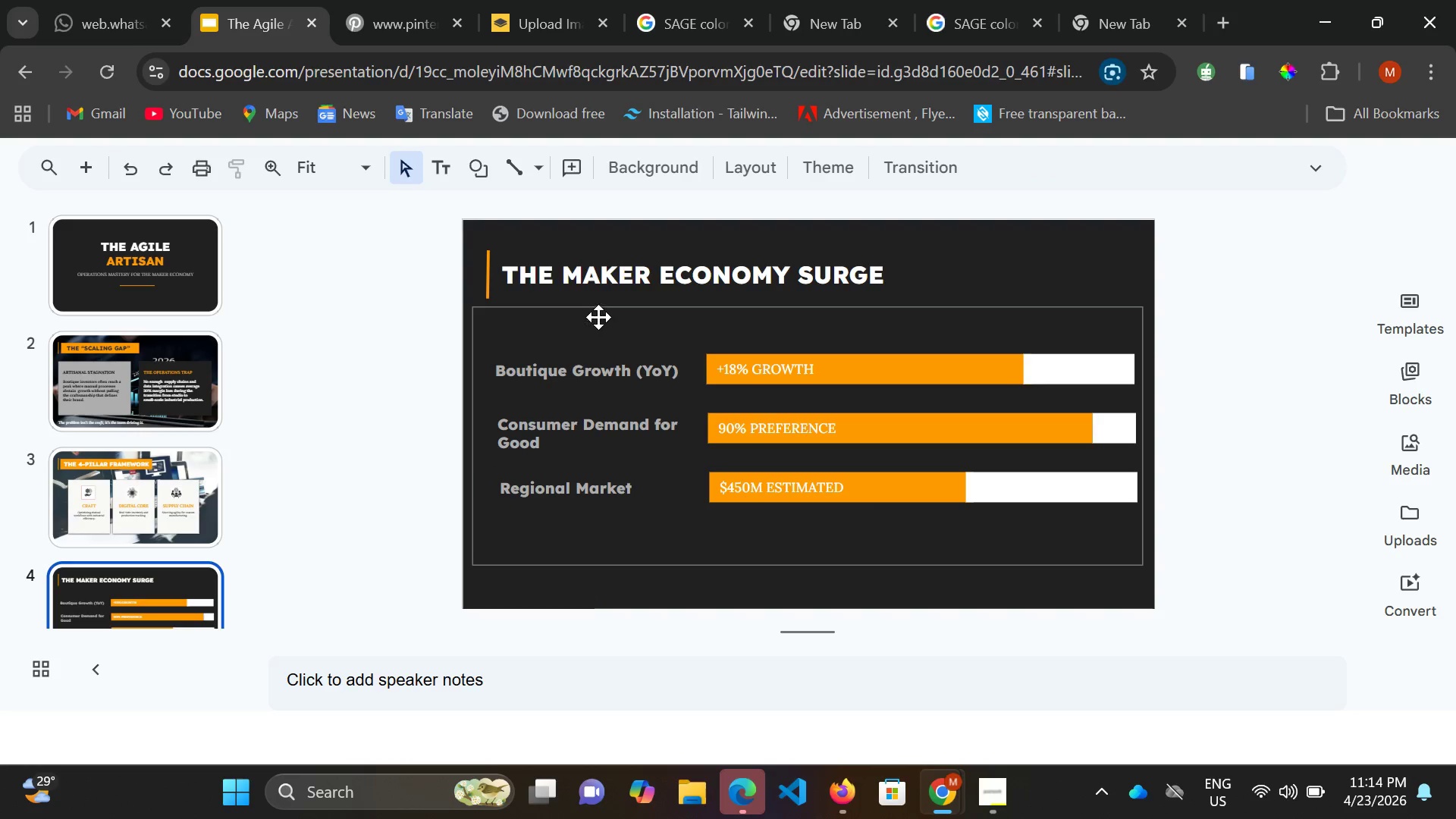 
wait(5.44)
 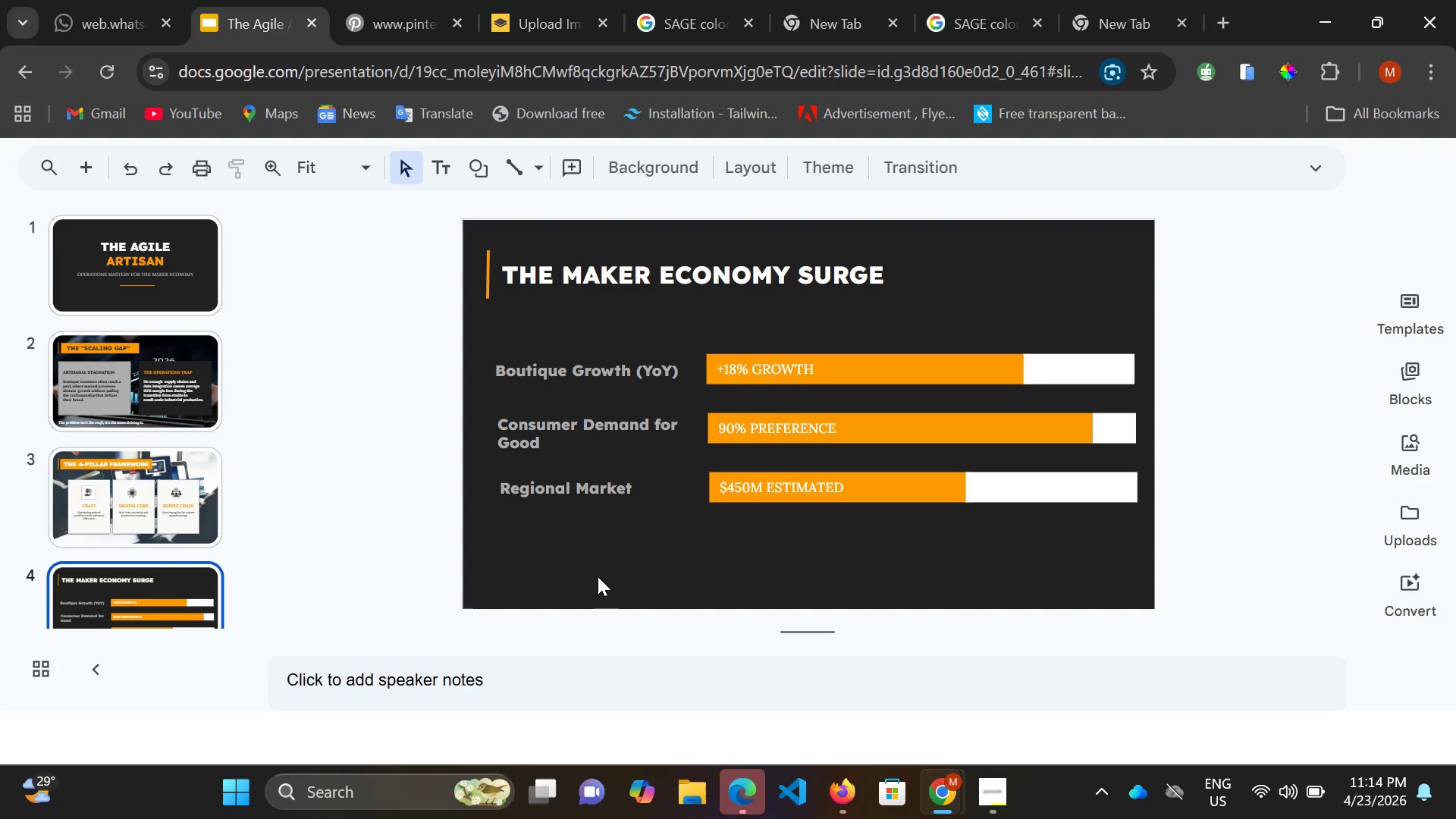 
left_click([524, 279])
 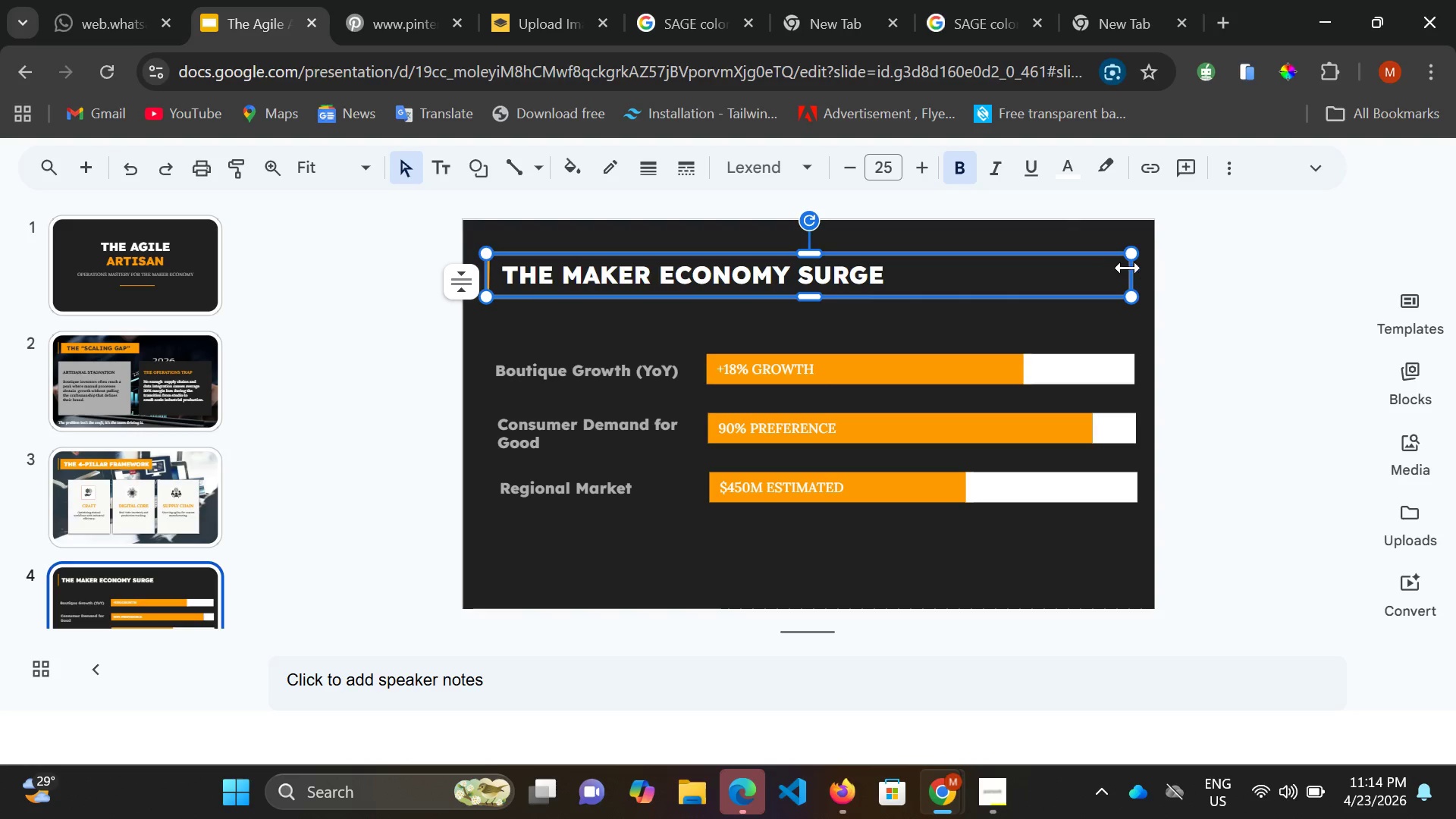 
wait(7.45)
 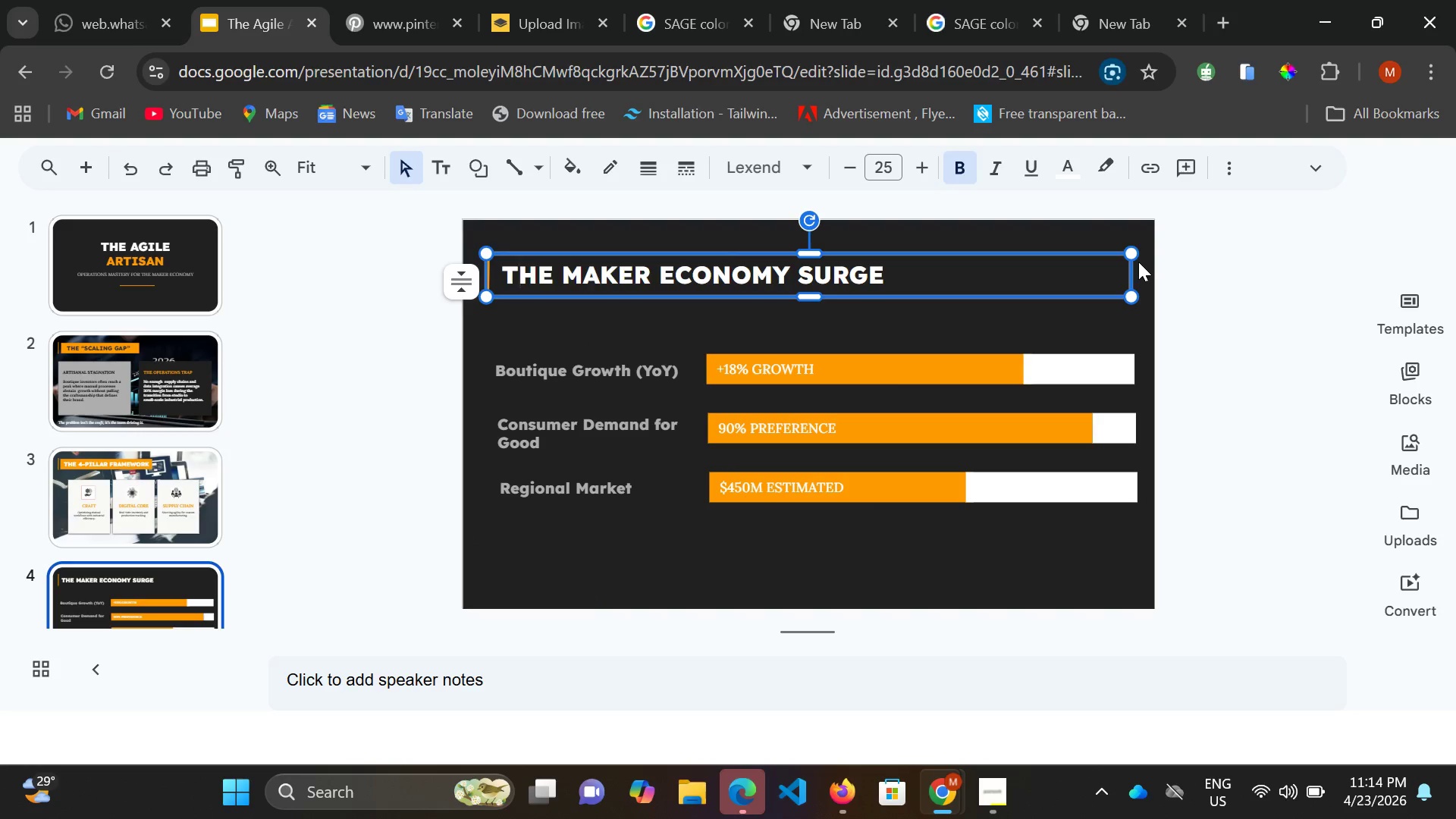 
left_click_drag(start_coordinate=[1130, 268], to_coordinate=[924, 284])
 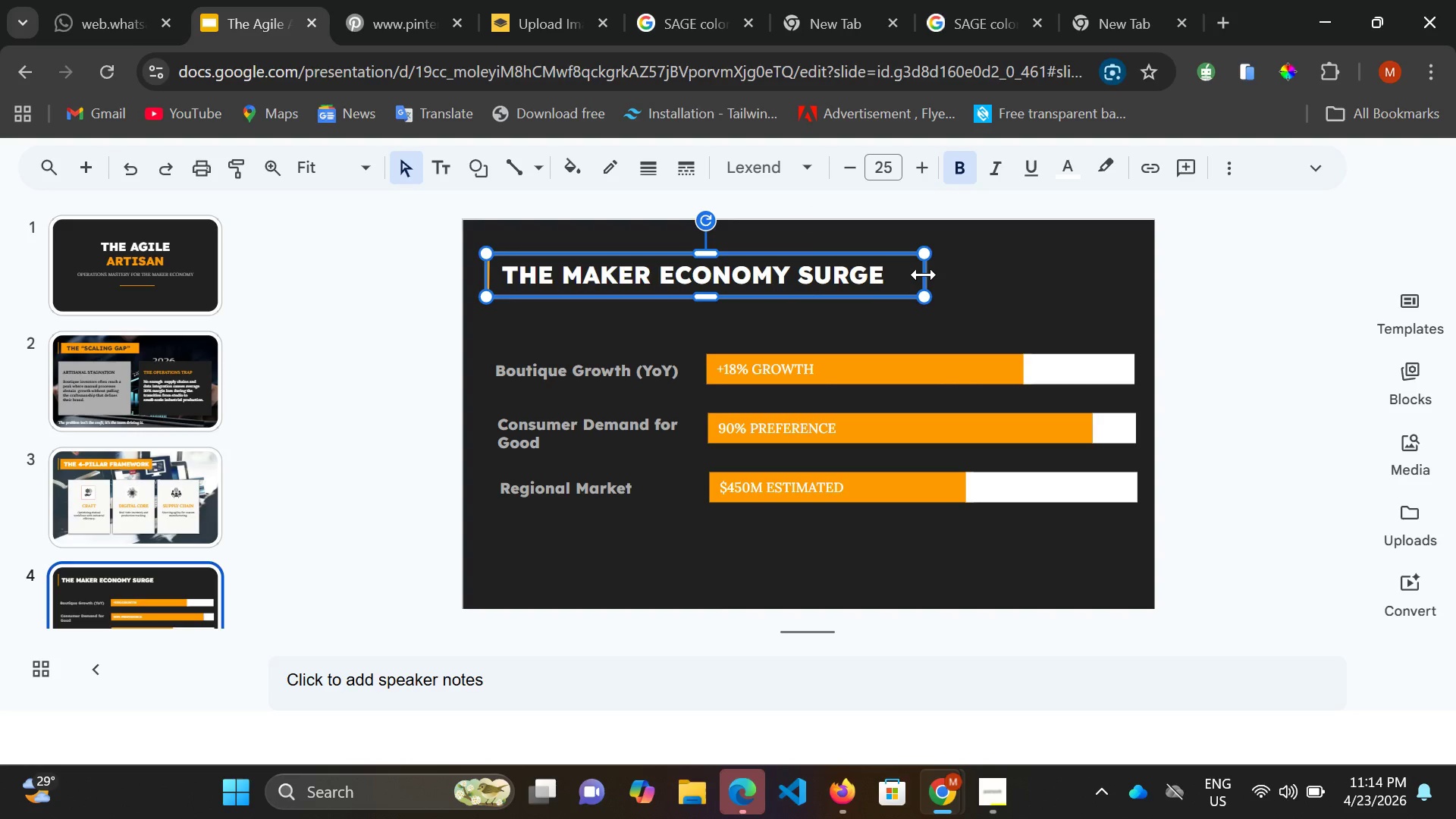 
double_click([924, 275])
 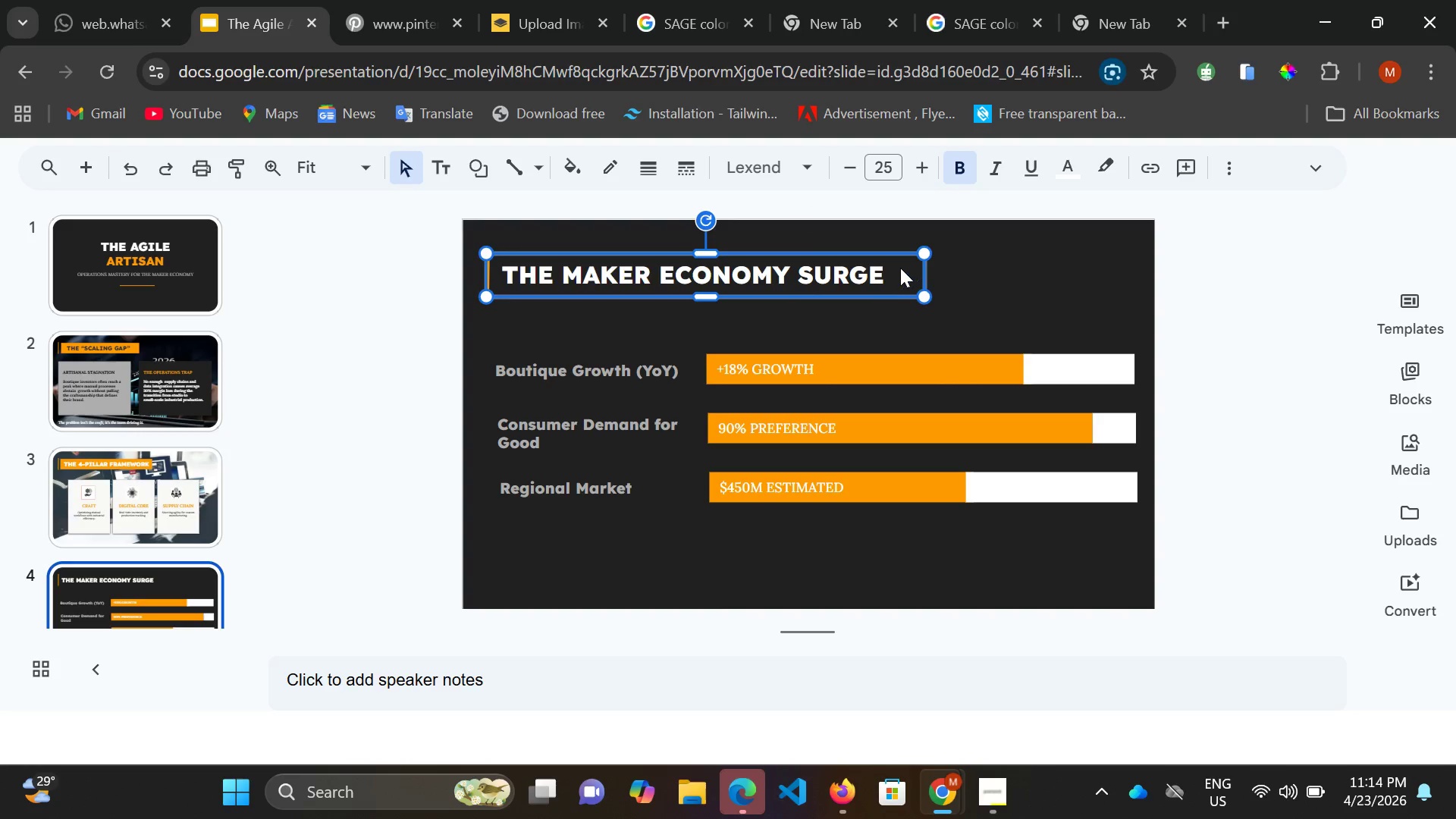 
left_click_drag(start_coordinate=[924, 275], to_coordinate=[900, 268])
 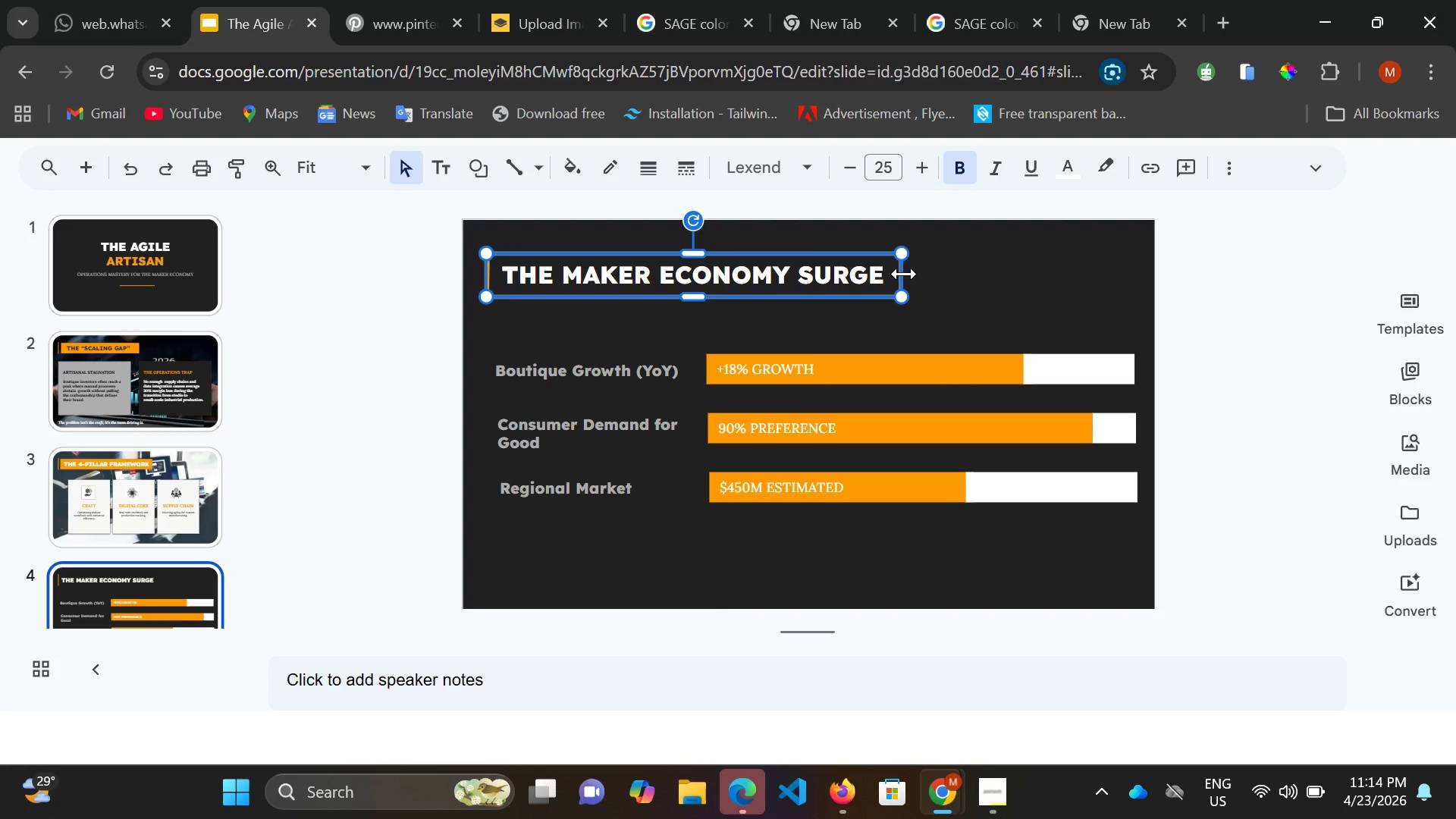 
key(Control+Z)
 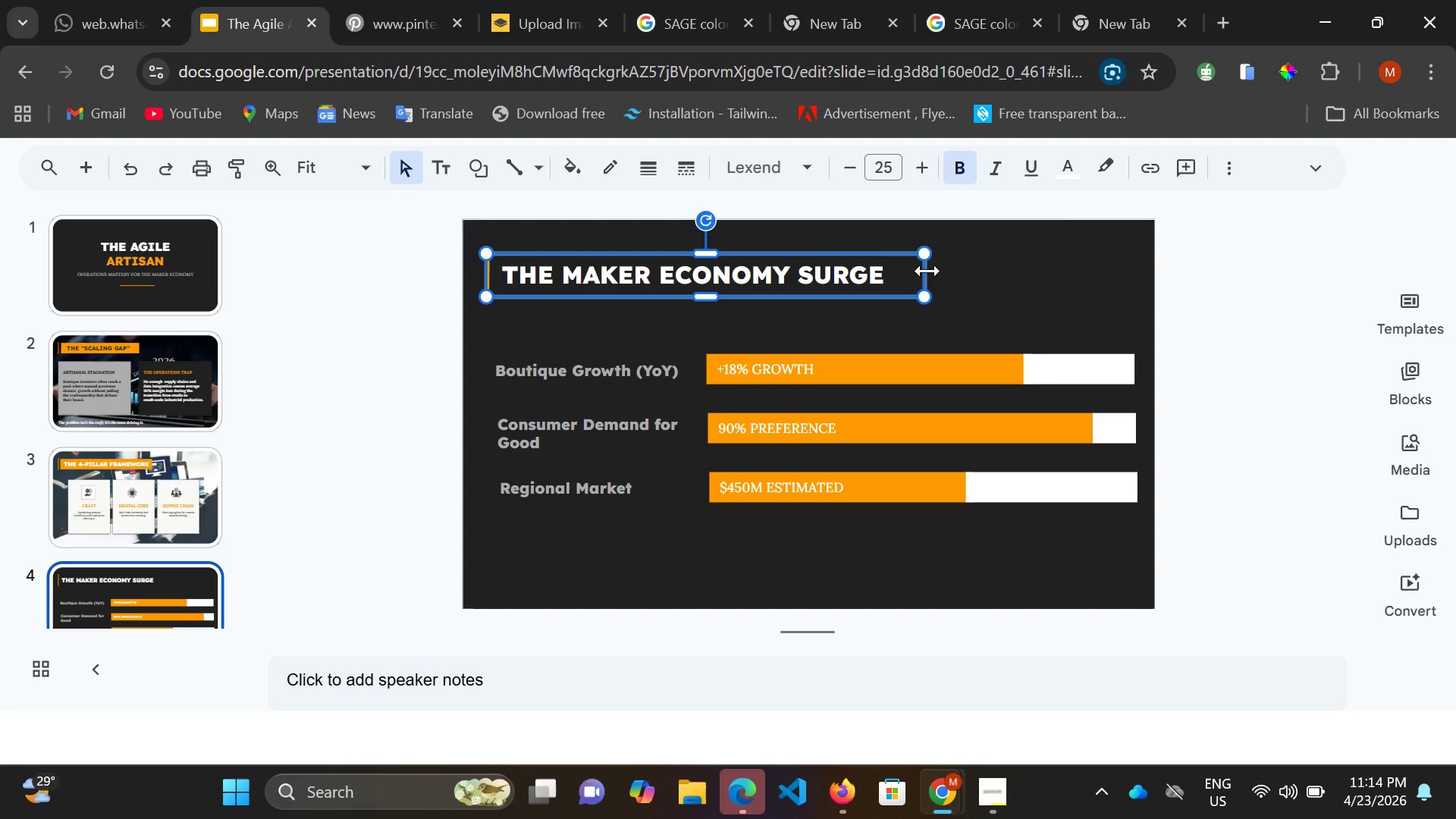 
left_click_drag(start_coordinate=[927, 271], to_coordinate=[913, 276])
 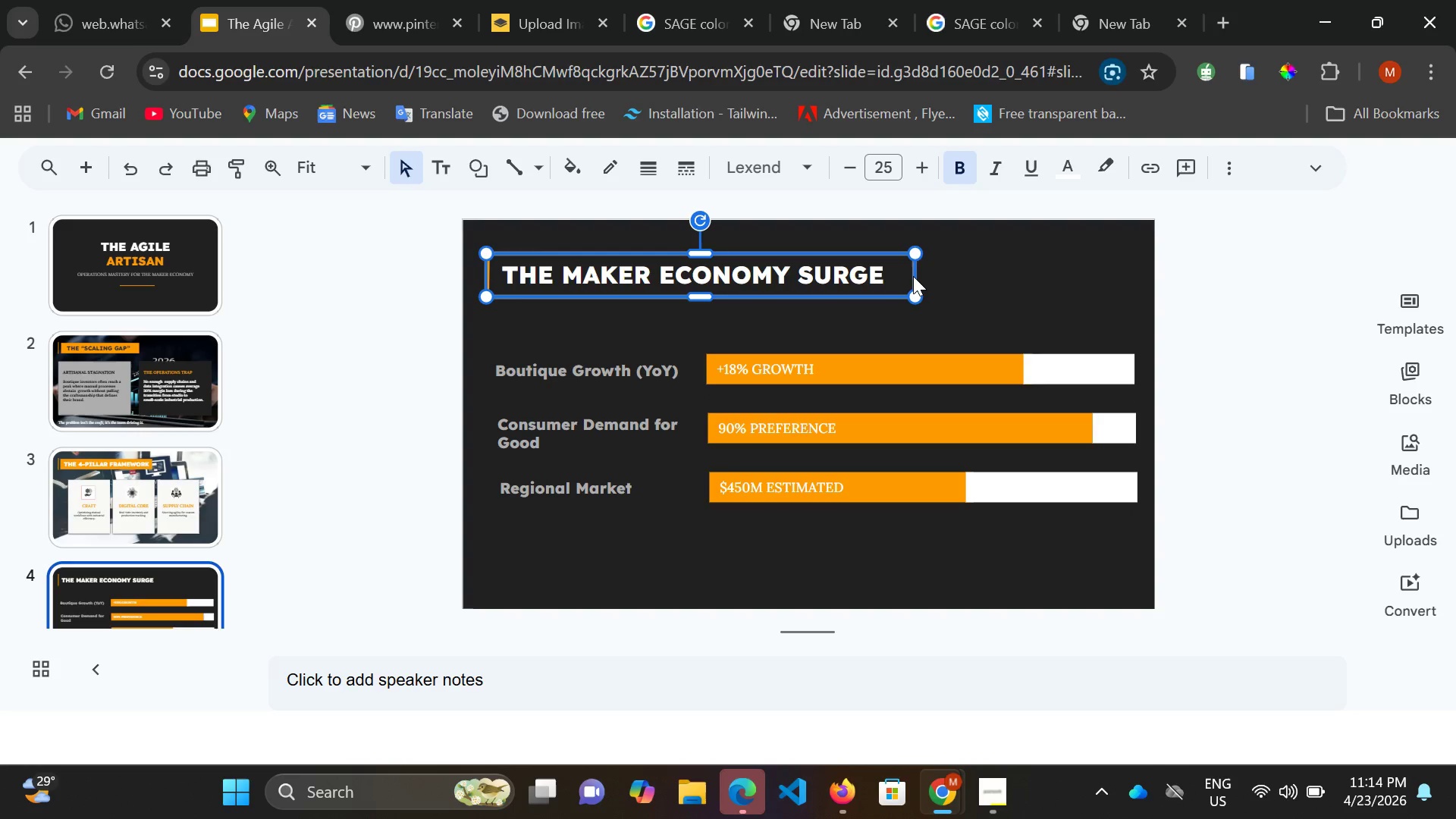 
double_click([913, 276])
 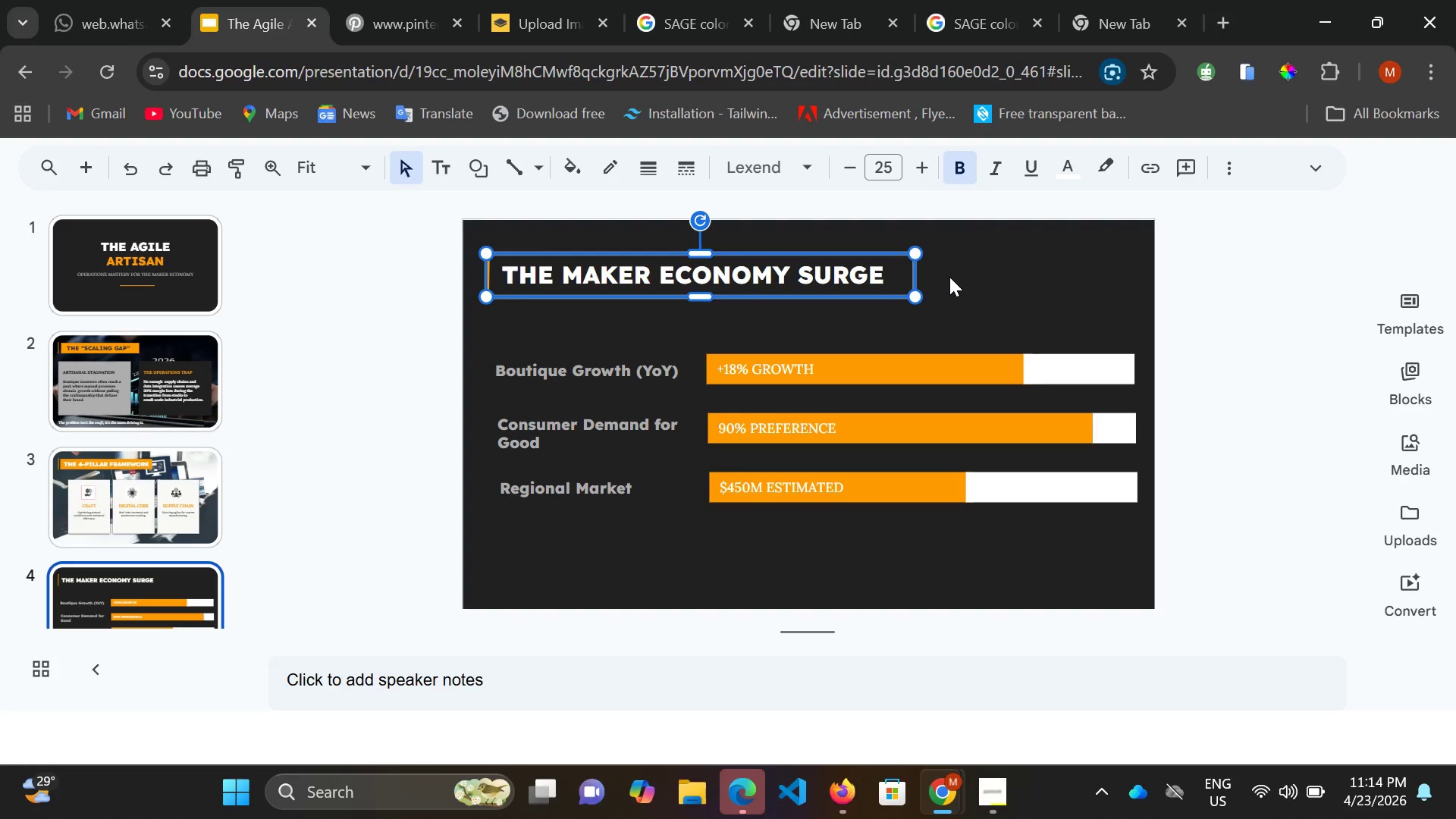 
hold_key(key=ArrowRight, duration=0.64)
 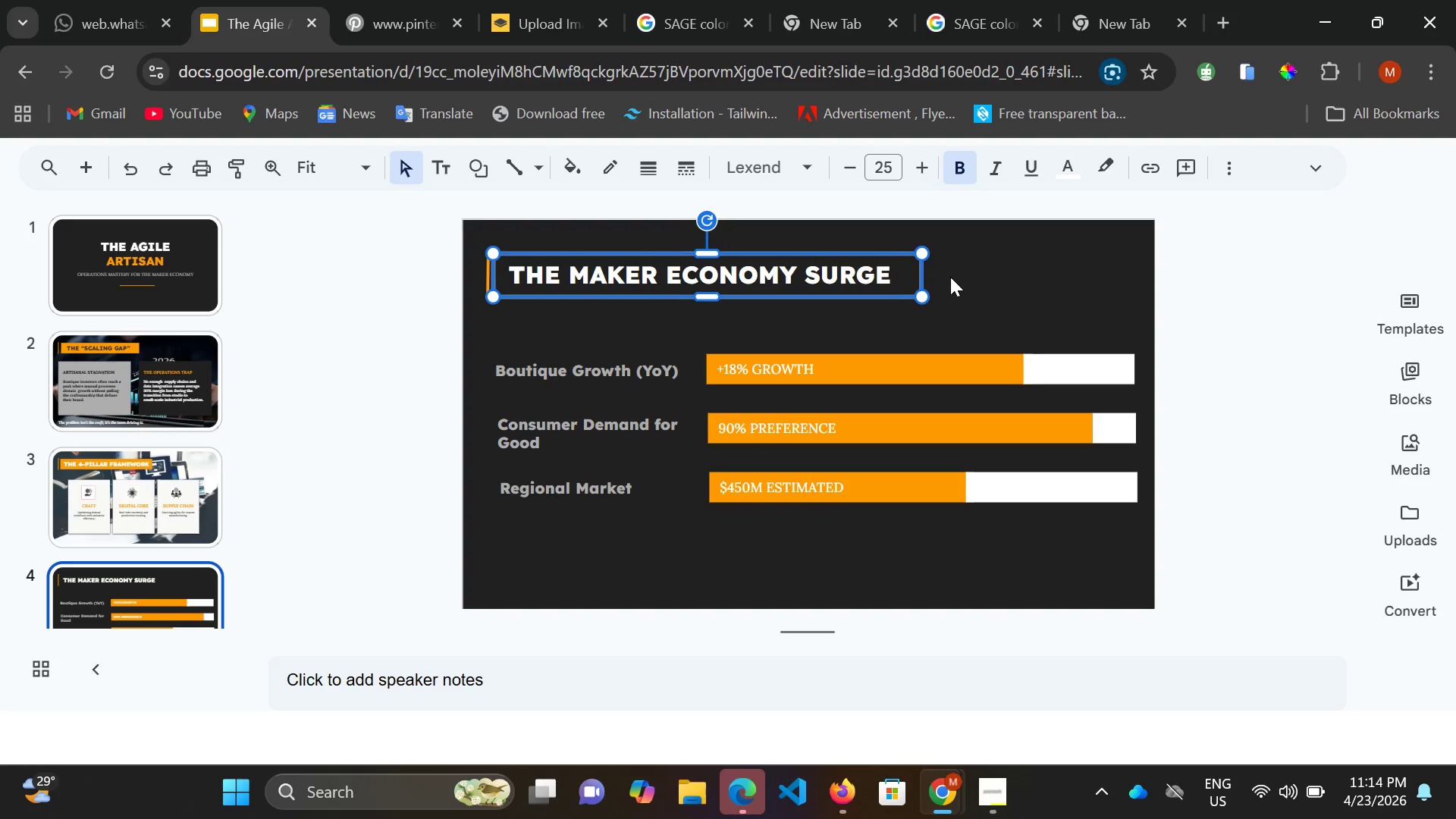 
key(ArrowRight)
 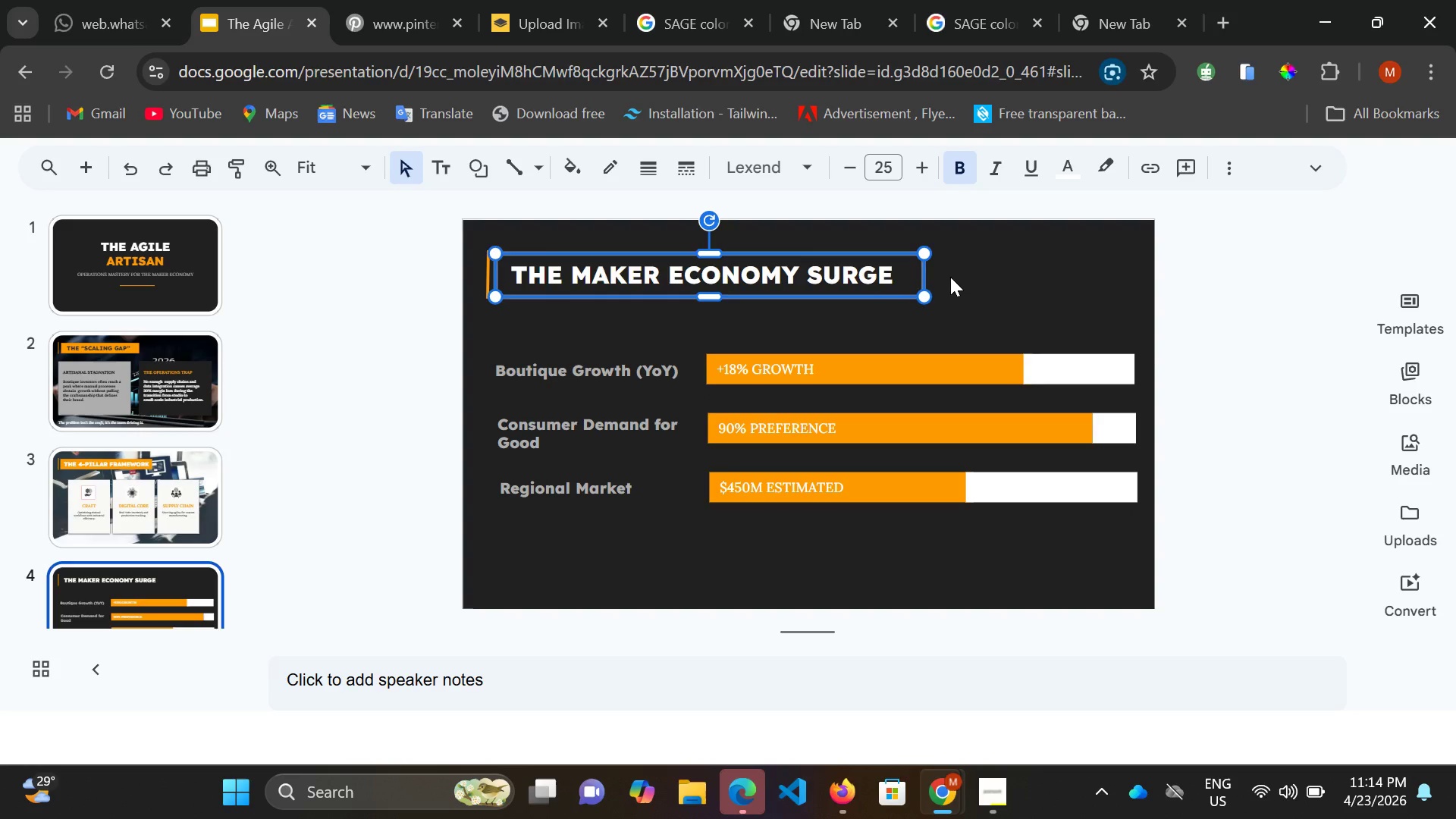 
key(ArrowRight)
 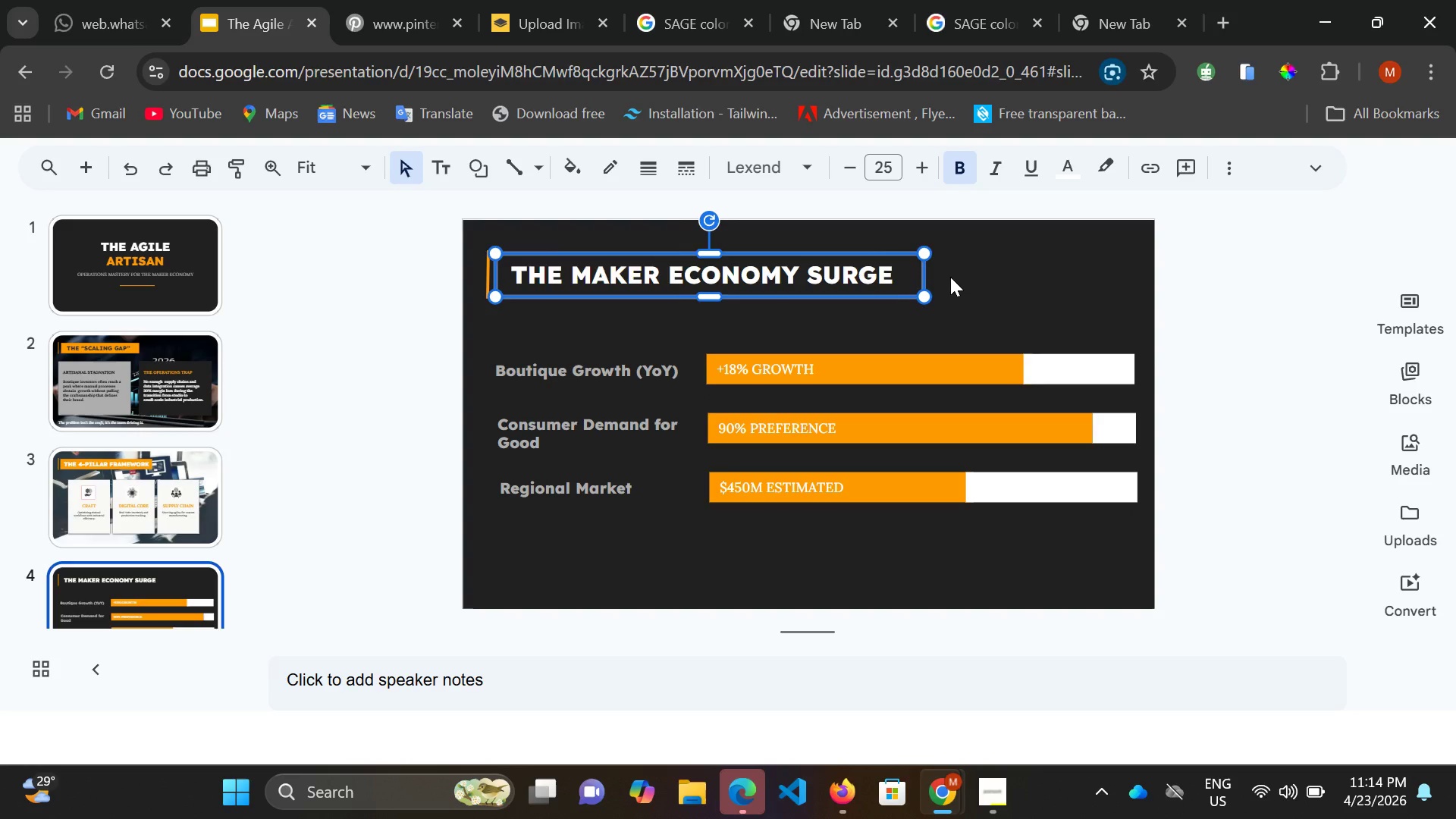 
key(ArrowRight)
 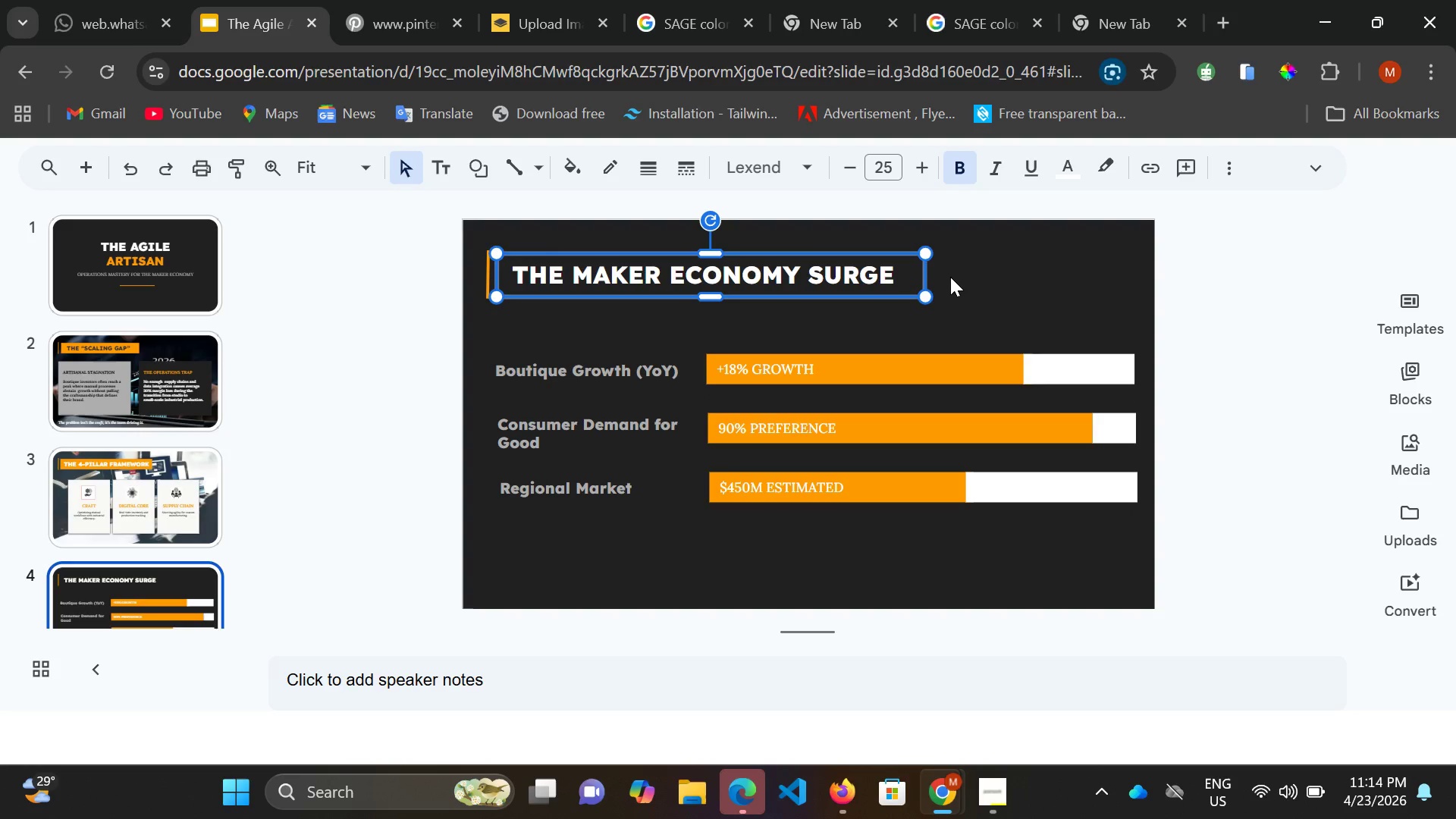 
key(ArrowRight)
 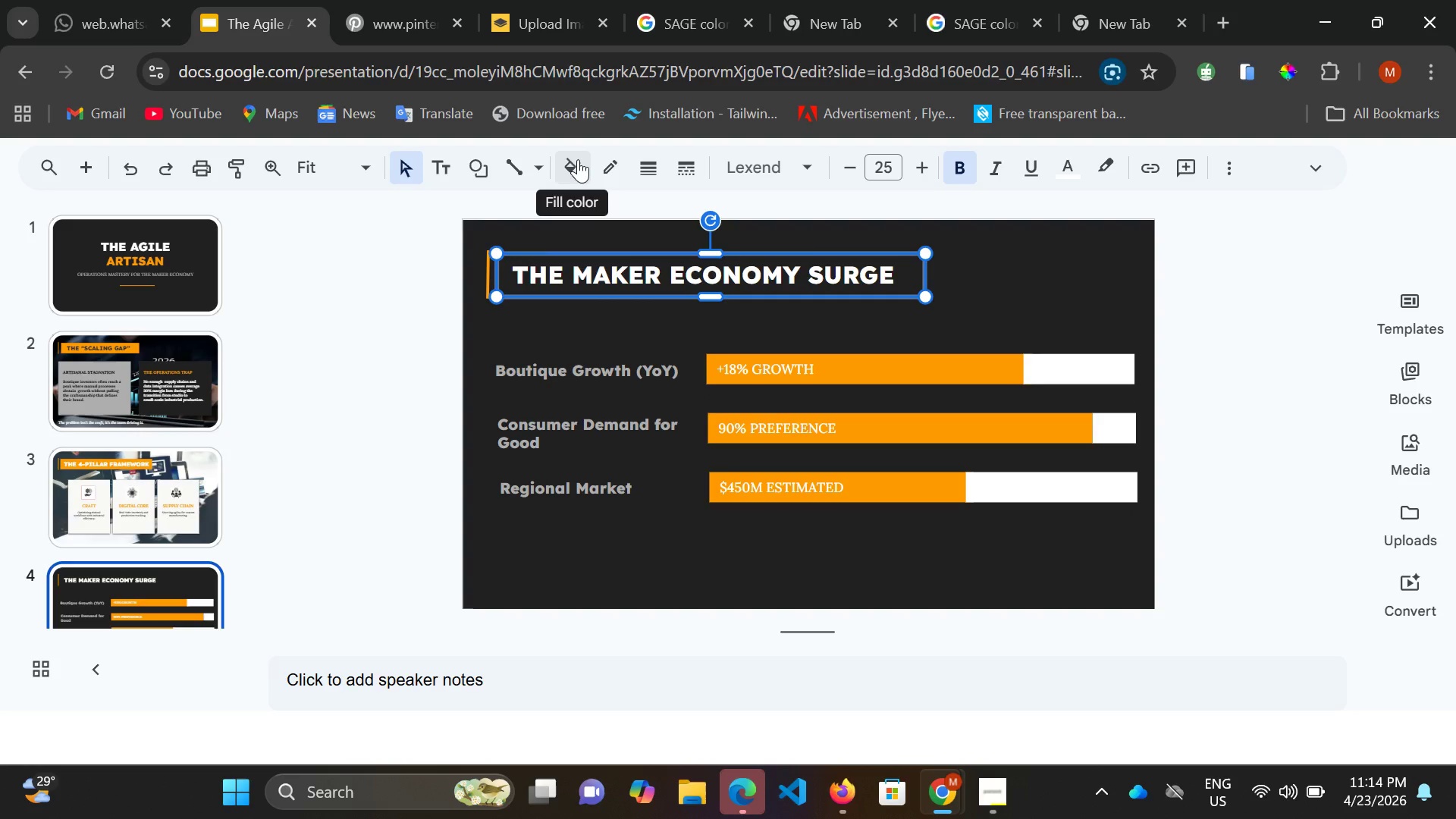 
left_click([578, 159])
 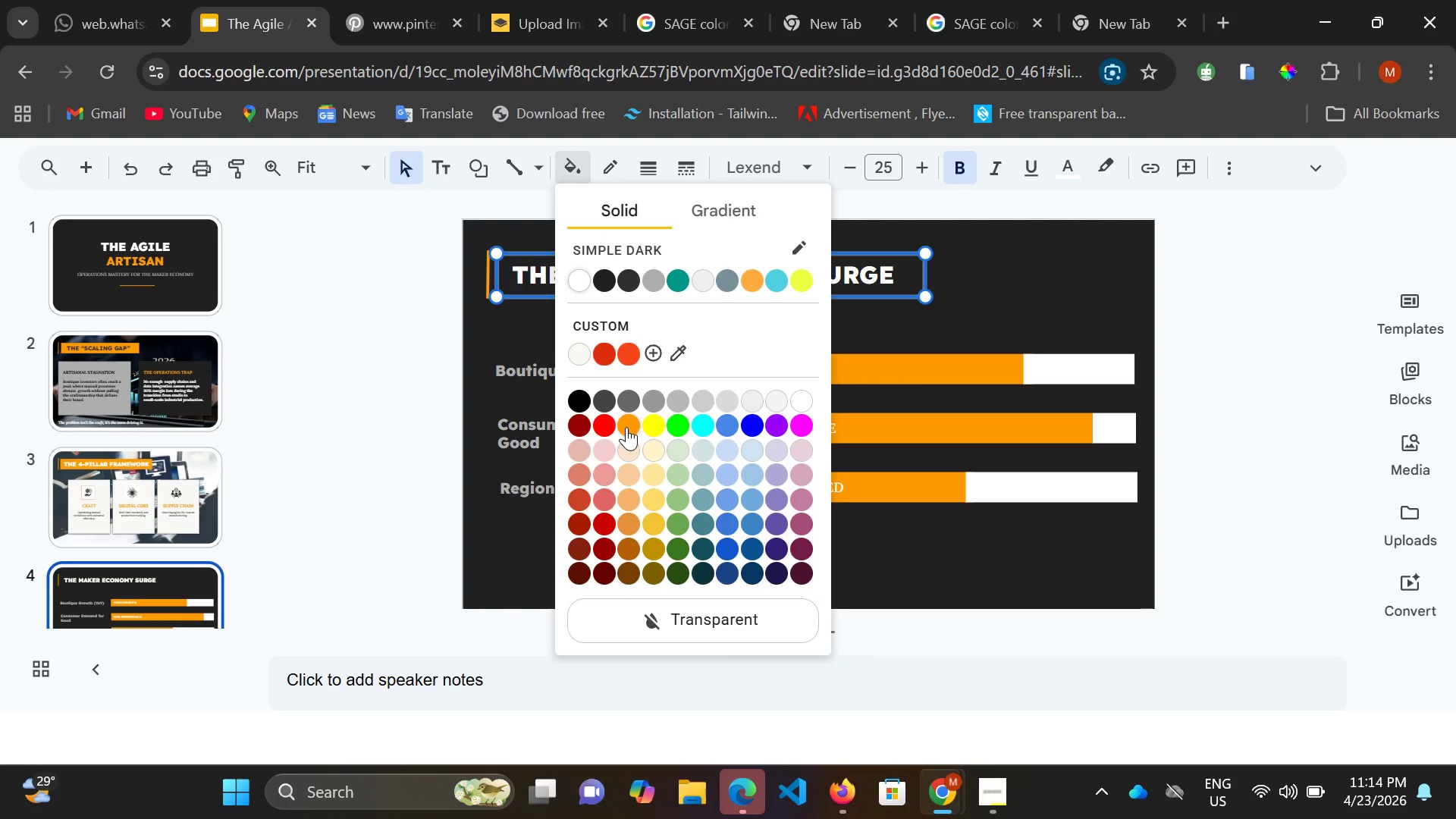 
left_click([626, 425])
 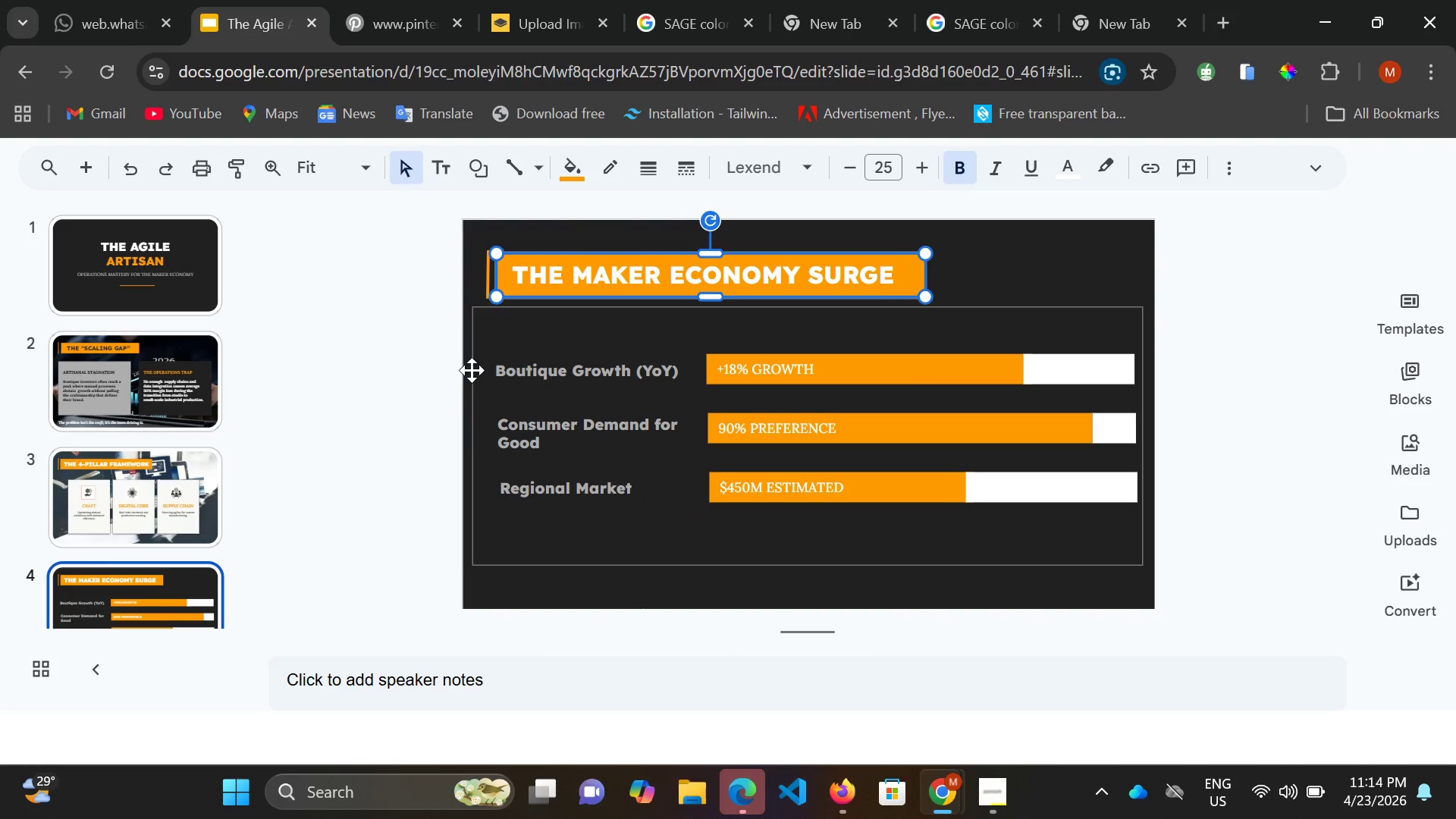 
left_click([472, 370])
 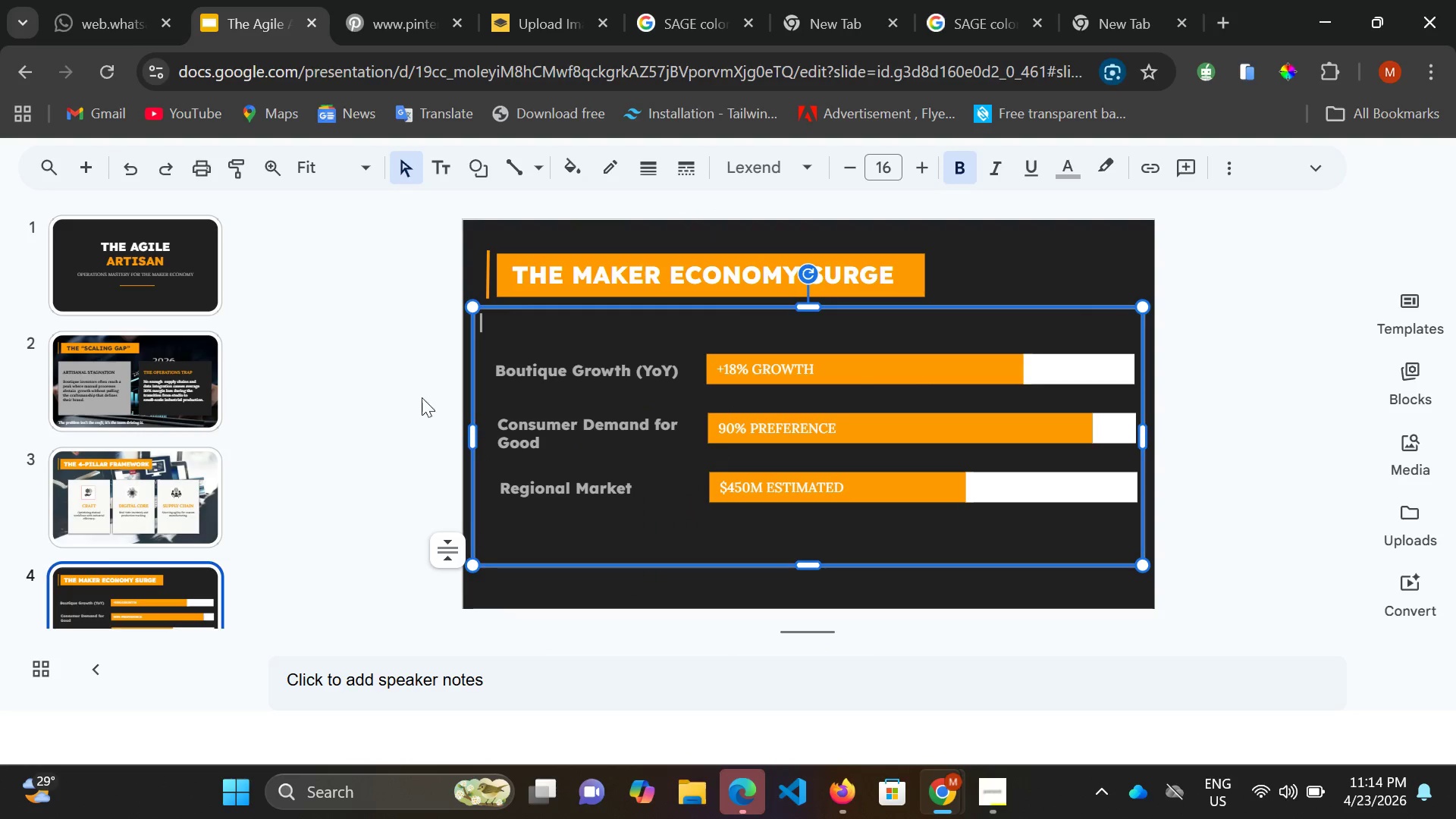 
left_click_drag(start_coordinate=[472, 370], to_coordinate=[764, 583])
 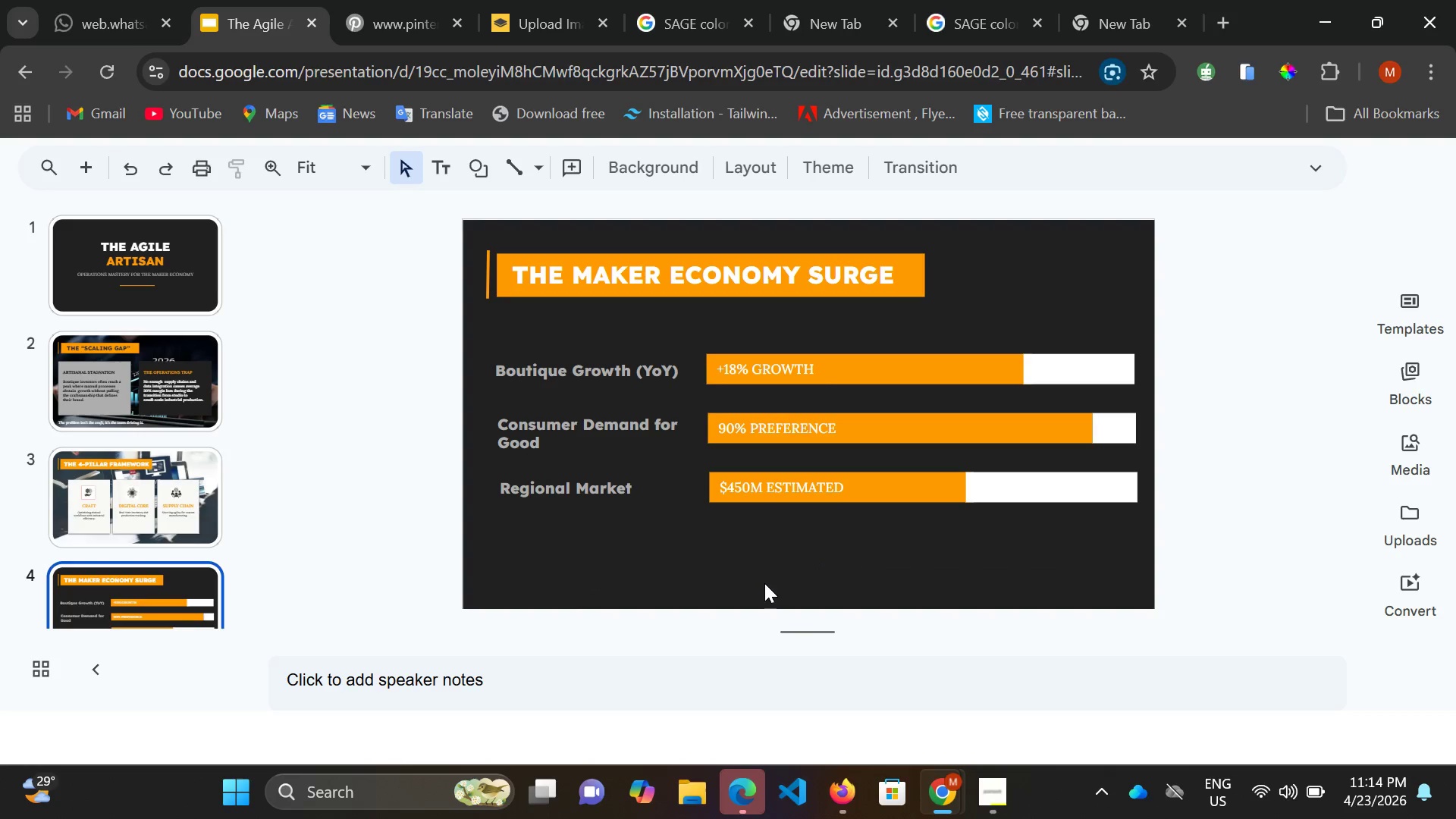 
double_click([764, 583])
 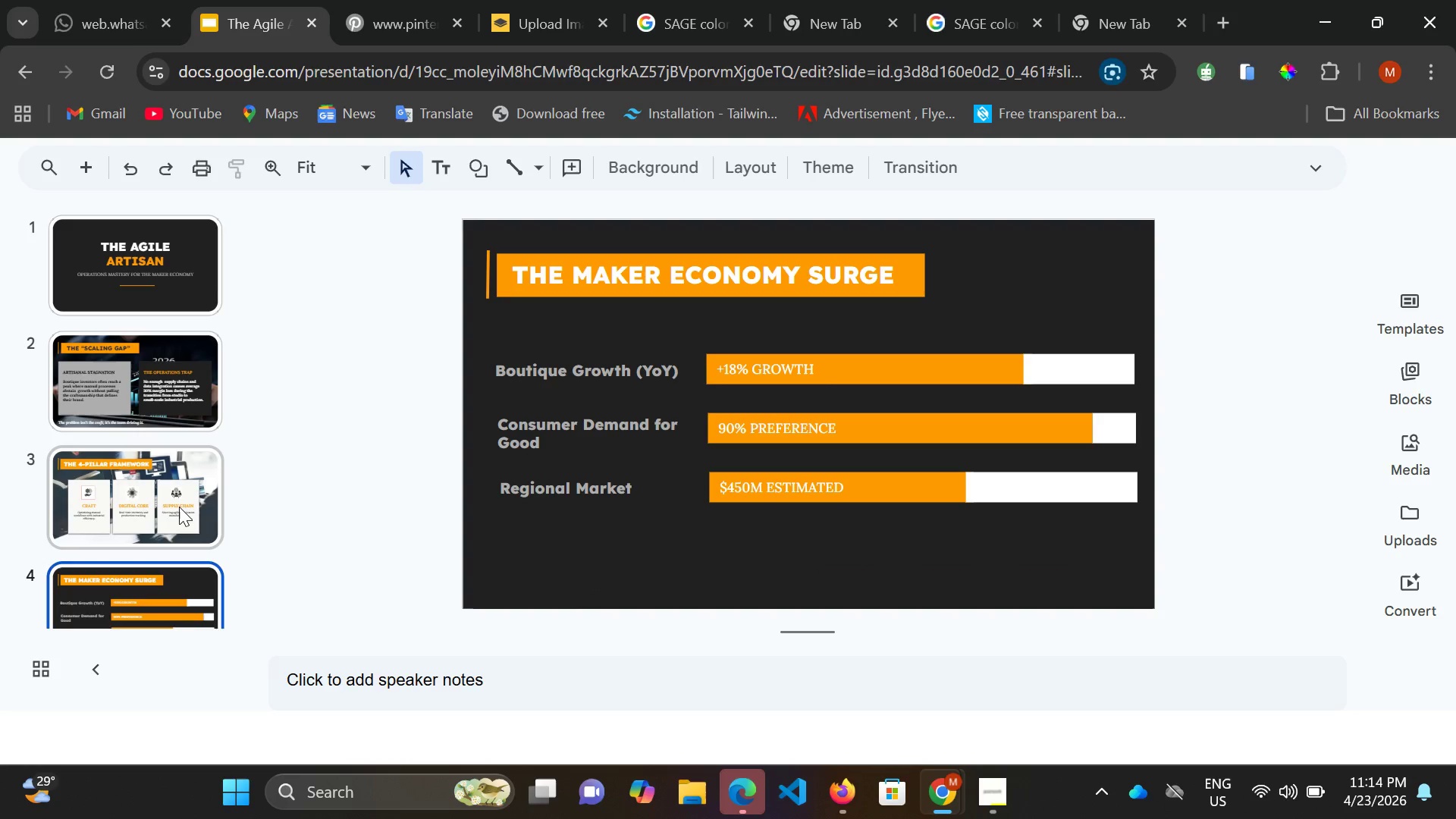 
left_click([162, 491])
 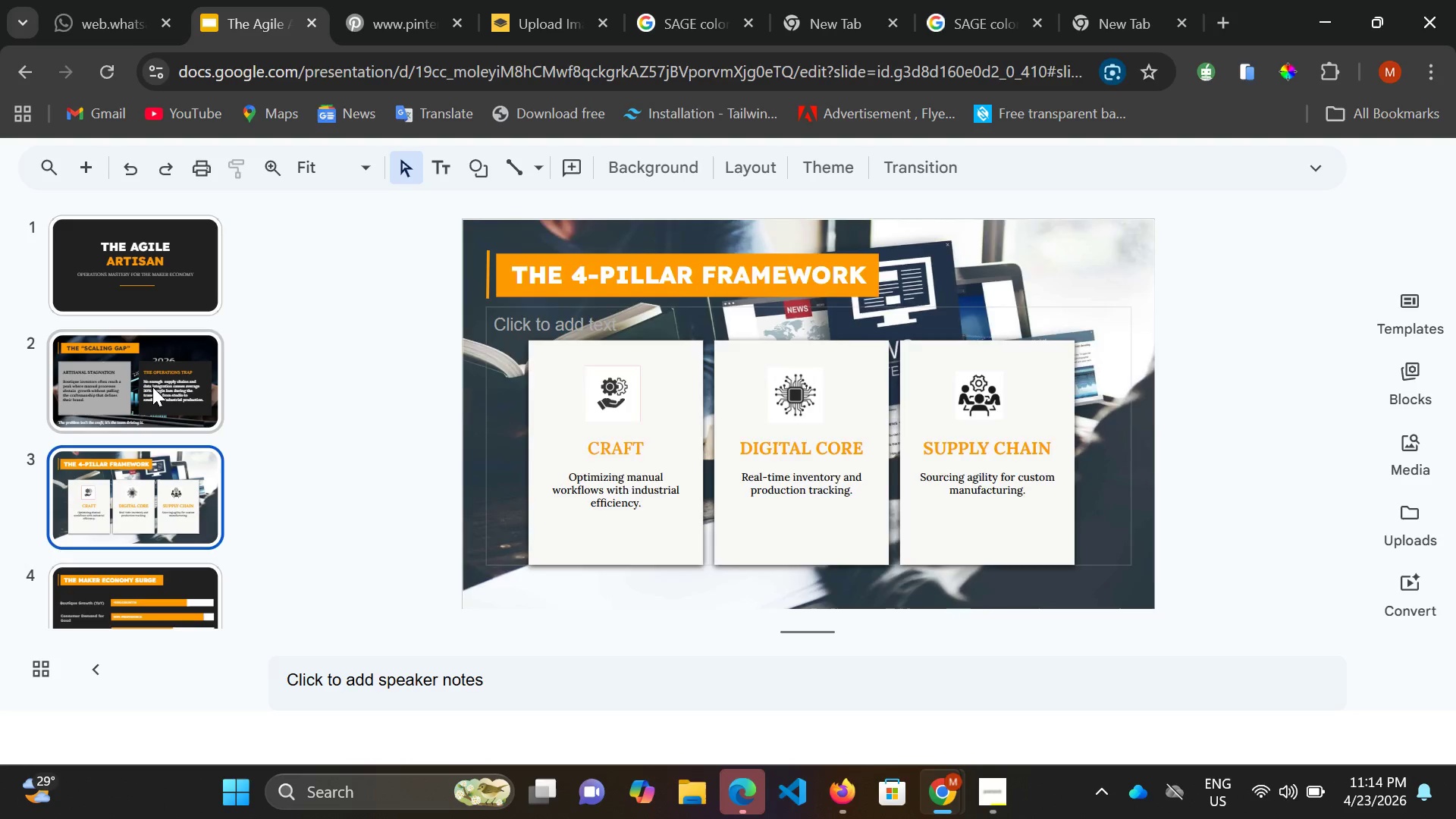 
left_click([152, 387])
 